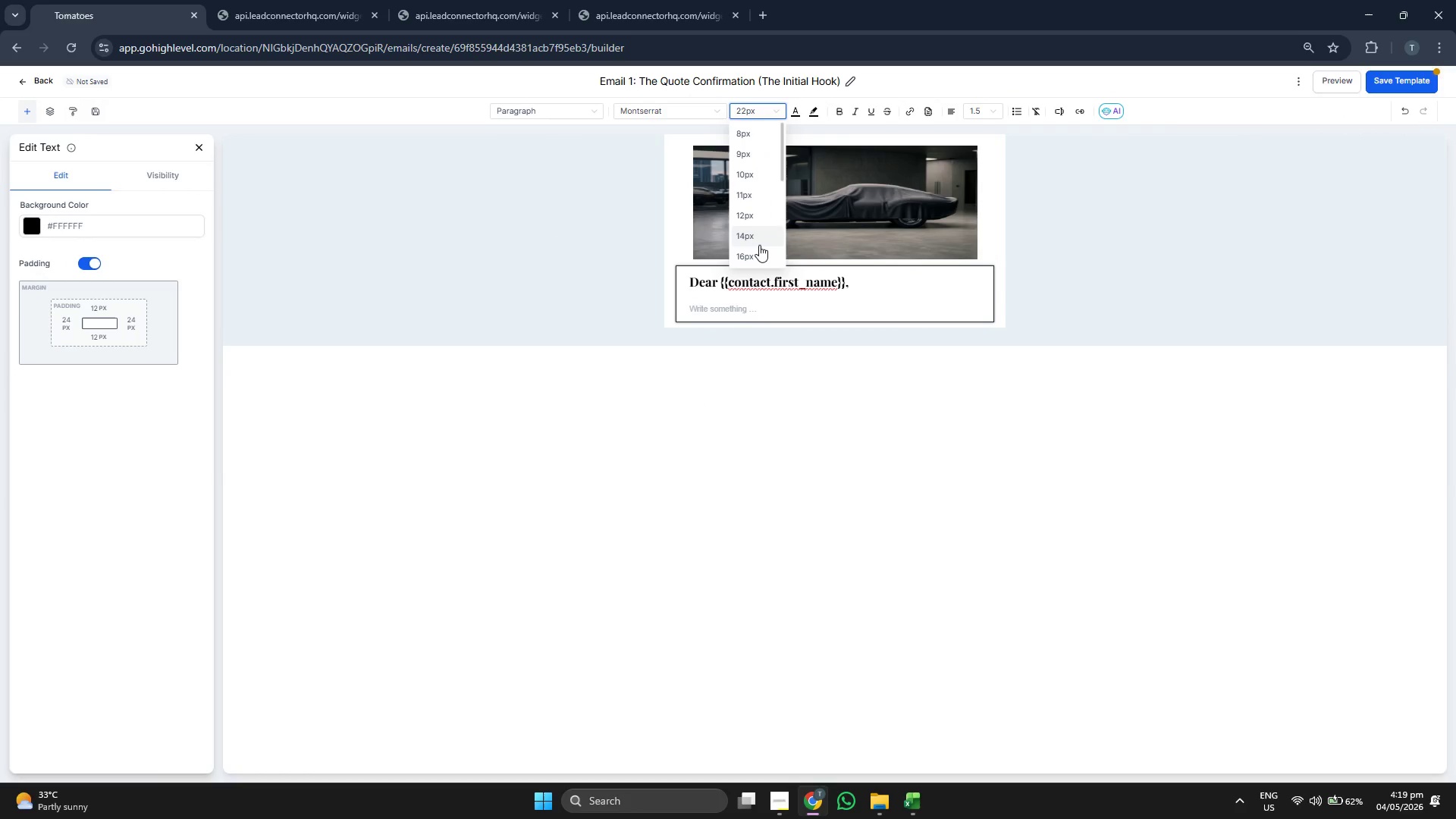 
left_click([758, 256])
 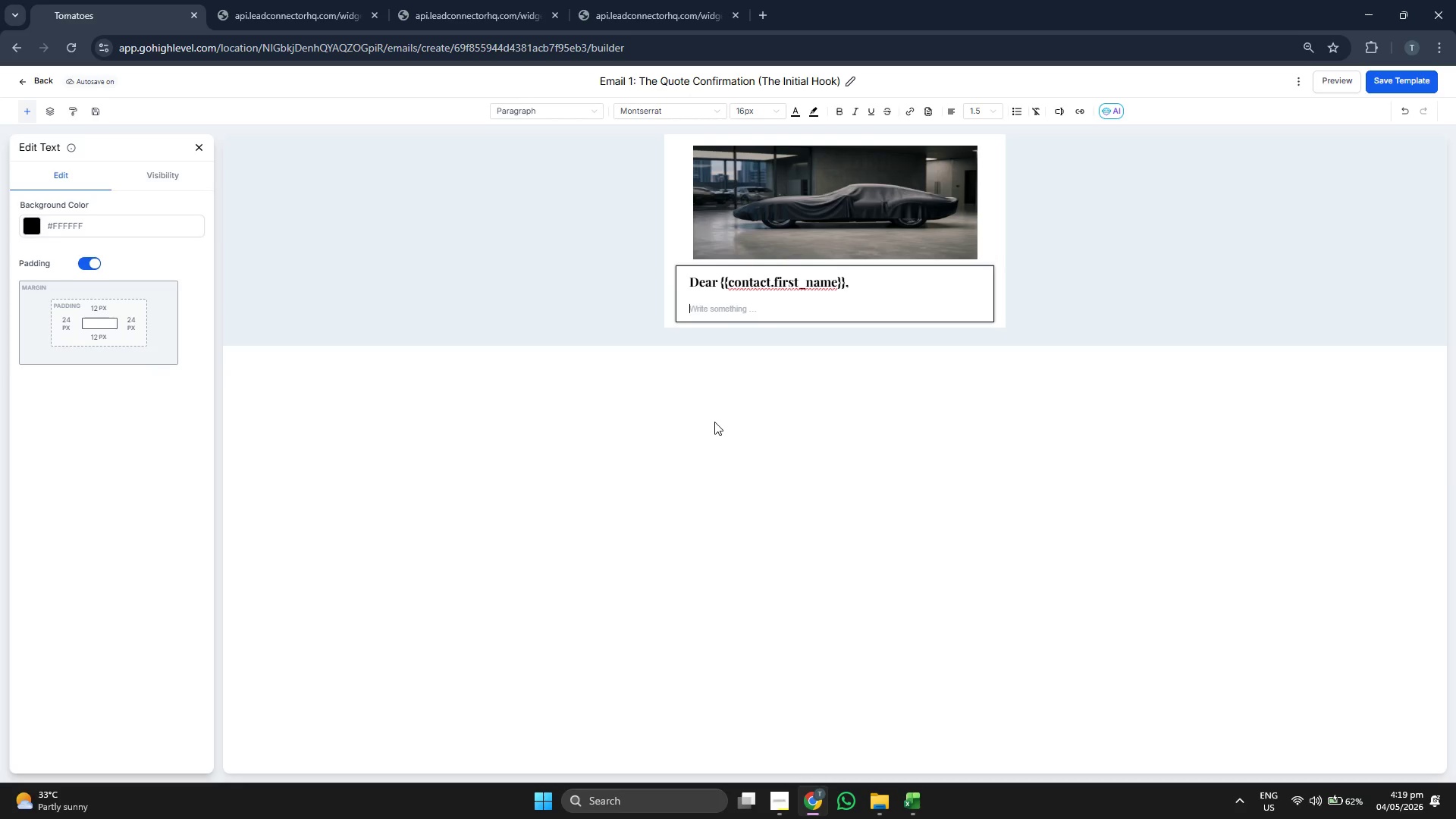 
wait(5.72)
 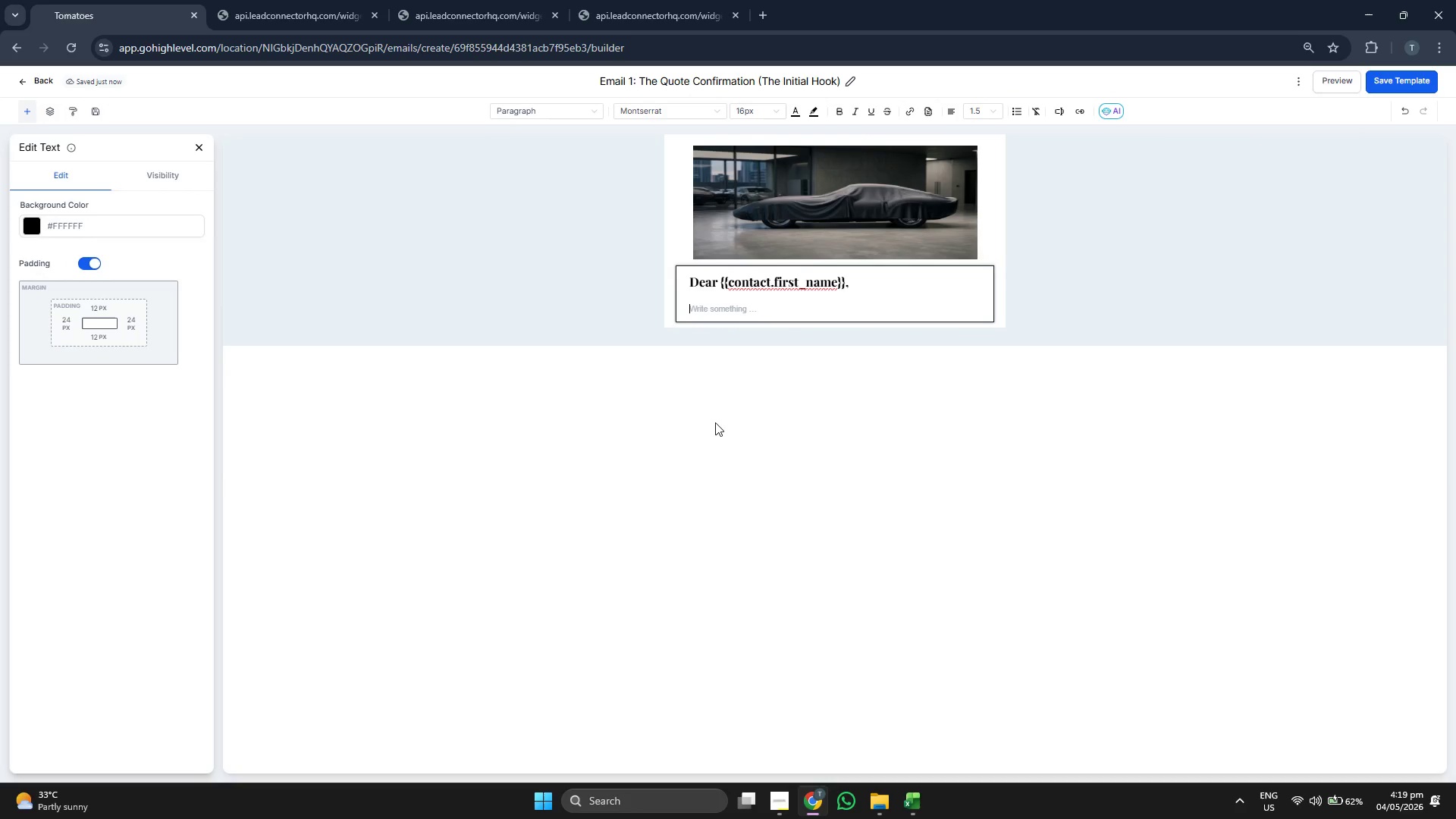 
key(Backspace)
 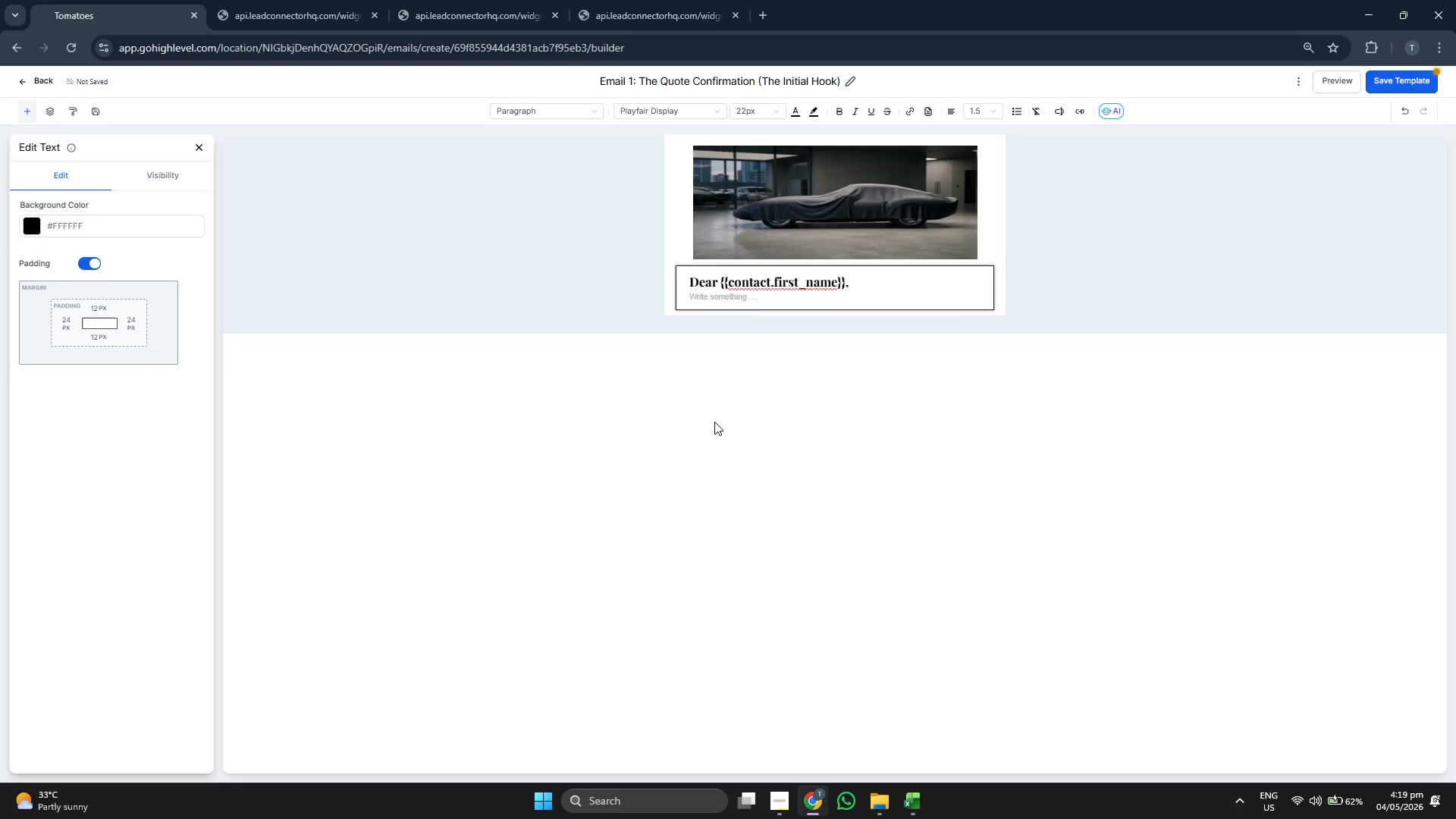 
key(Backspace)
 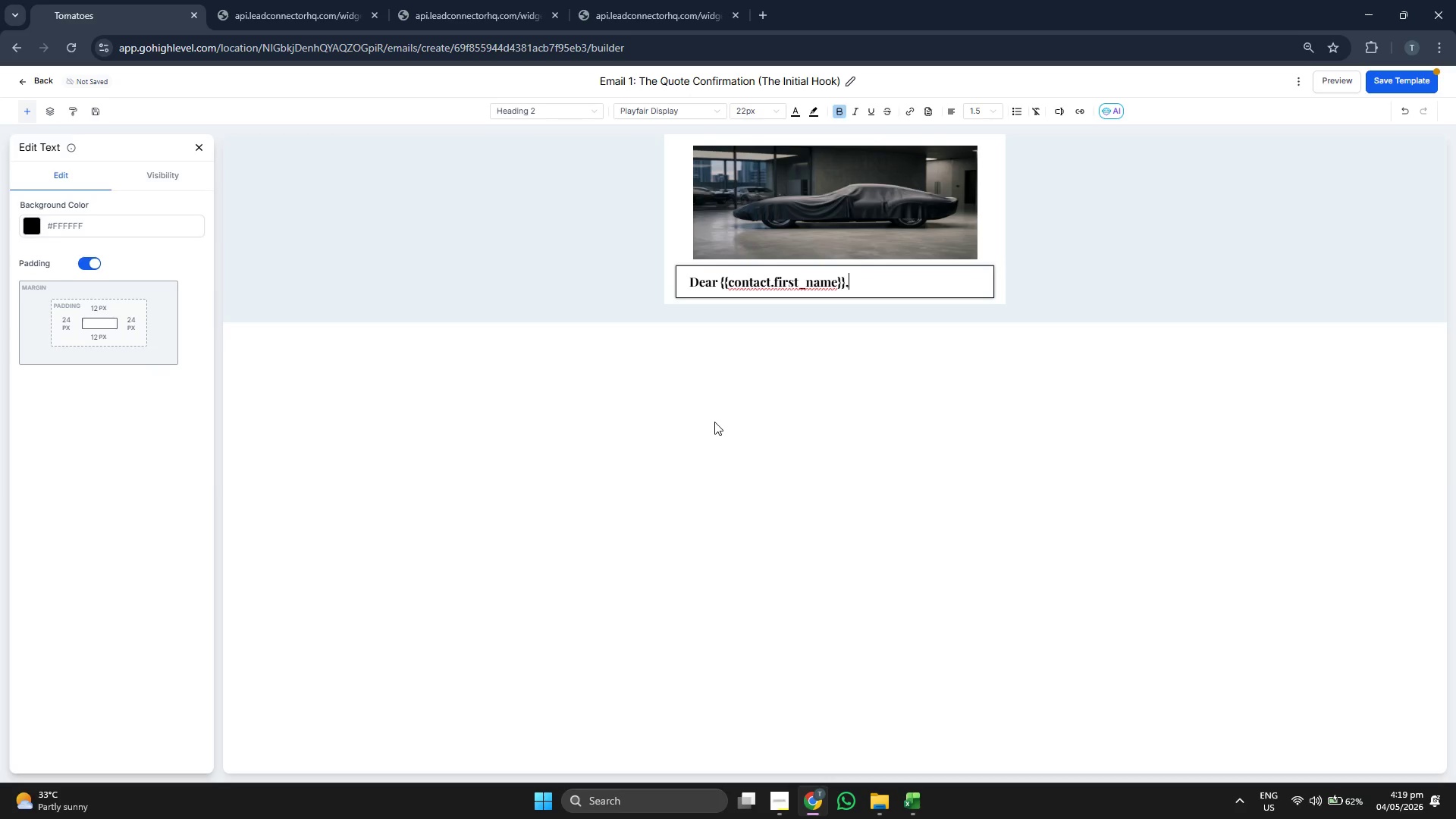 
key(Space)
 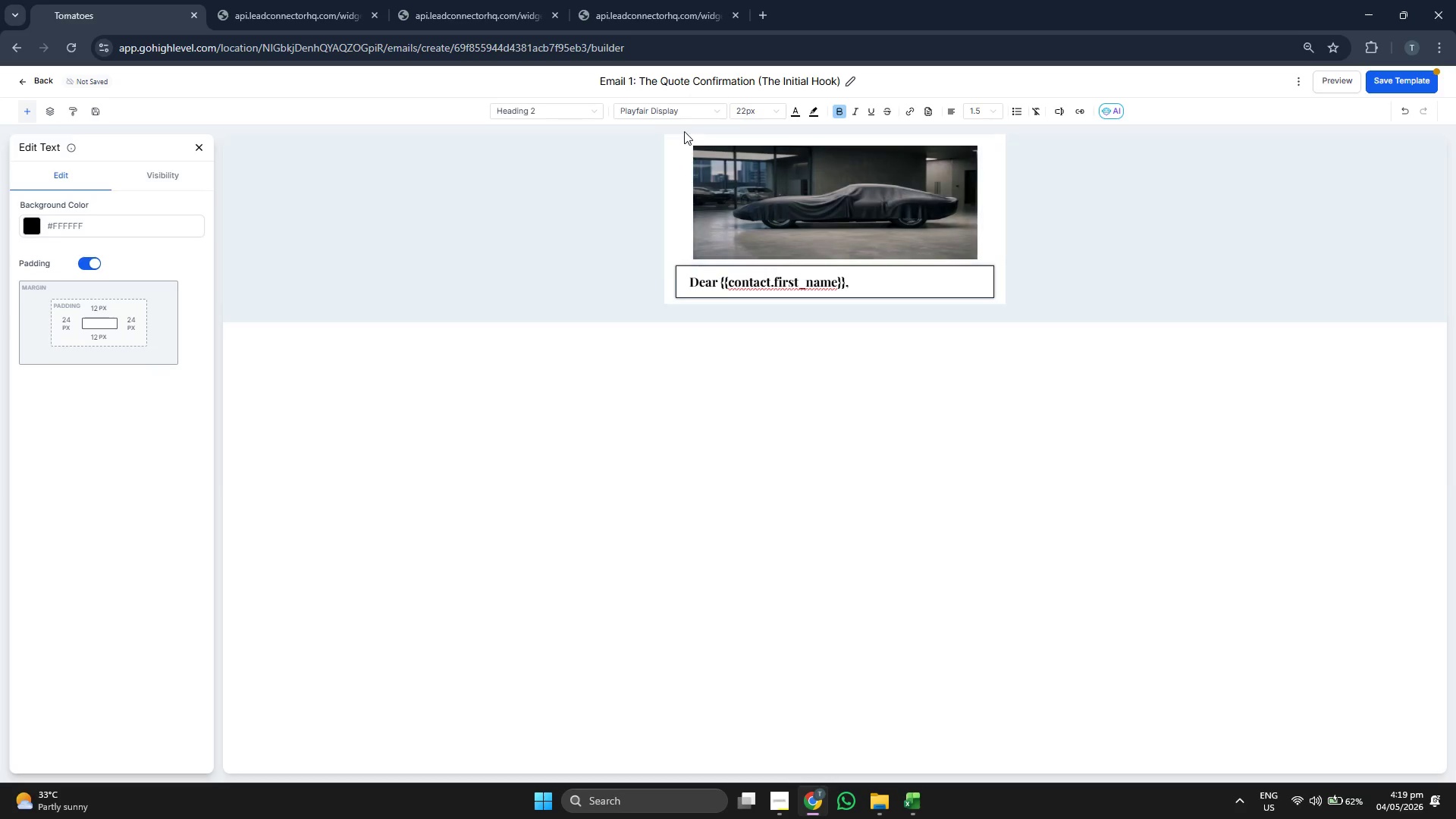 
left_click([677, 113])
 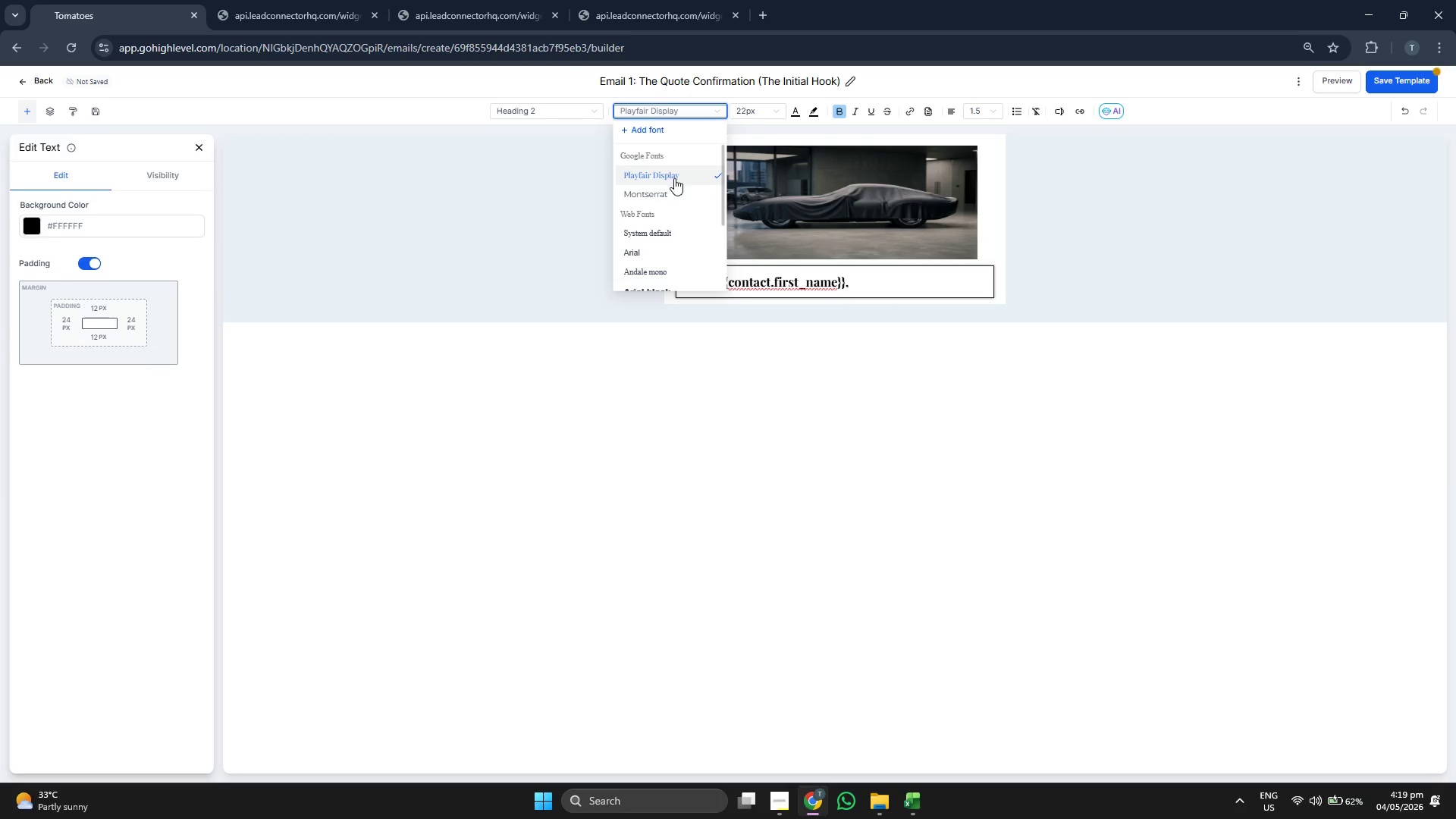 
left_click([667, 196])
 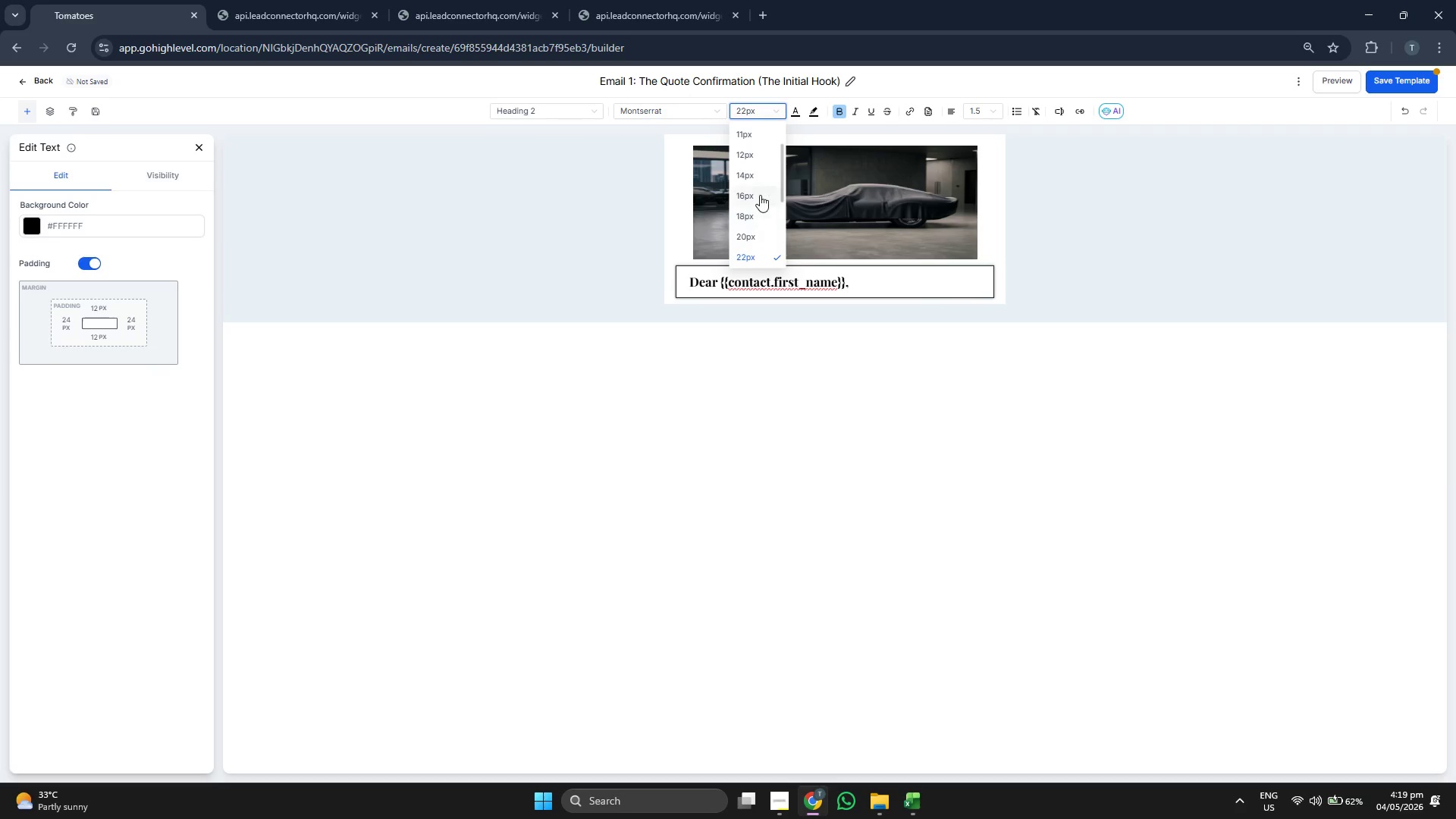 
type(we )
key(Backspace)
key(Backspace)
key(Backspace)
 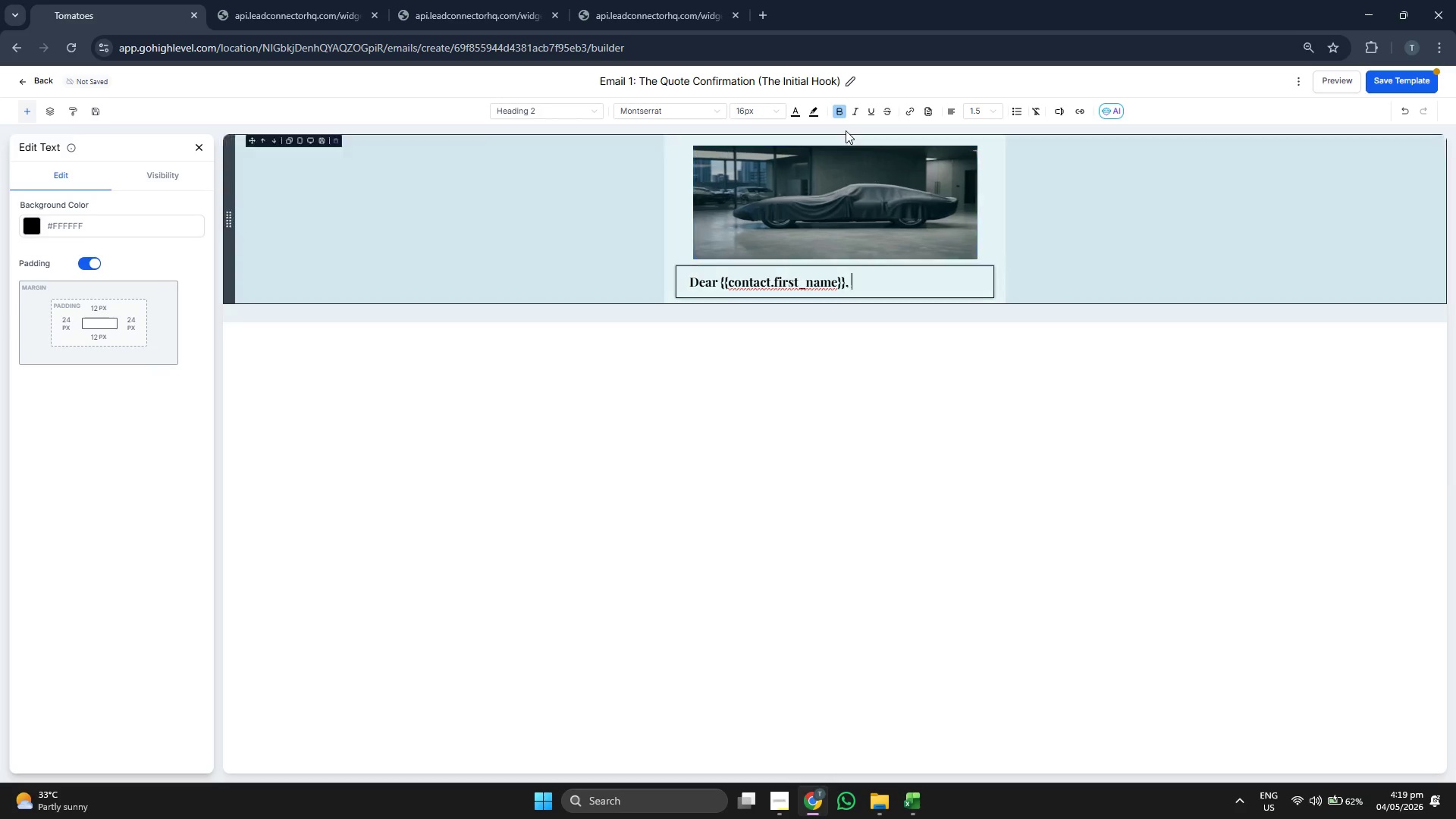 
left_click([841, 114])
 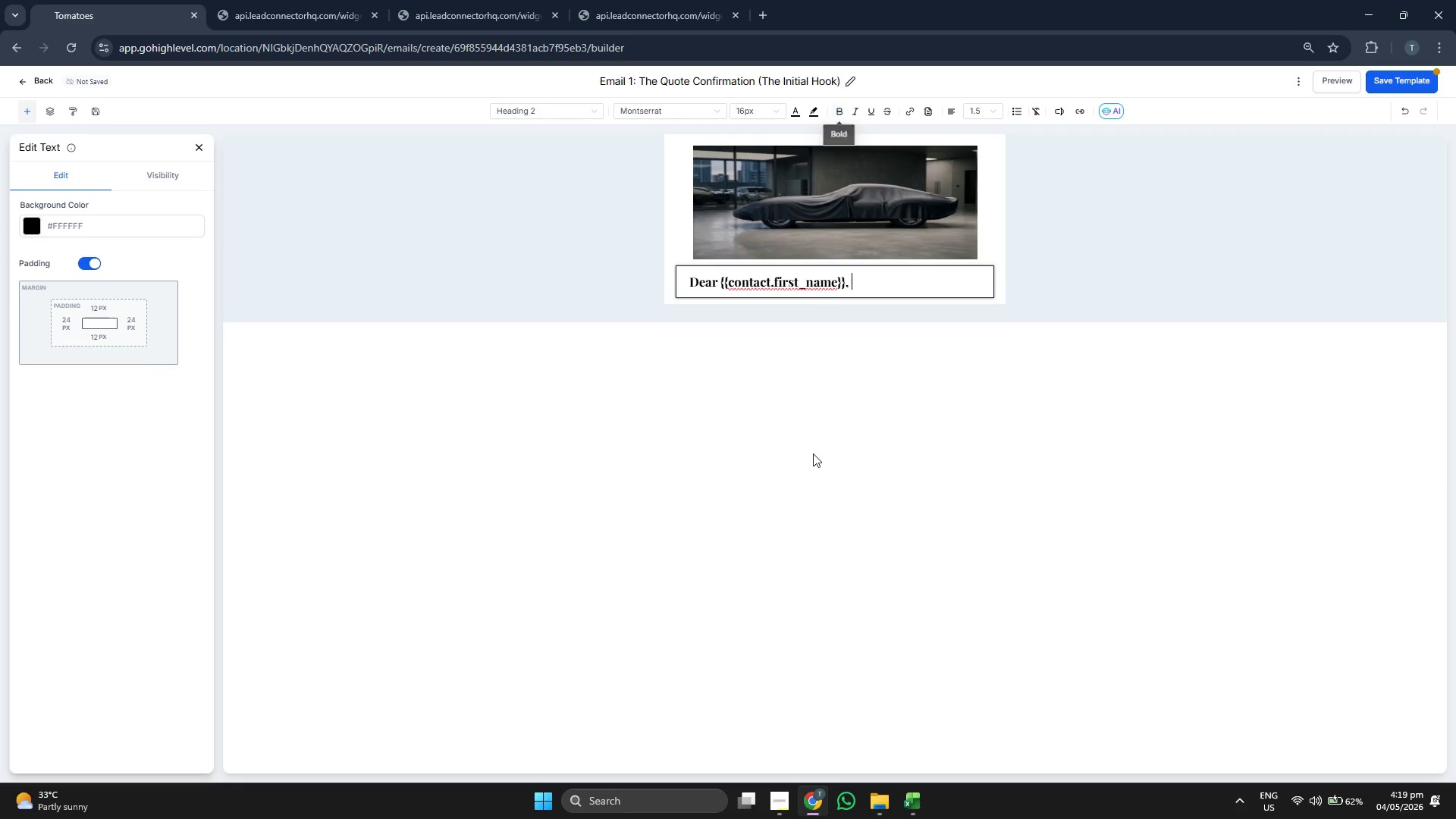 
type(we)
key(Backspace)
key(Backspace)
 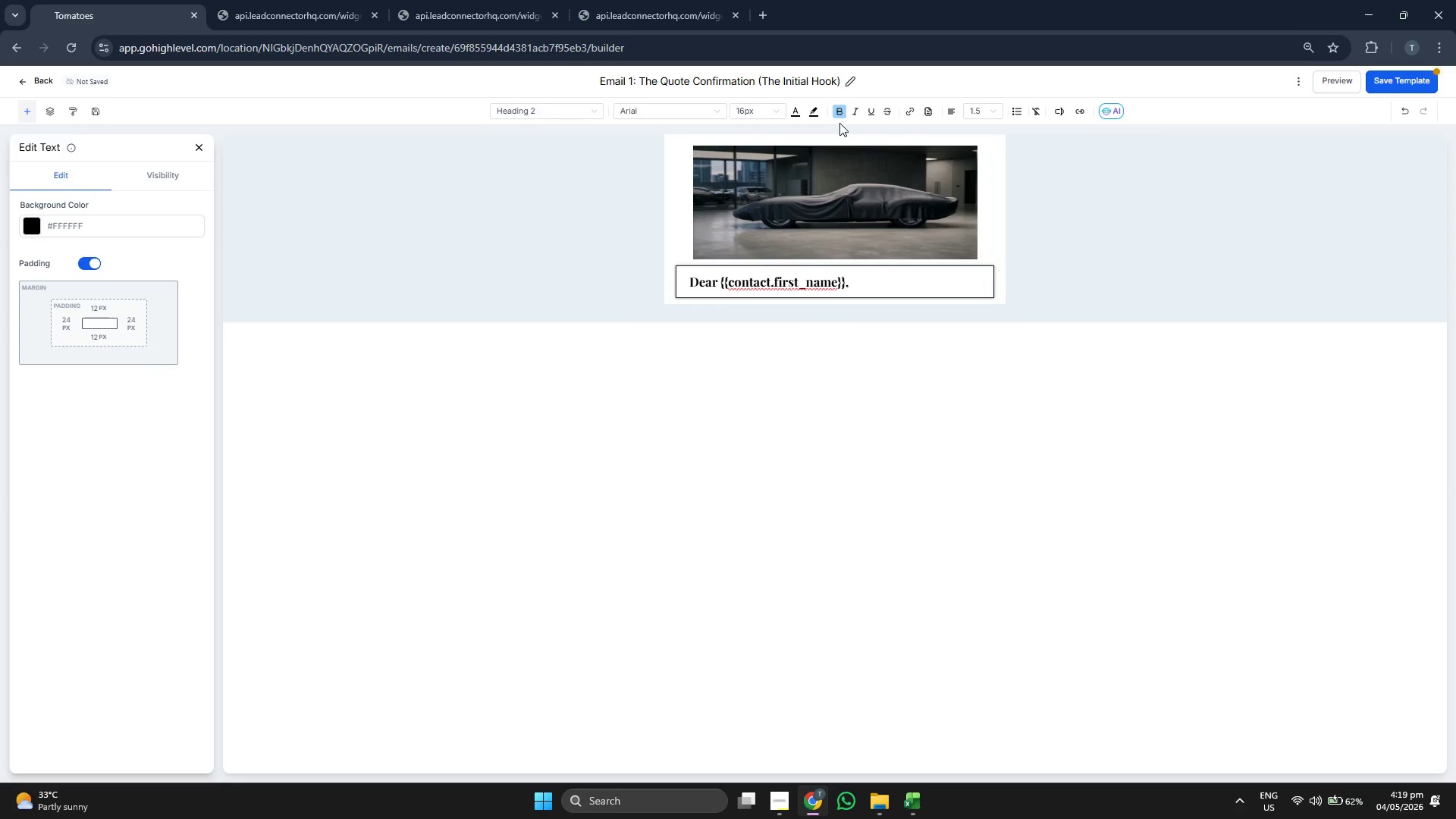 
left_click([839, 115])
 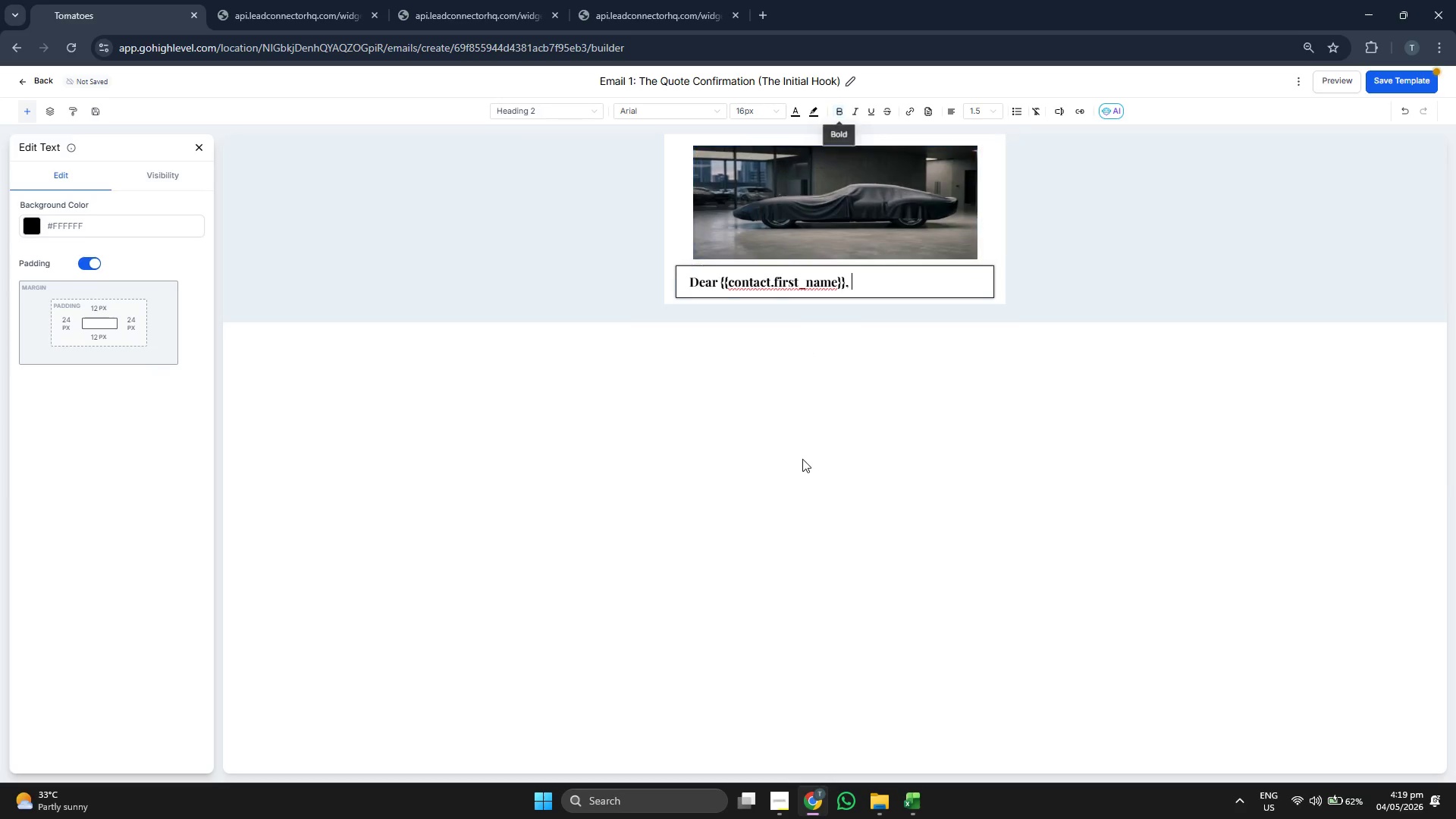 
type(we have )
 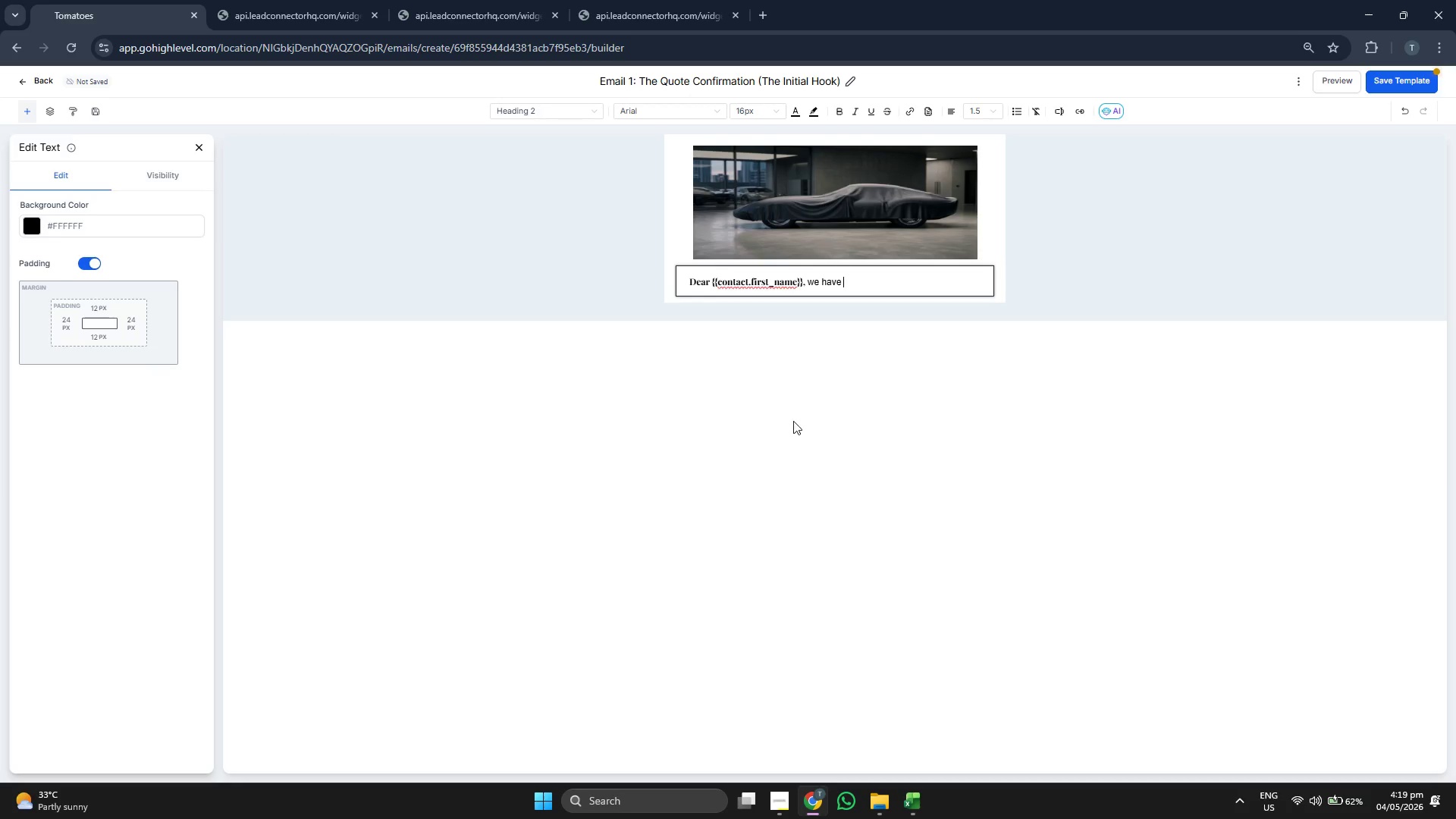 
key(Backspace)
 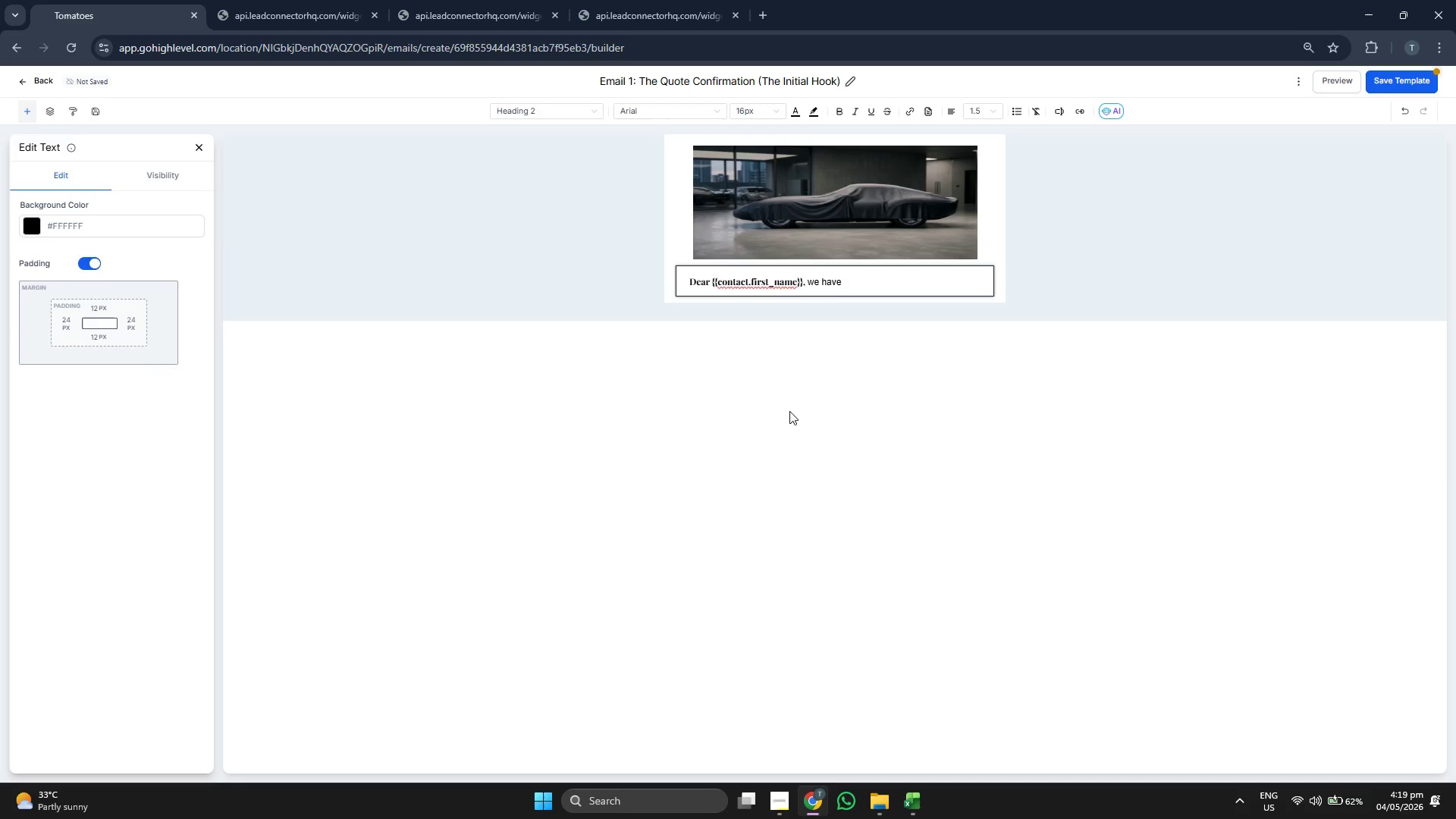 
key(Backspace)
 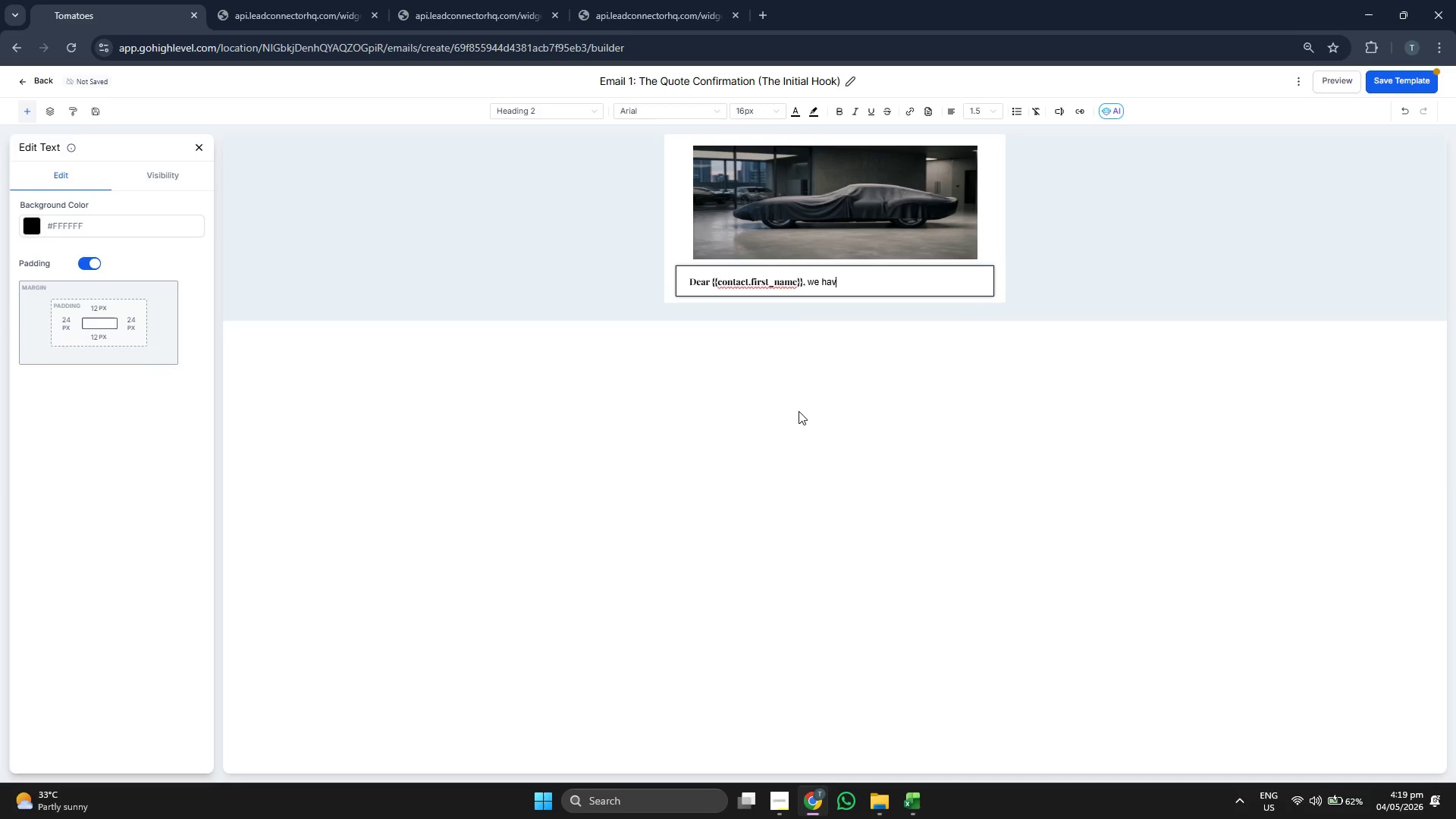 
key(Backspace)
 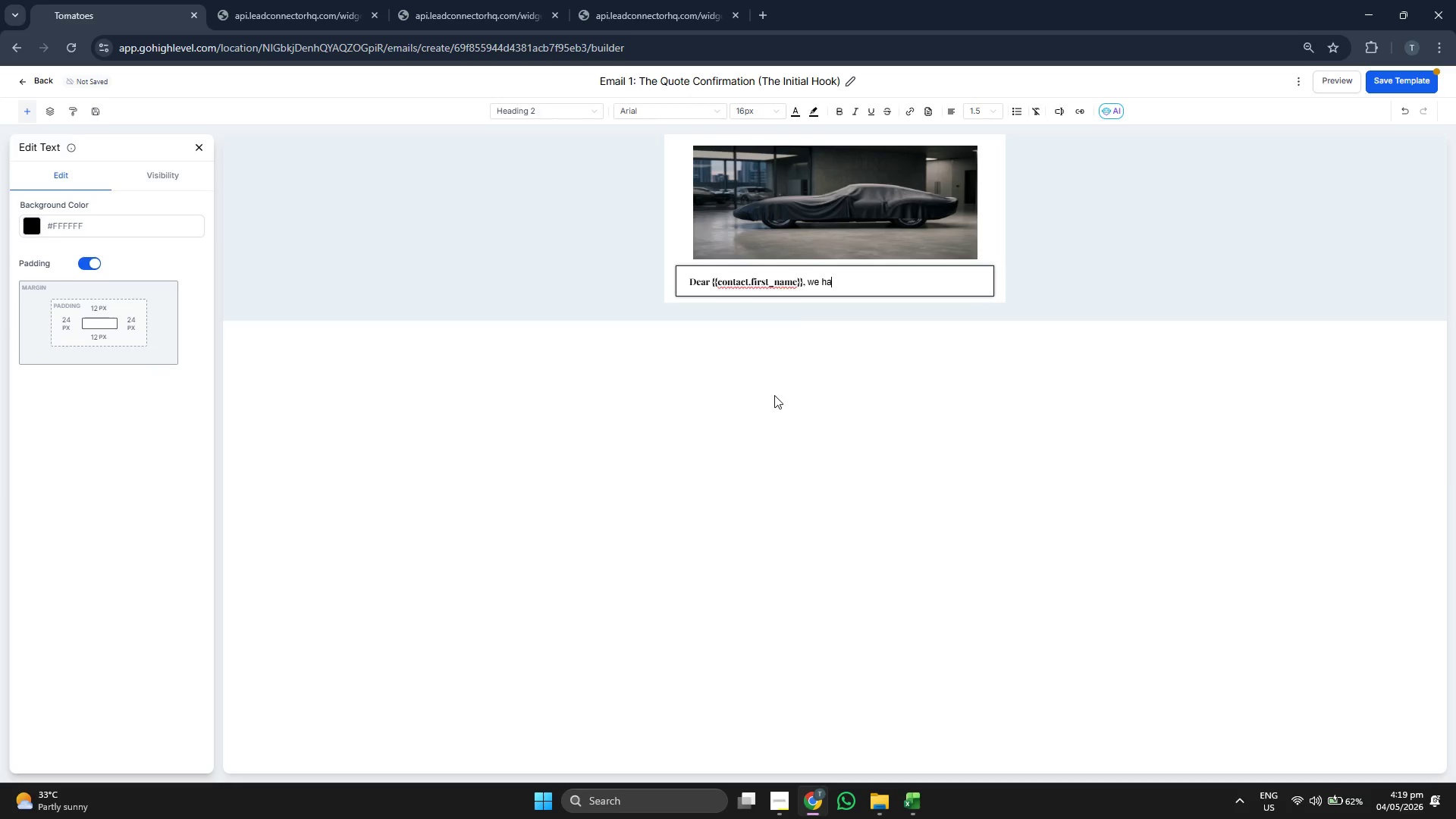 
key(Backspace)
 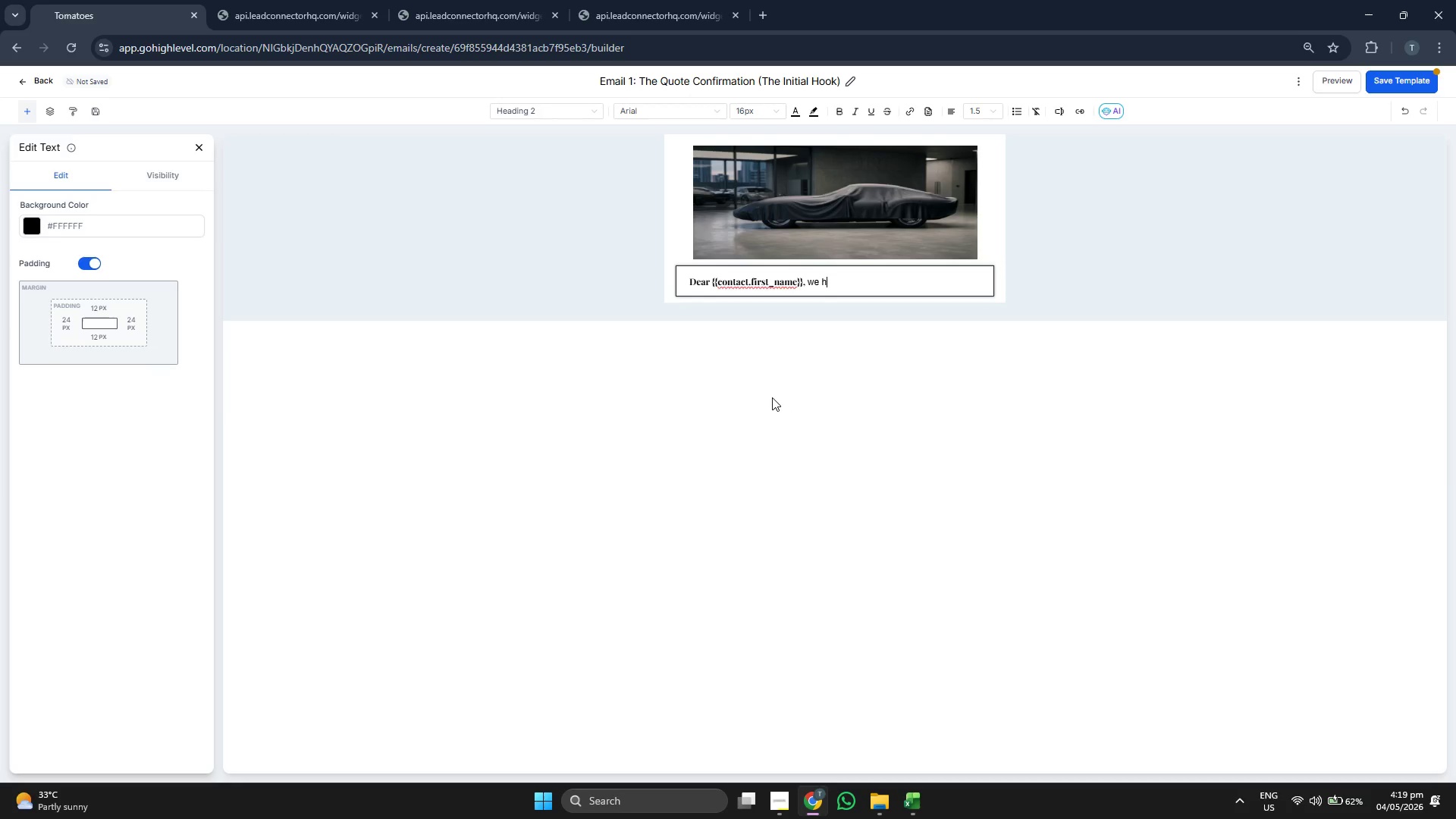 
key(Backspace)
 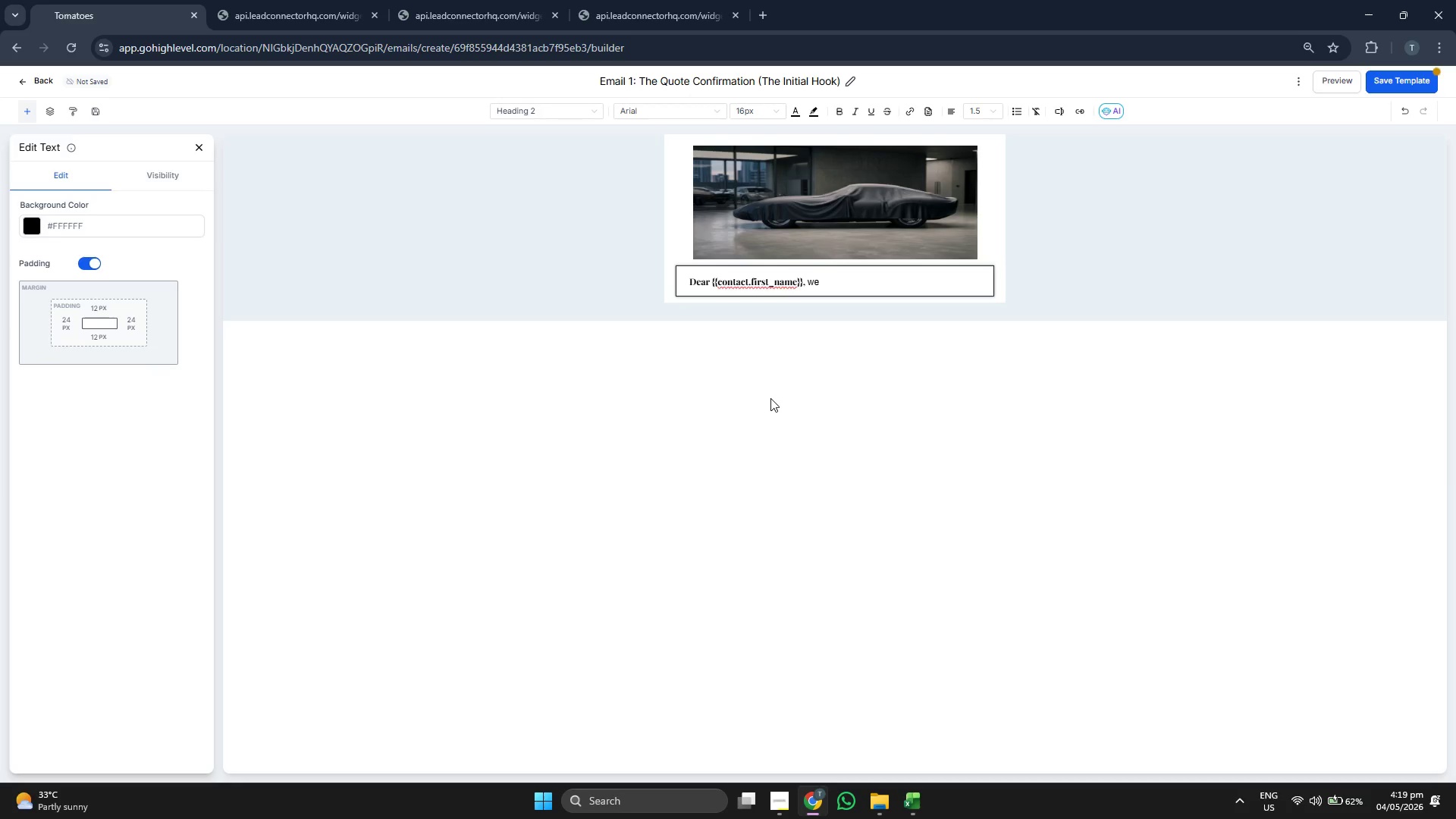 
key(Backspace)
 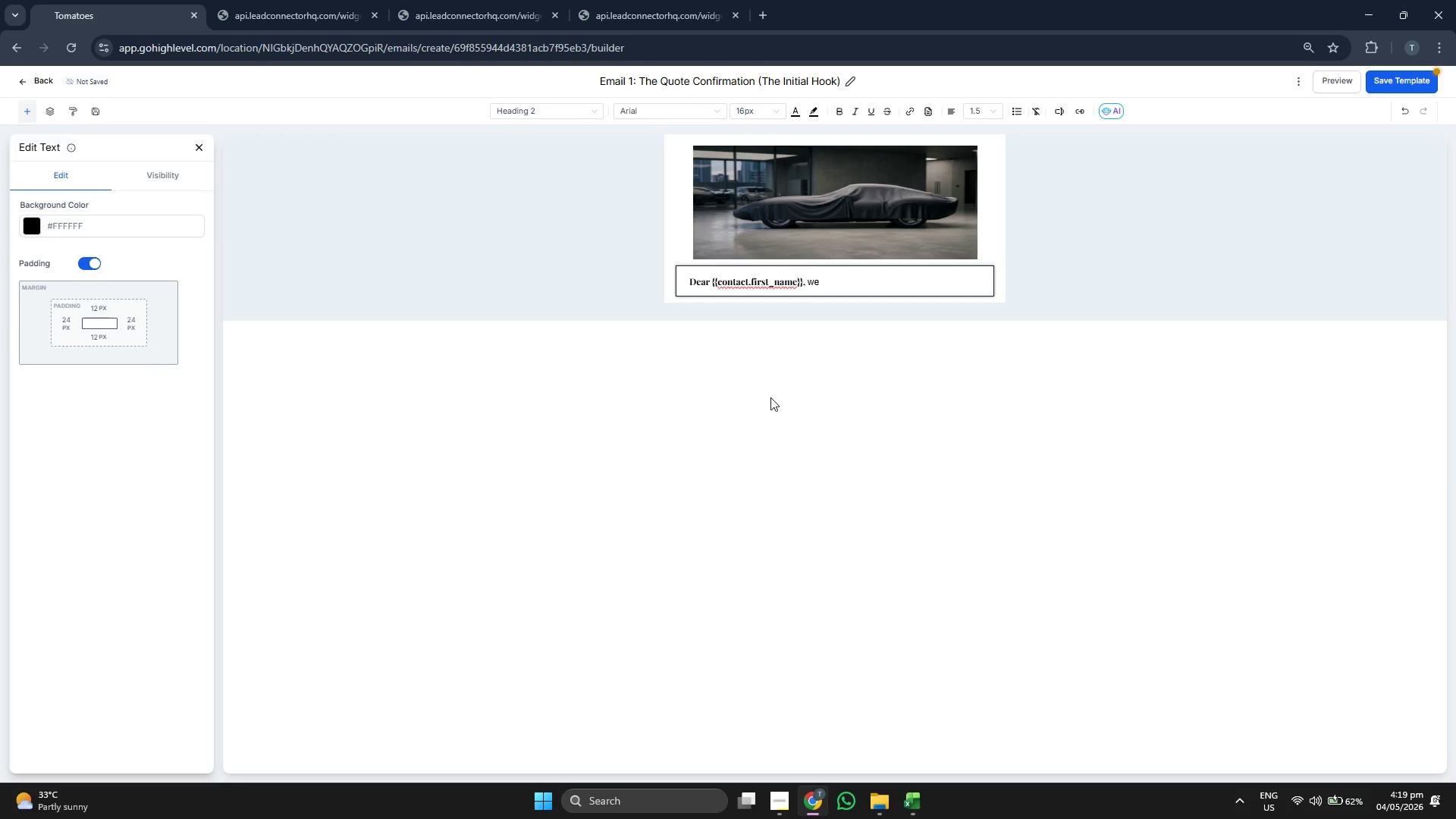 
key(Backspace)
 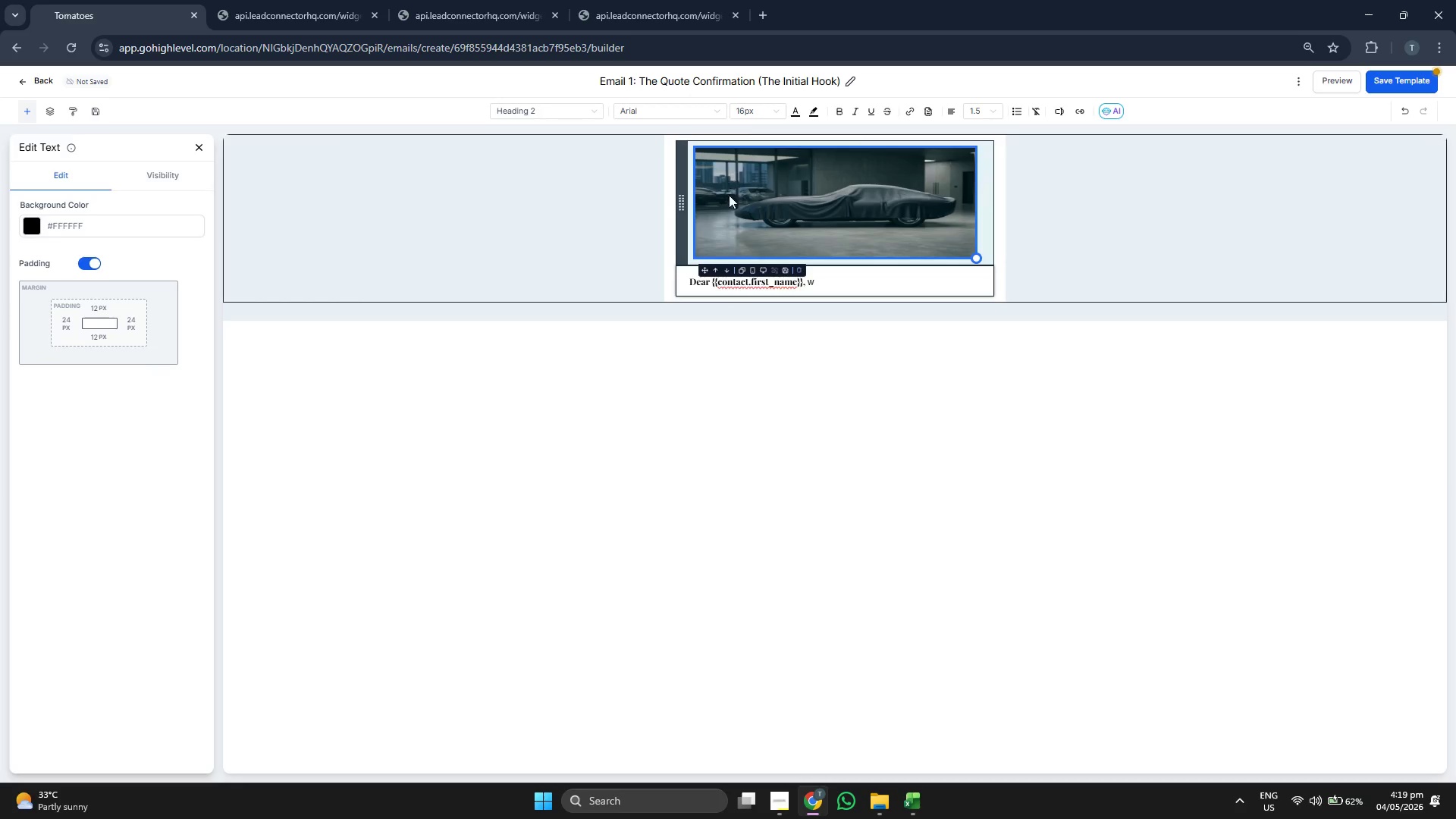 
key(Backspace)
 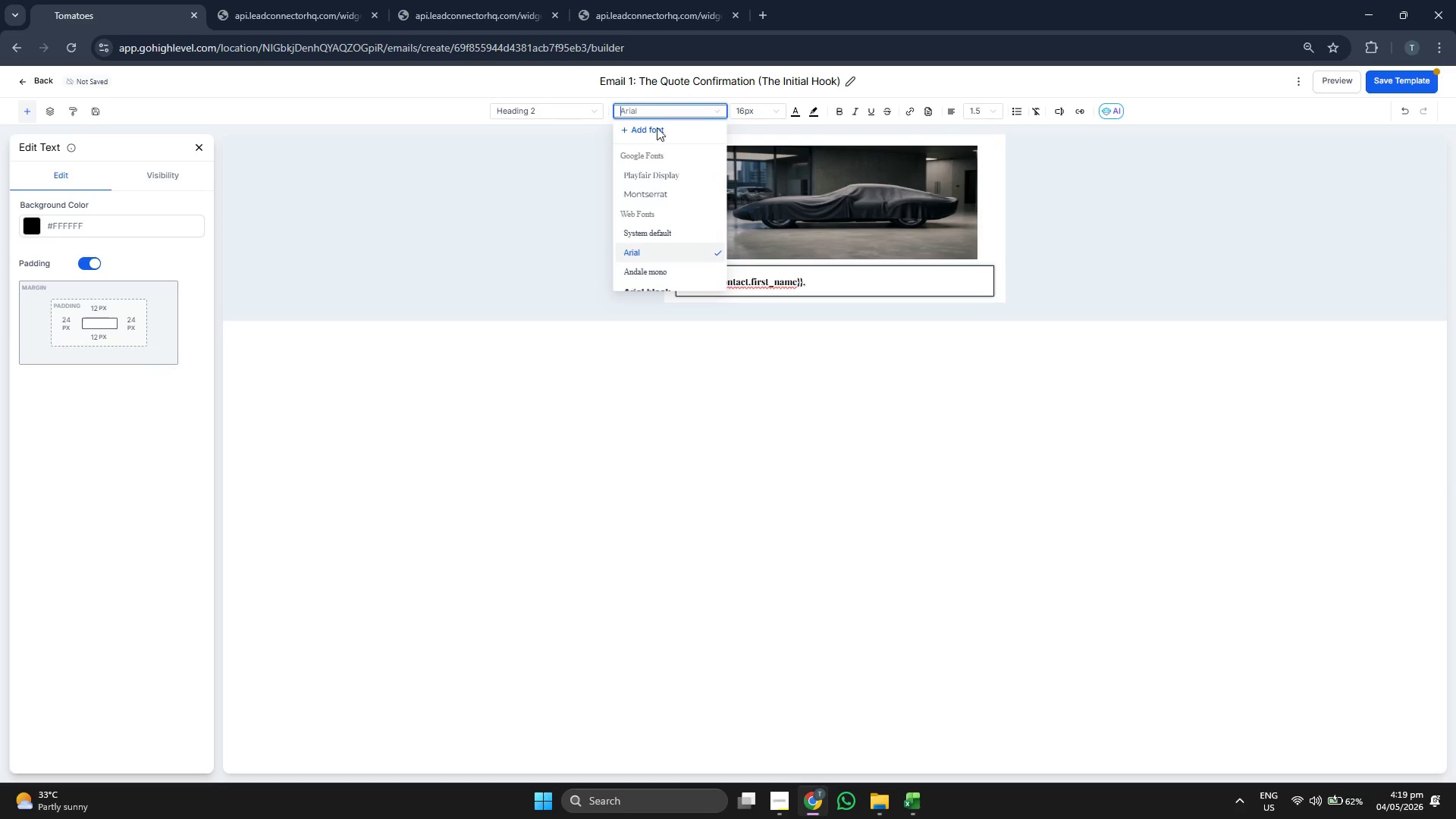 
left_click([667, 193])
 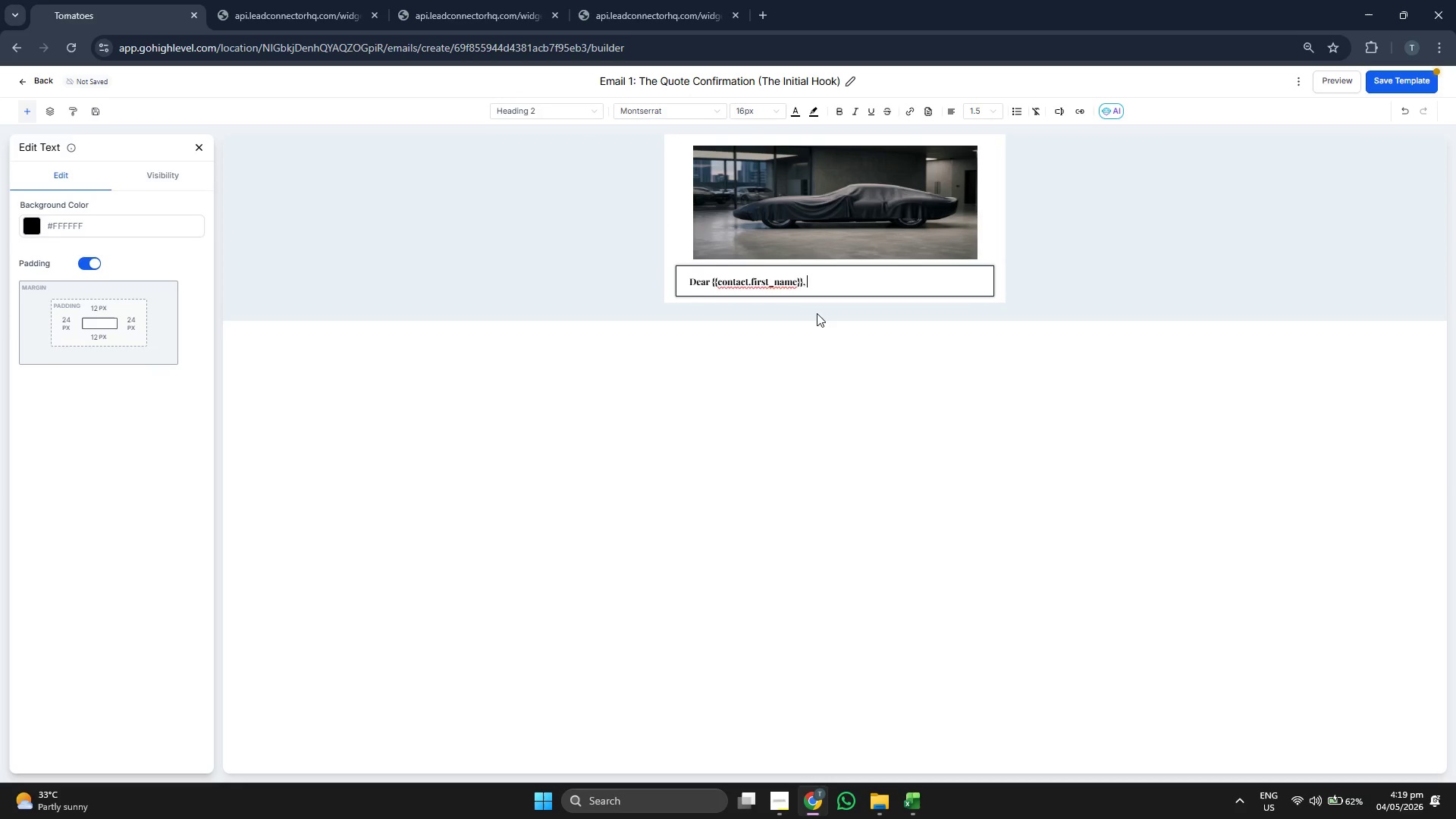 
type(we have received your request for the enclosed transport of your {{)
 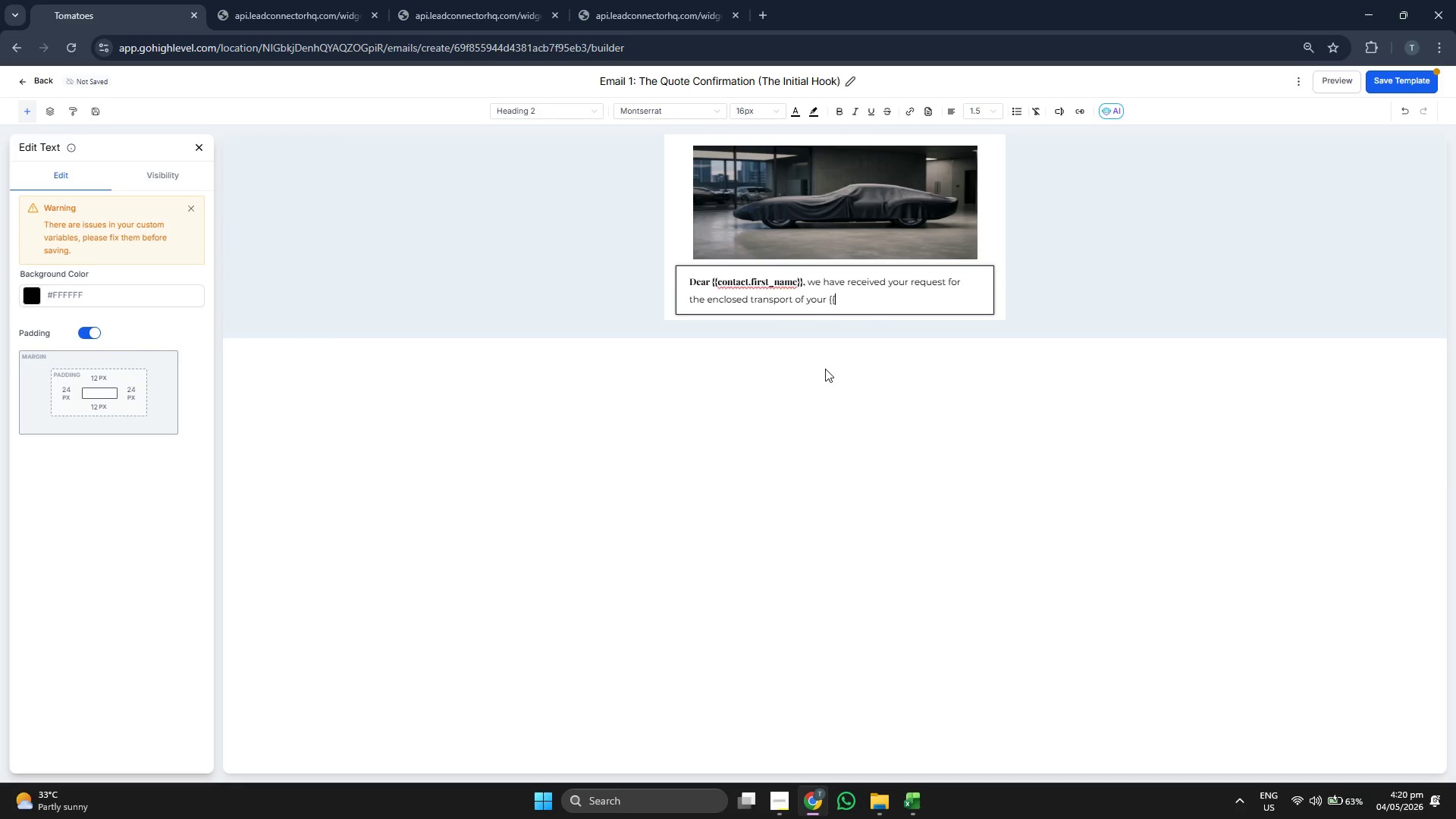 
type(c)
key(Backspace)
type(conta)
 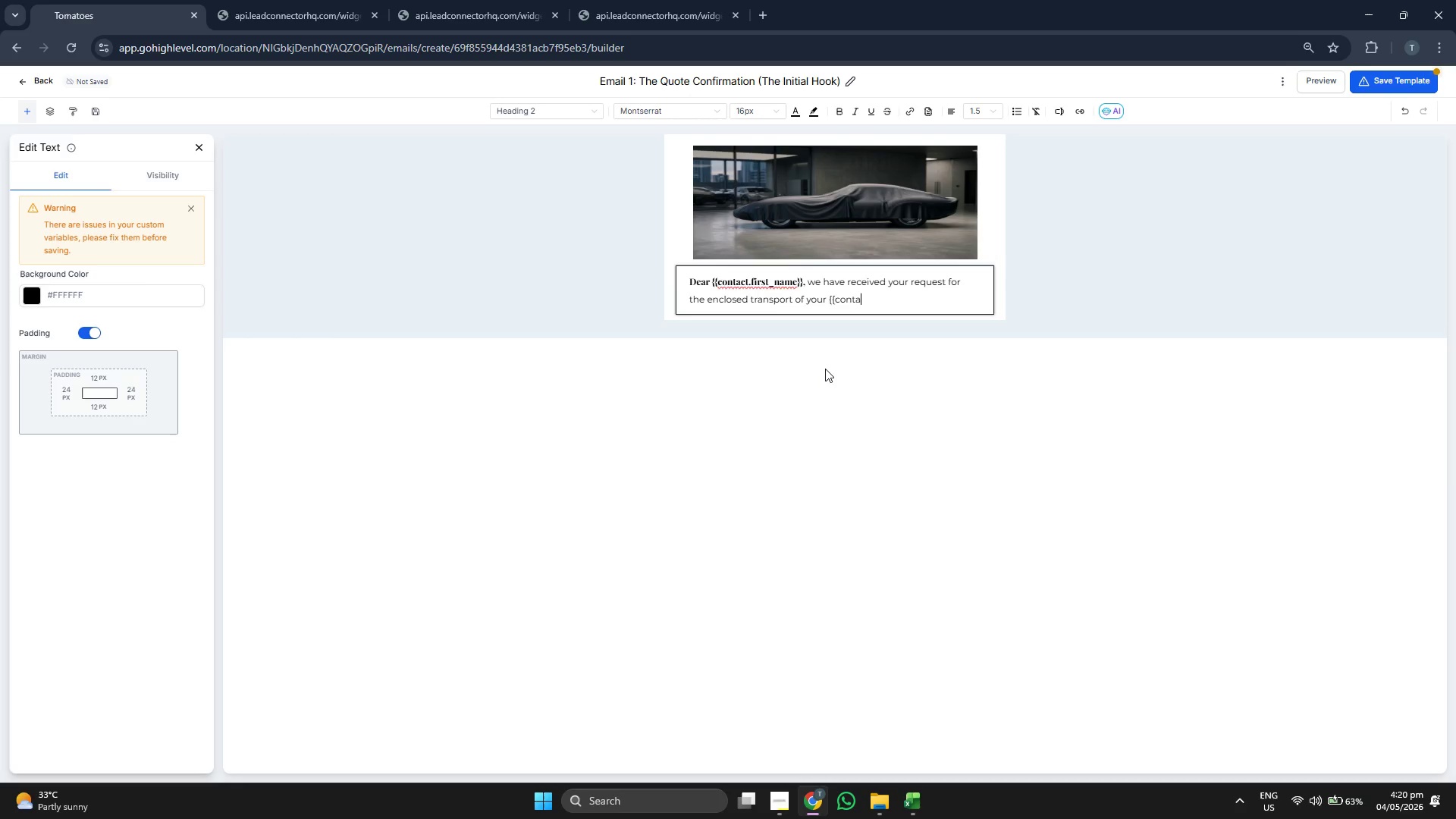 
type(.)
key(Backspace)
type(ct.vw)
key(Backspace)
type(ehicle_year}} )
key(Backspace)
type( {{cotna)
key(Backspace)
key(Backspace)
key(Backspace)
type(ntact.vehci)
key(Backspace)
key(Backspace)
type(icle_name}}. For )
 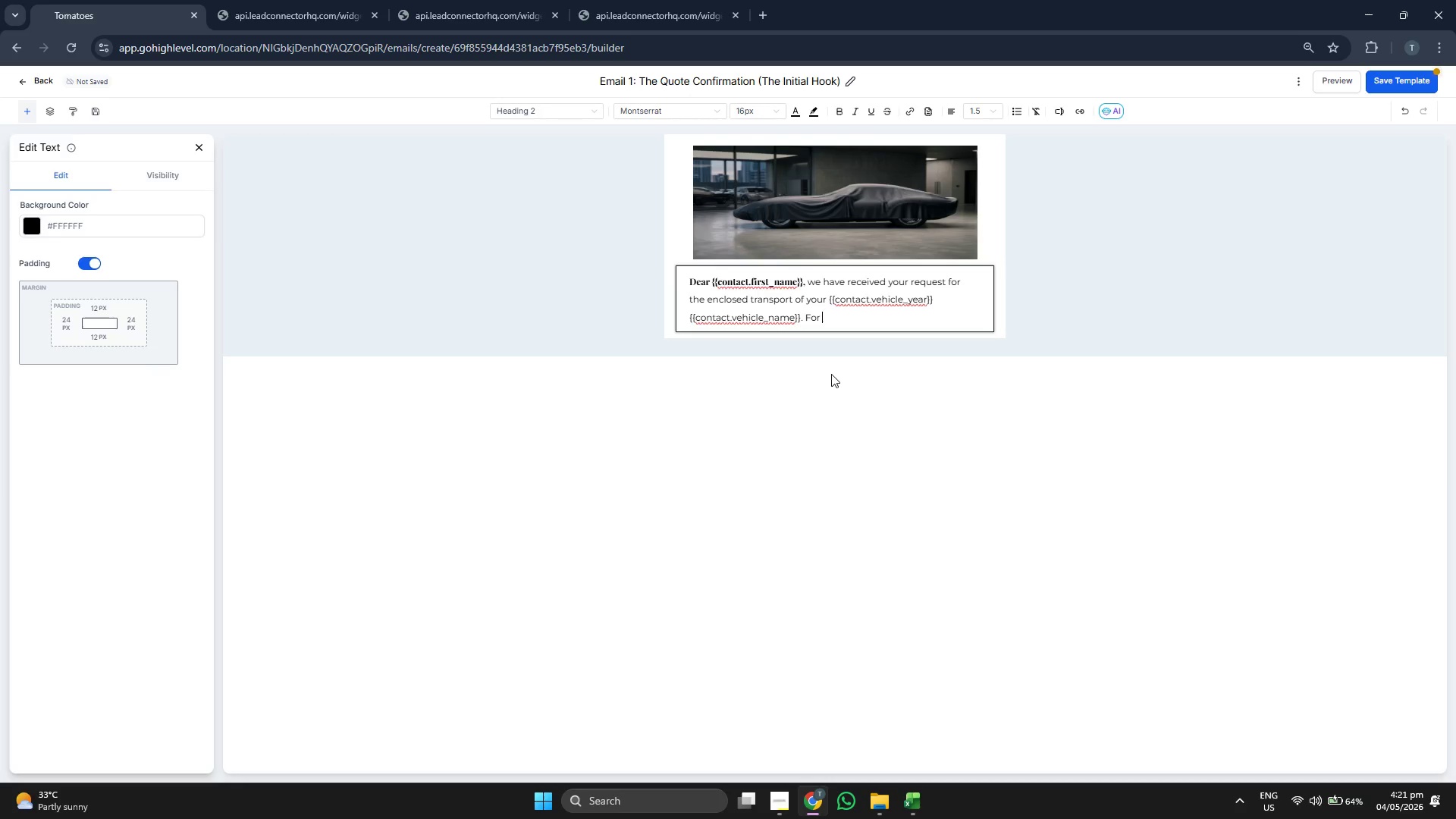 
key(A)
 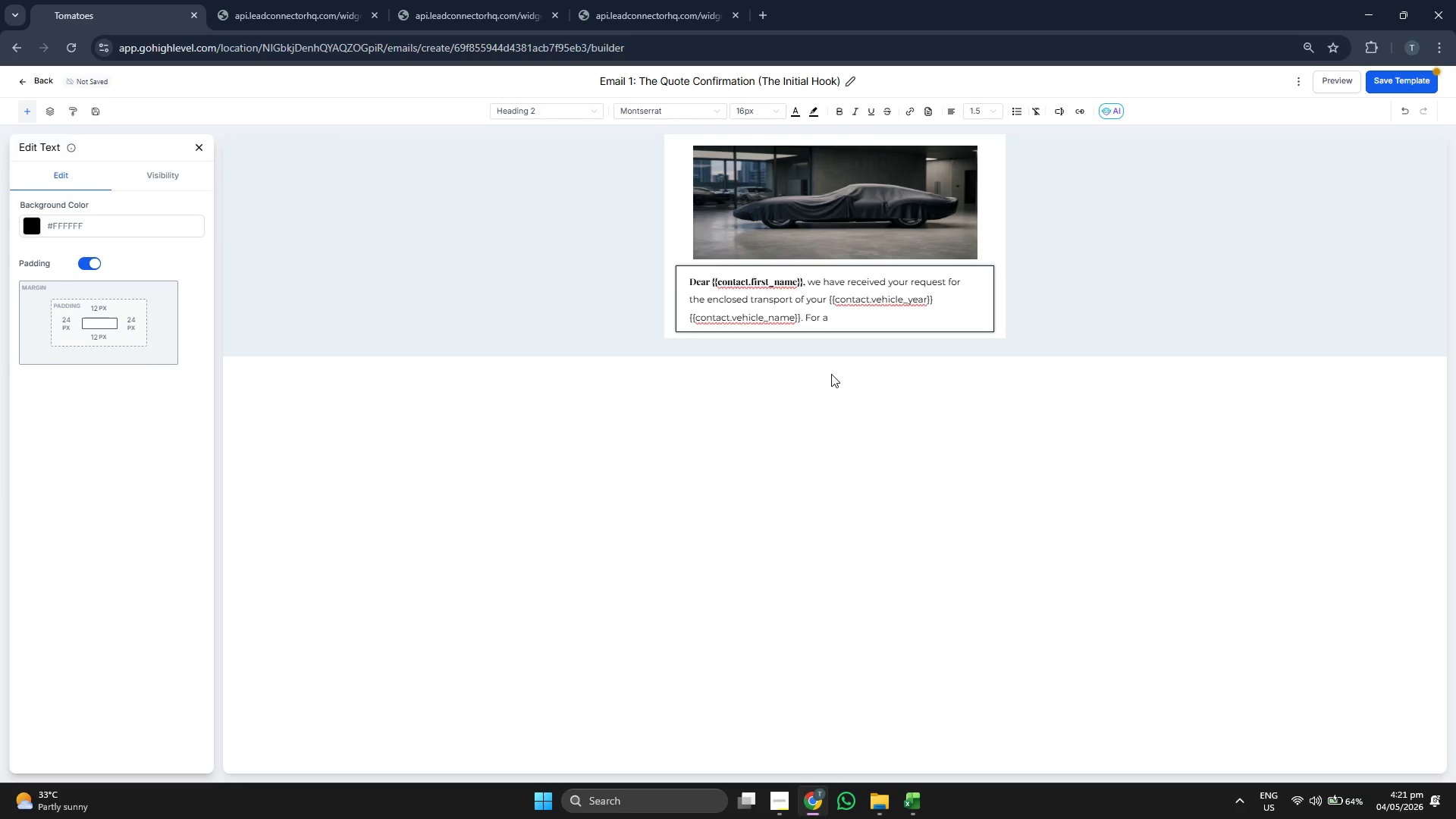 
key(Space)
 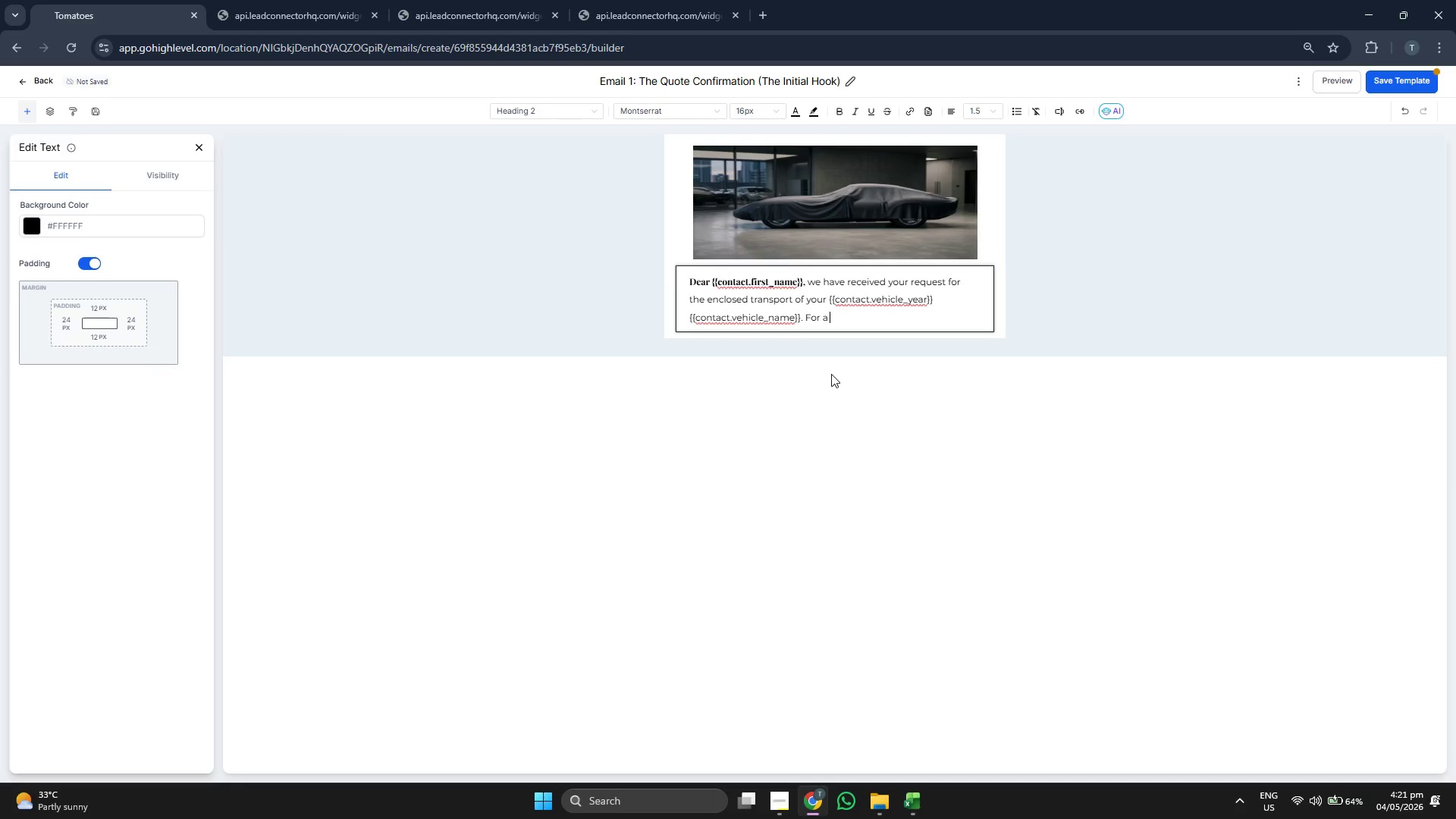 
type(vew)
key(Backspace)
key(Backspace)
type(ehicle with an )
key(Backspace)
type( )
key(Backspace)
type( estimate)
 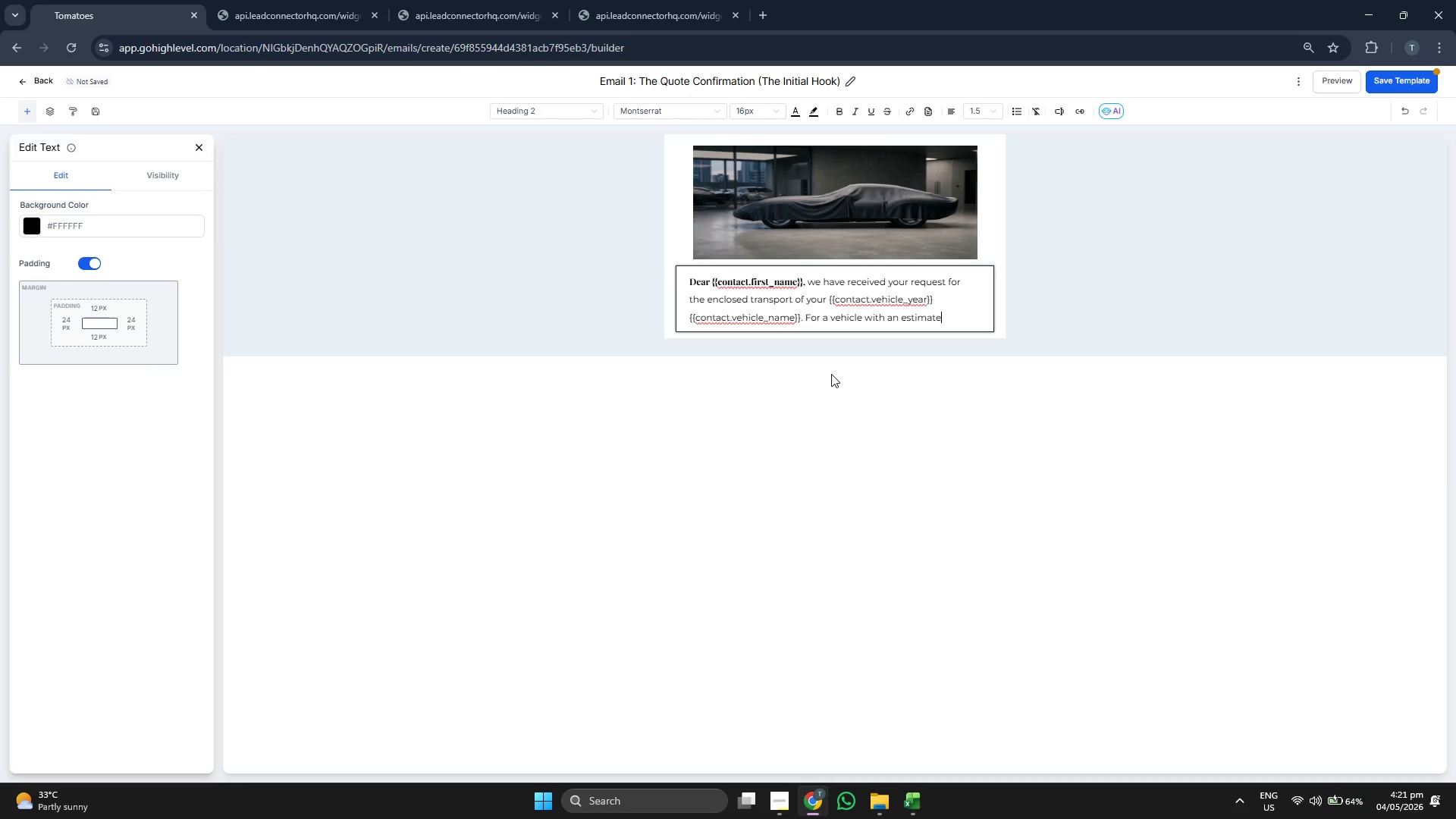 
type( )
key(Backspace)
type( )
key(Backspace)
type(d value )
 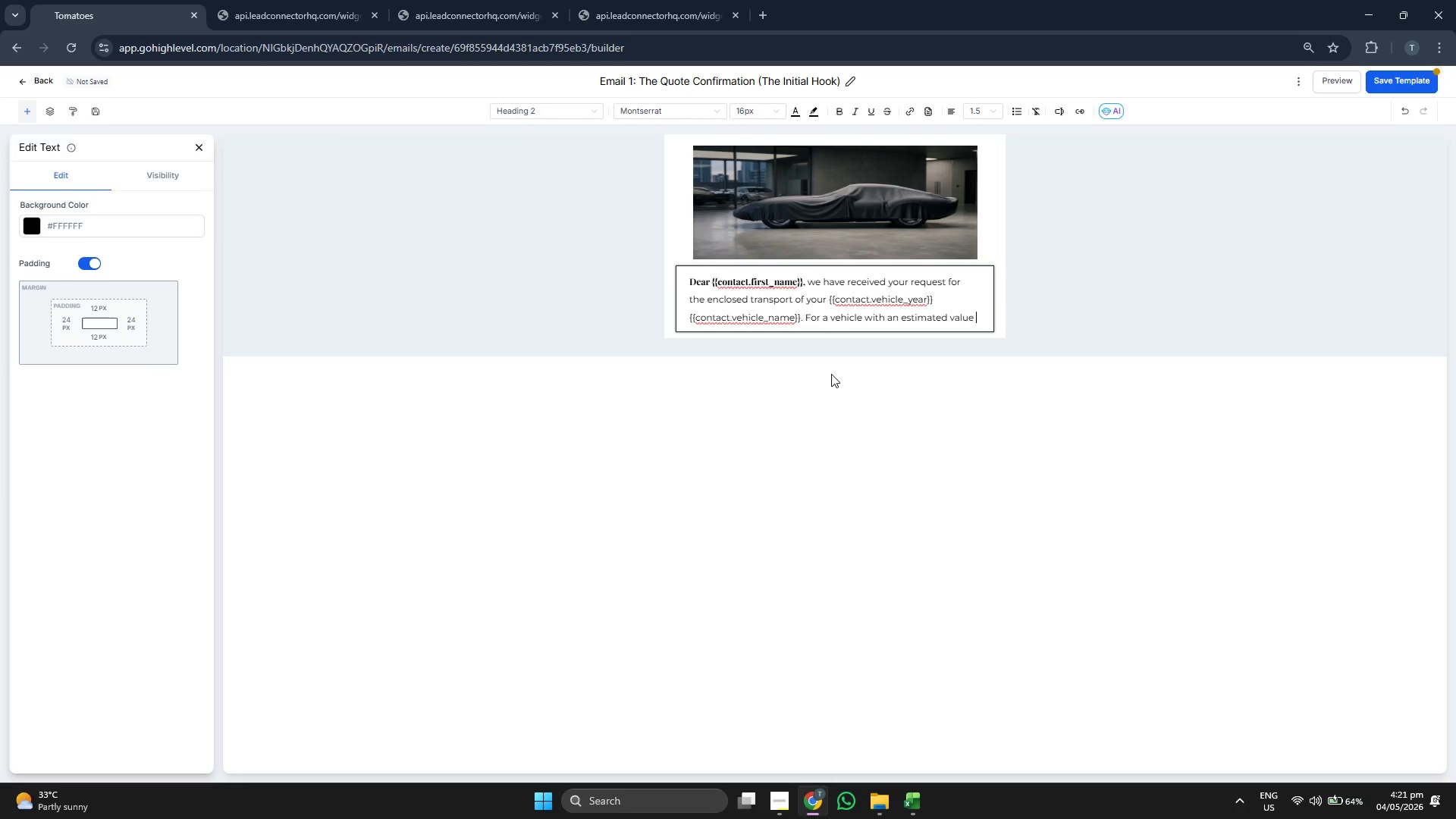 
wait(6.2)
 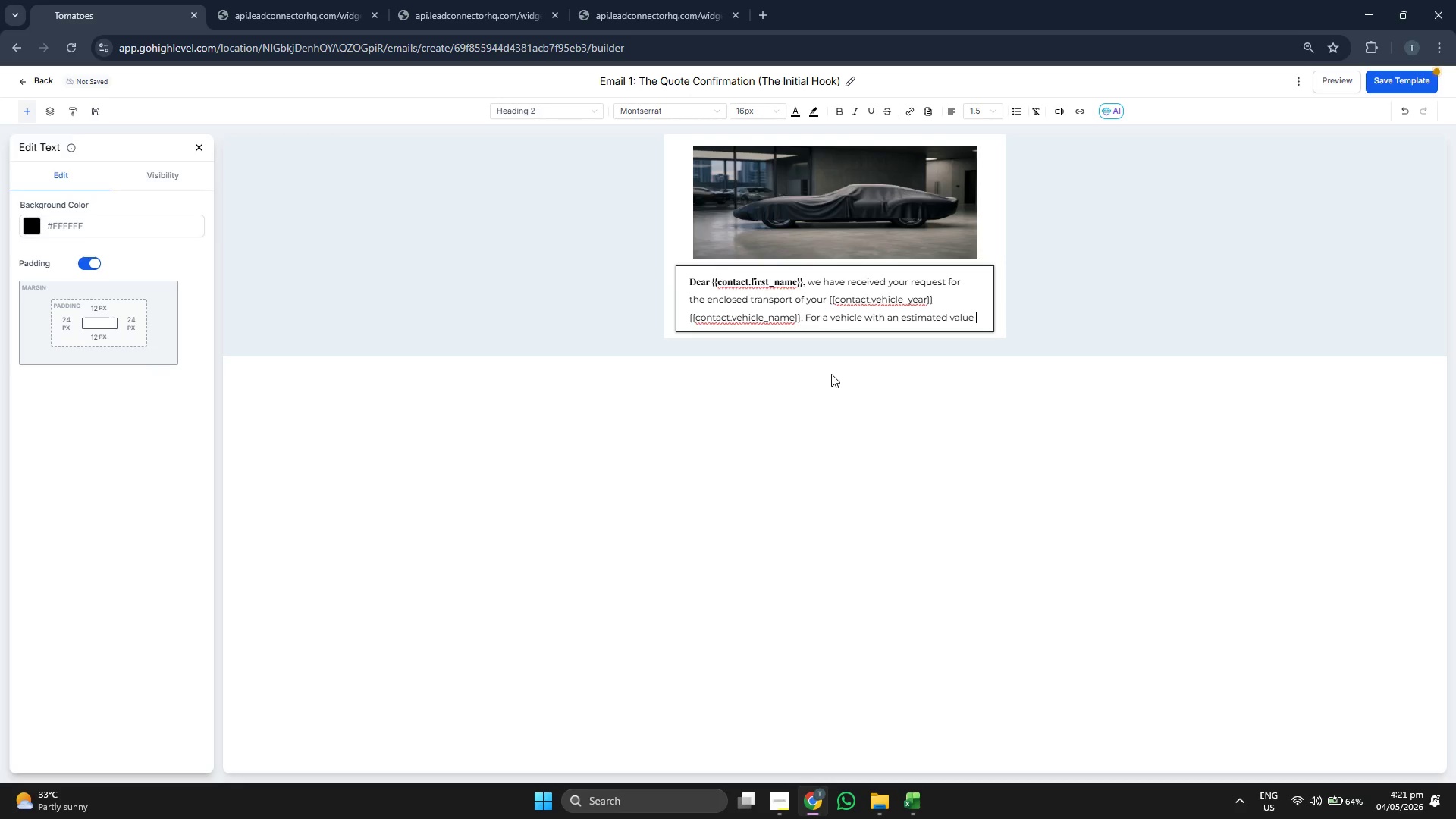 
type(of {{)
 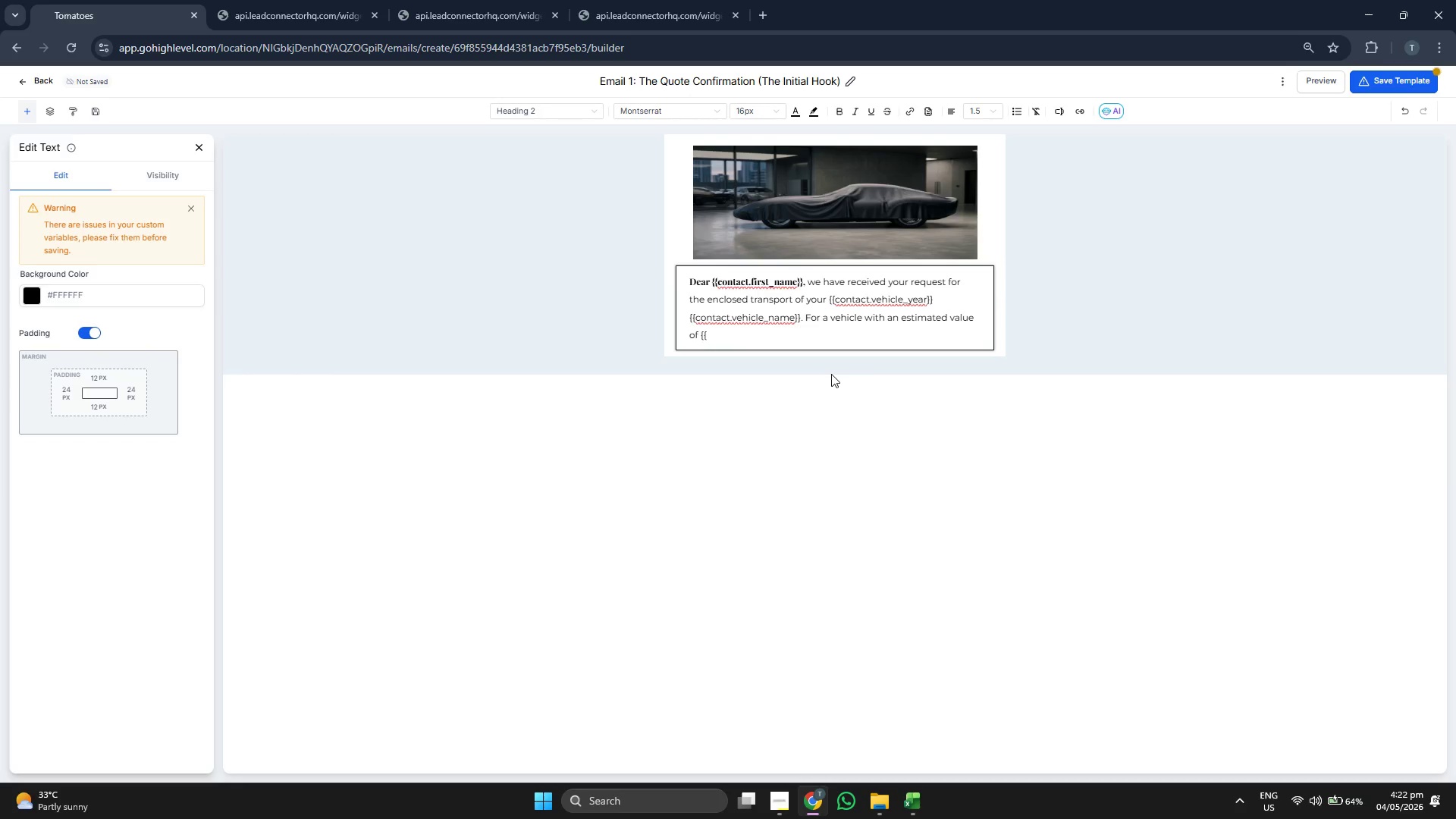 
wait(6.52)
 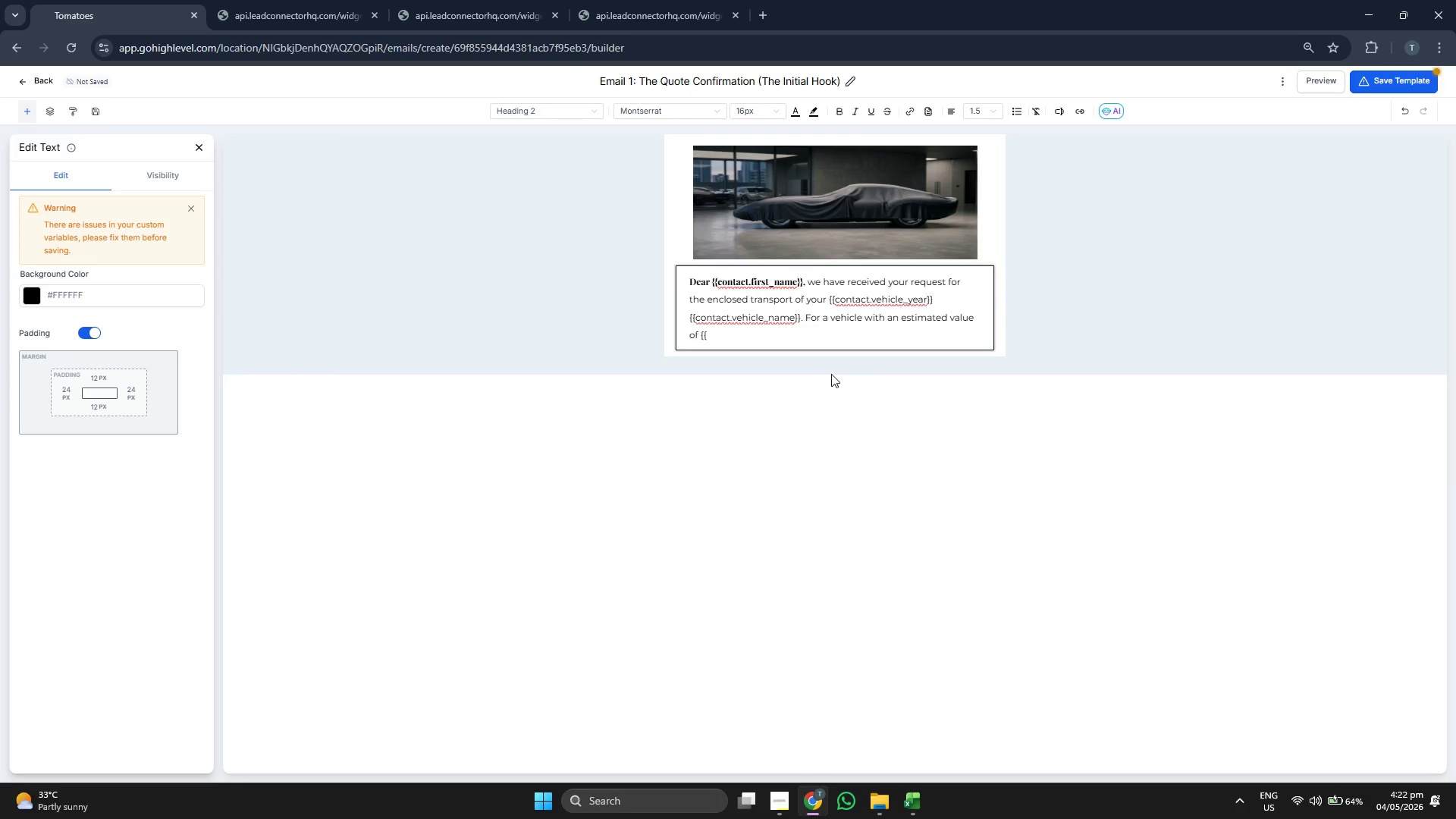 
type(contact.estimate_value}}, standard )
 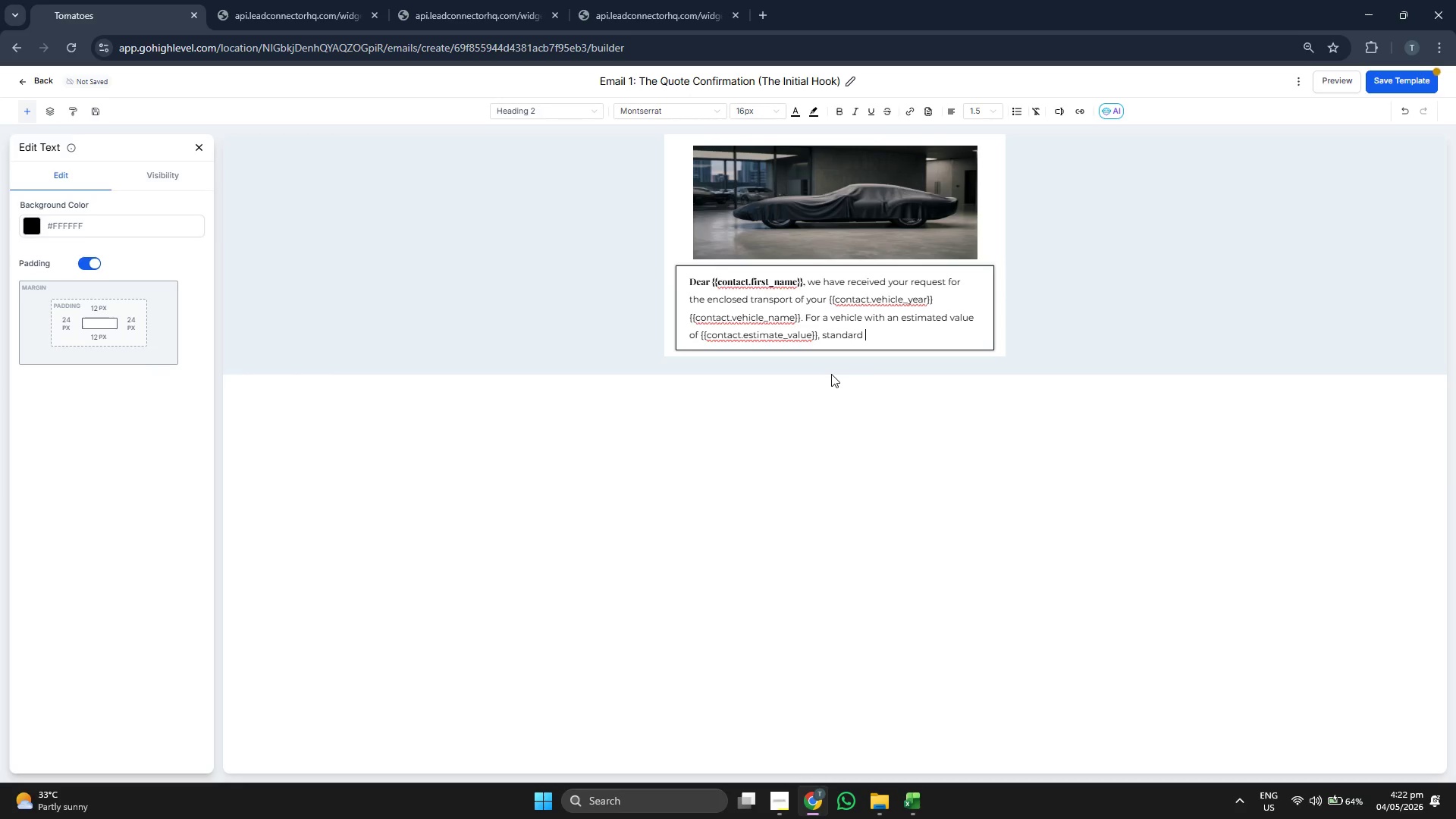 
wait(7.67)
 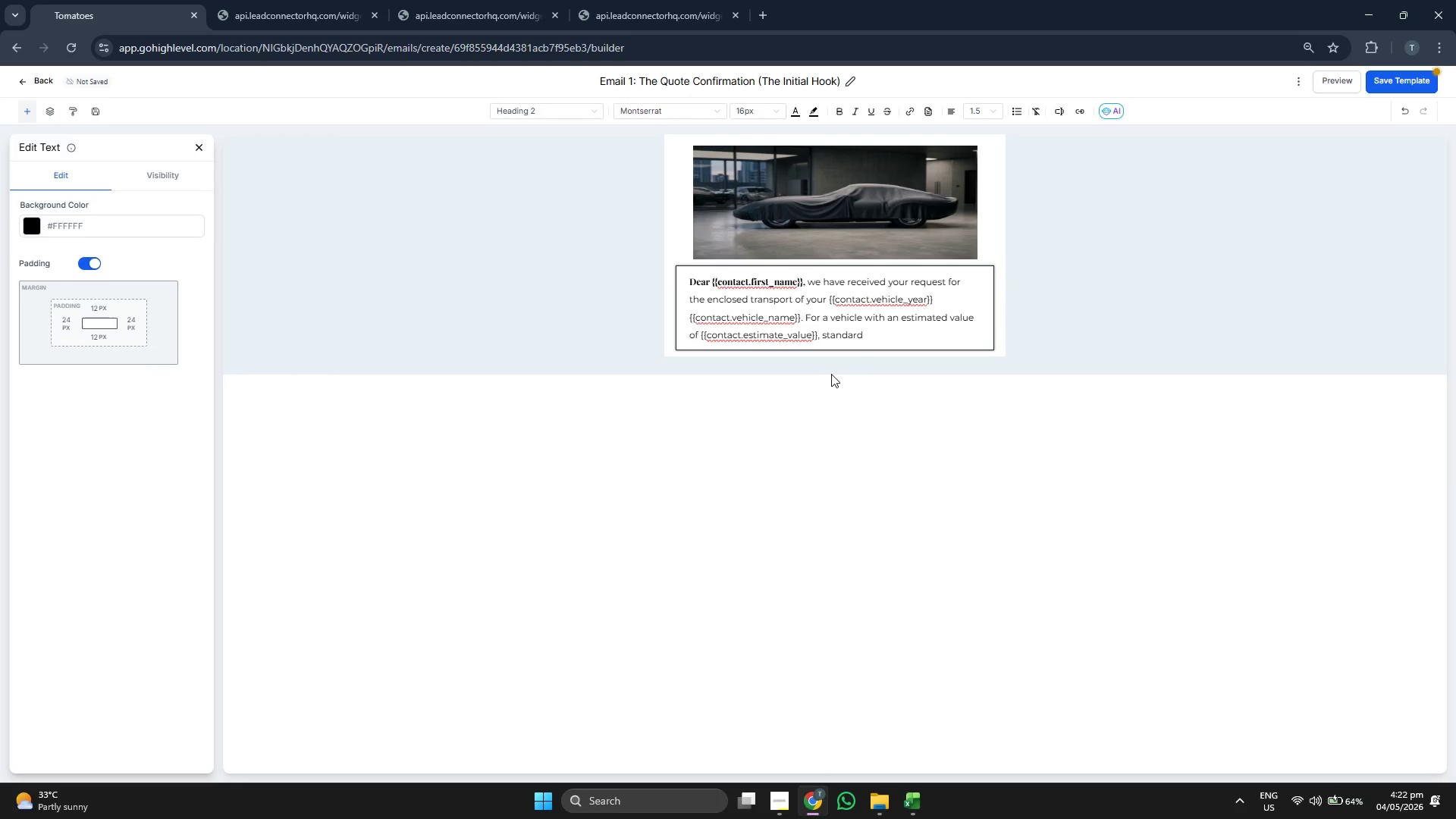 
key(Backspace)
type( transit isn't an option. Our )
 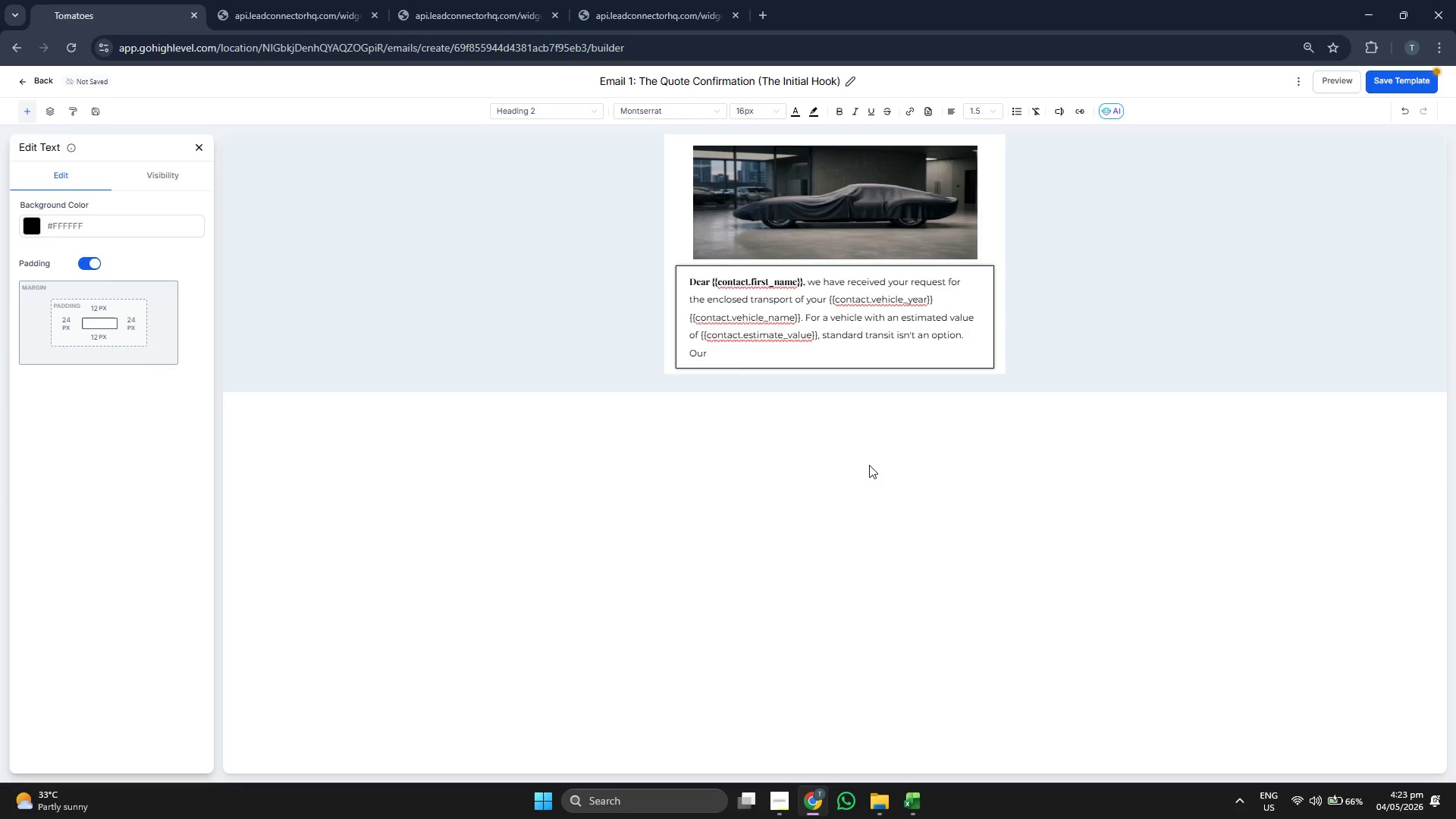 
type(tean)
 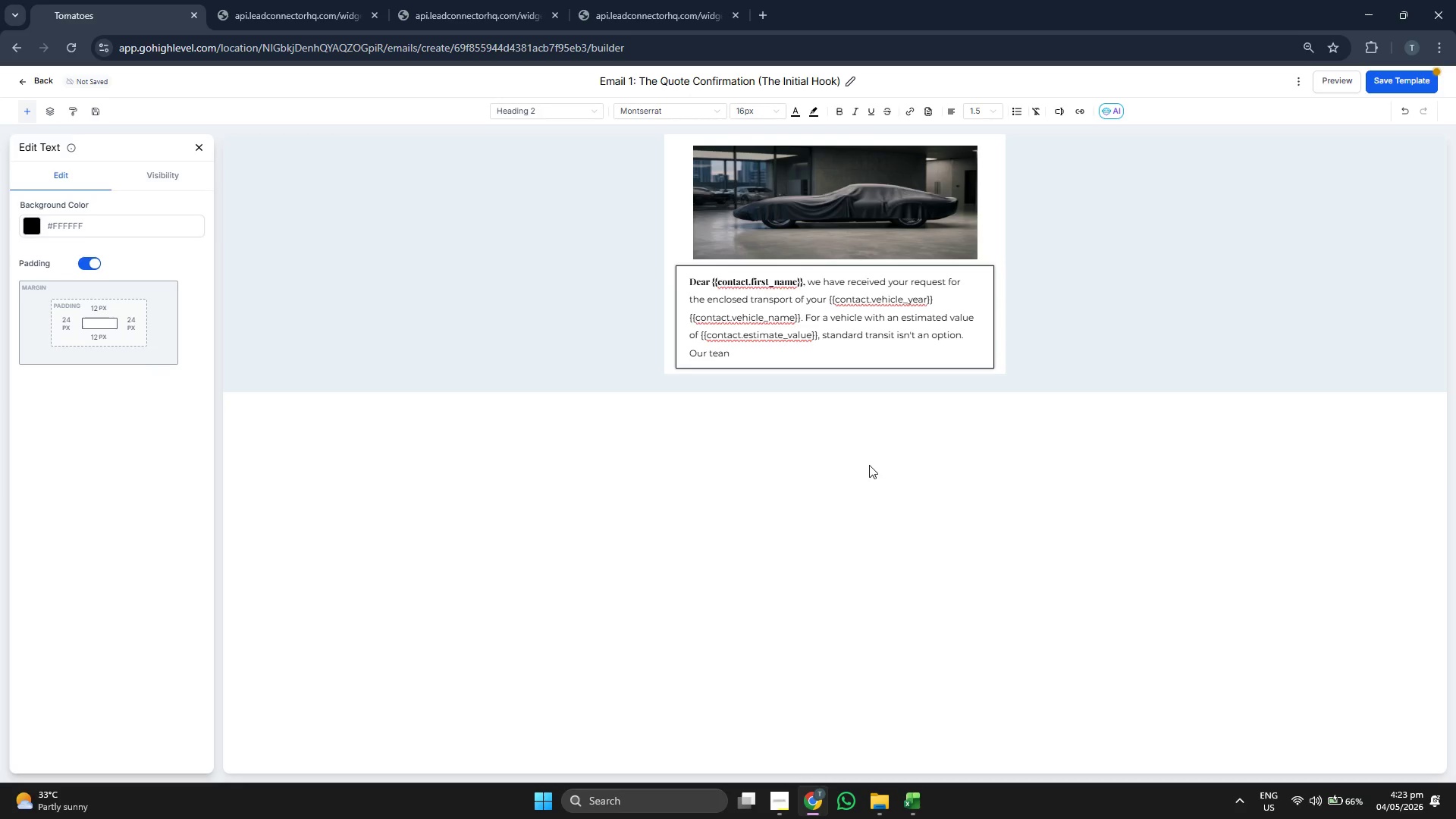 
key(Backspace)
type(m is  mapping the route from {{contact.origin_city}} to {{contact)
 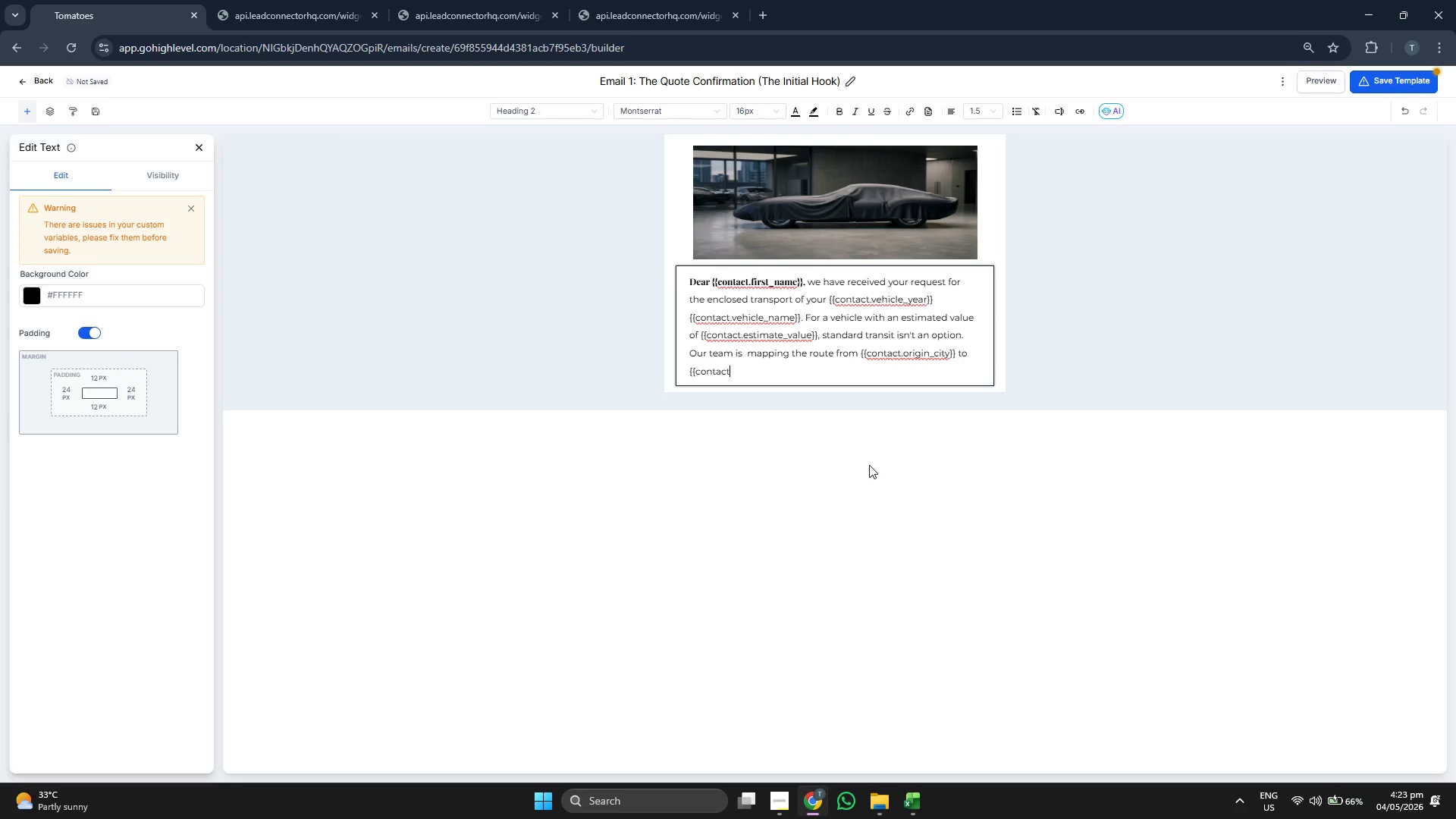 
type( )
key(Backspace)
type( )
key(Backspace)
type(d)
key(Backspace)
type(.destination_city}}.)
 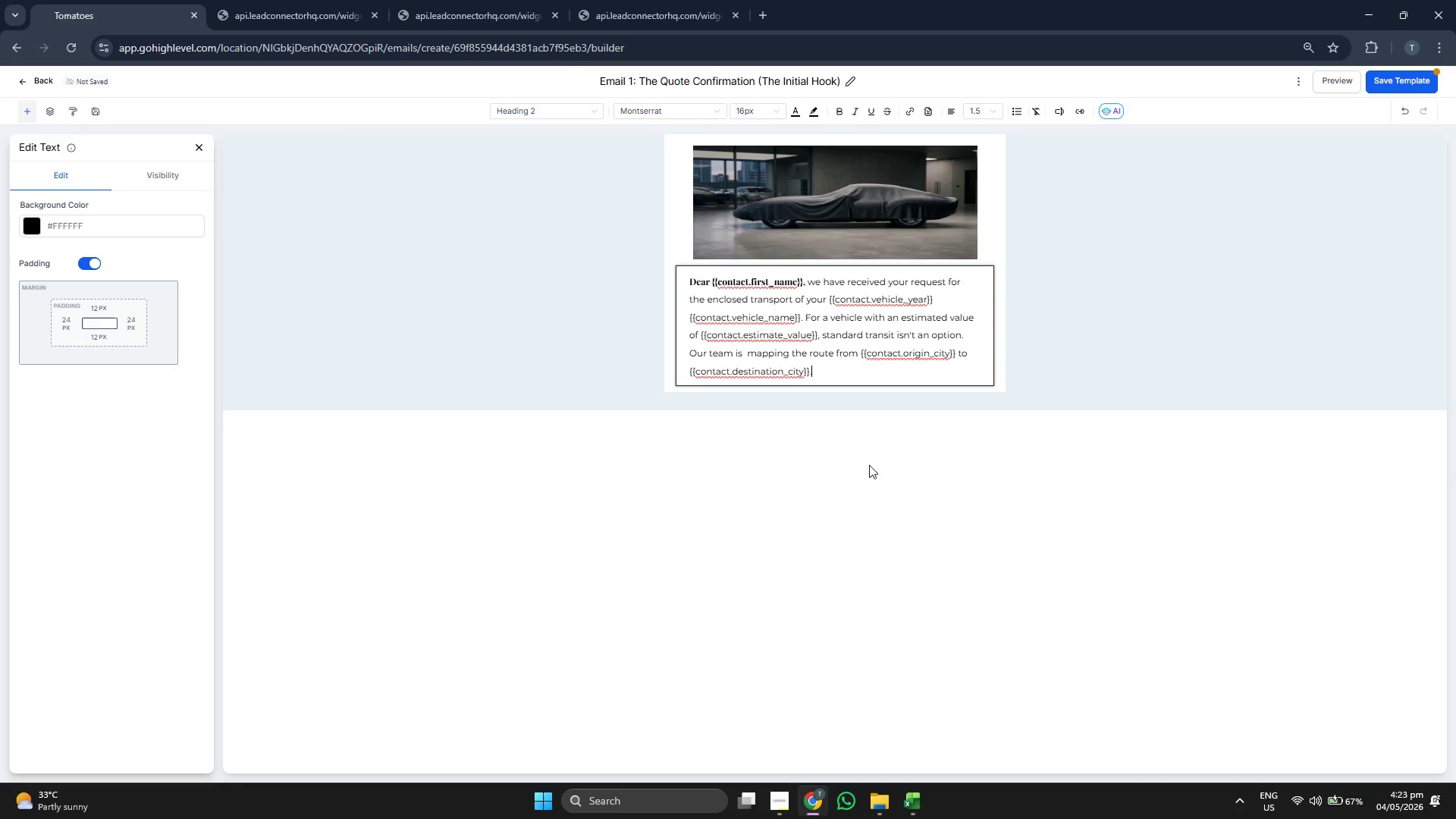 
key(Enter)
 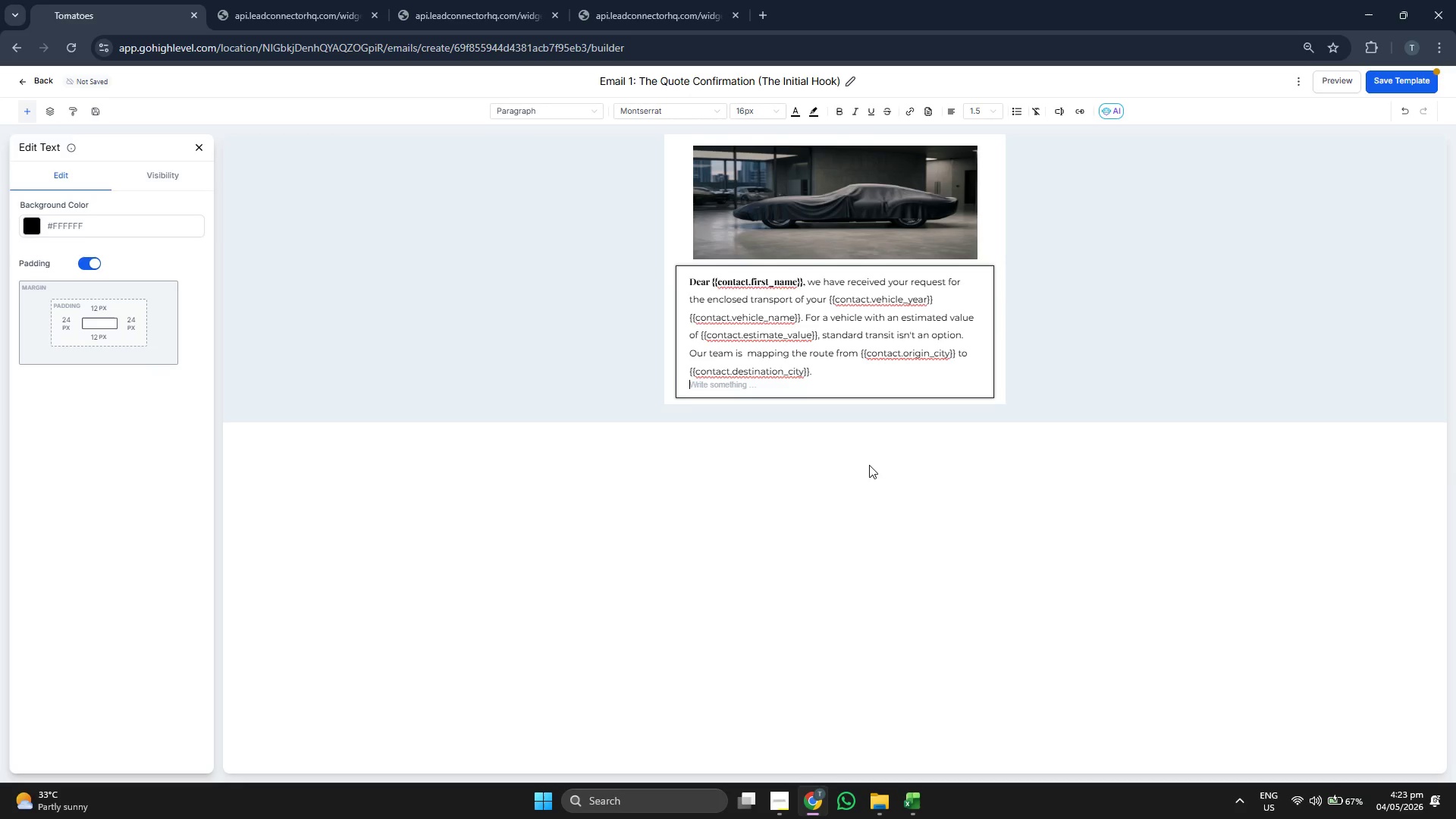 
key(Enter)
 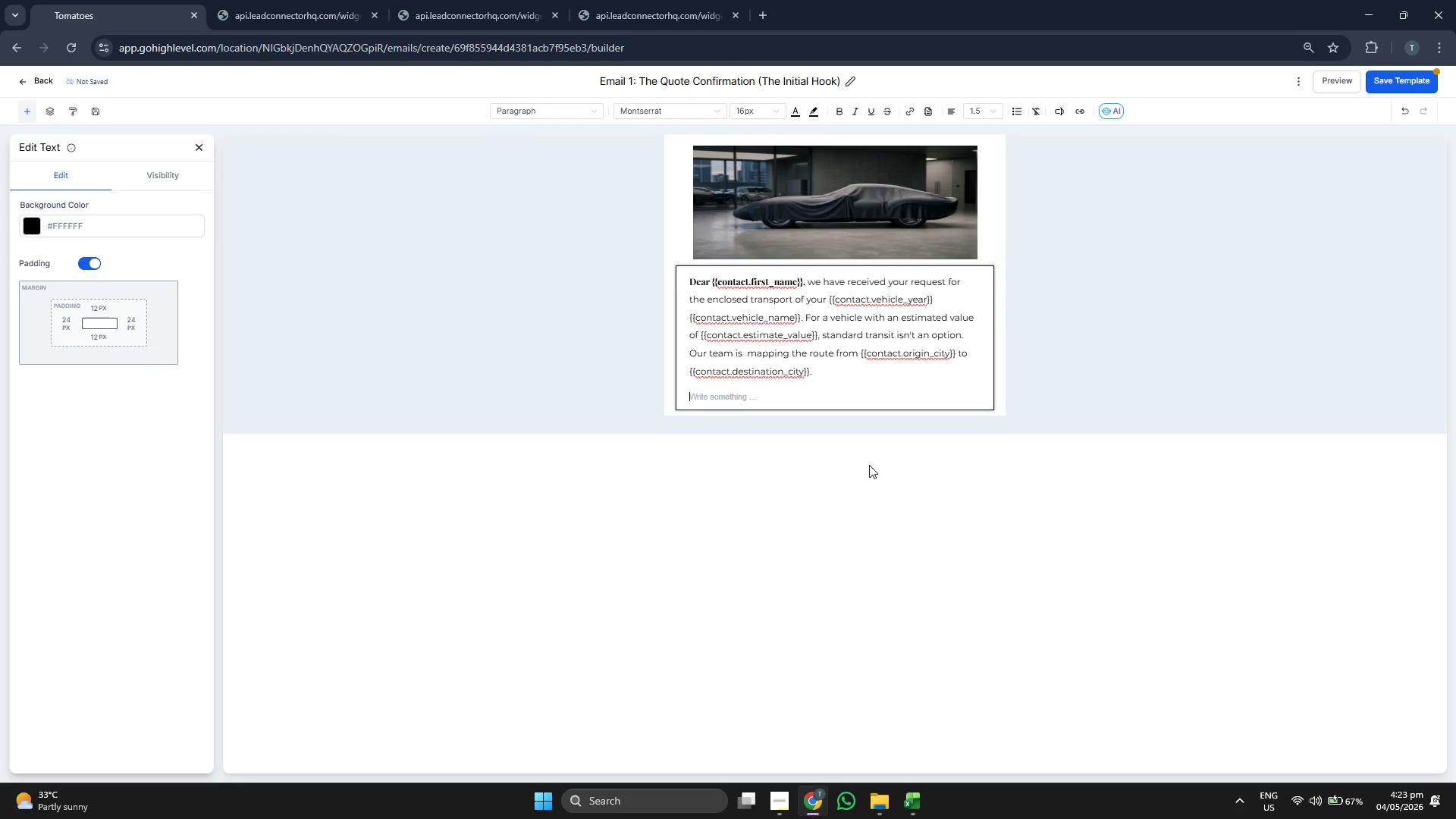 
key(Backspace)
 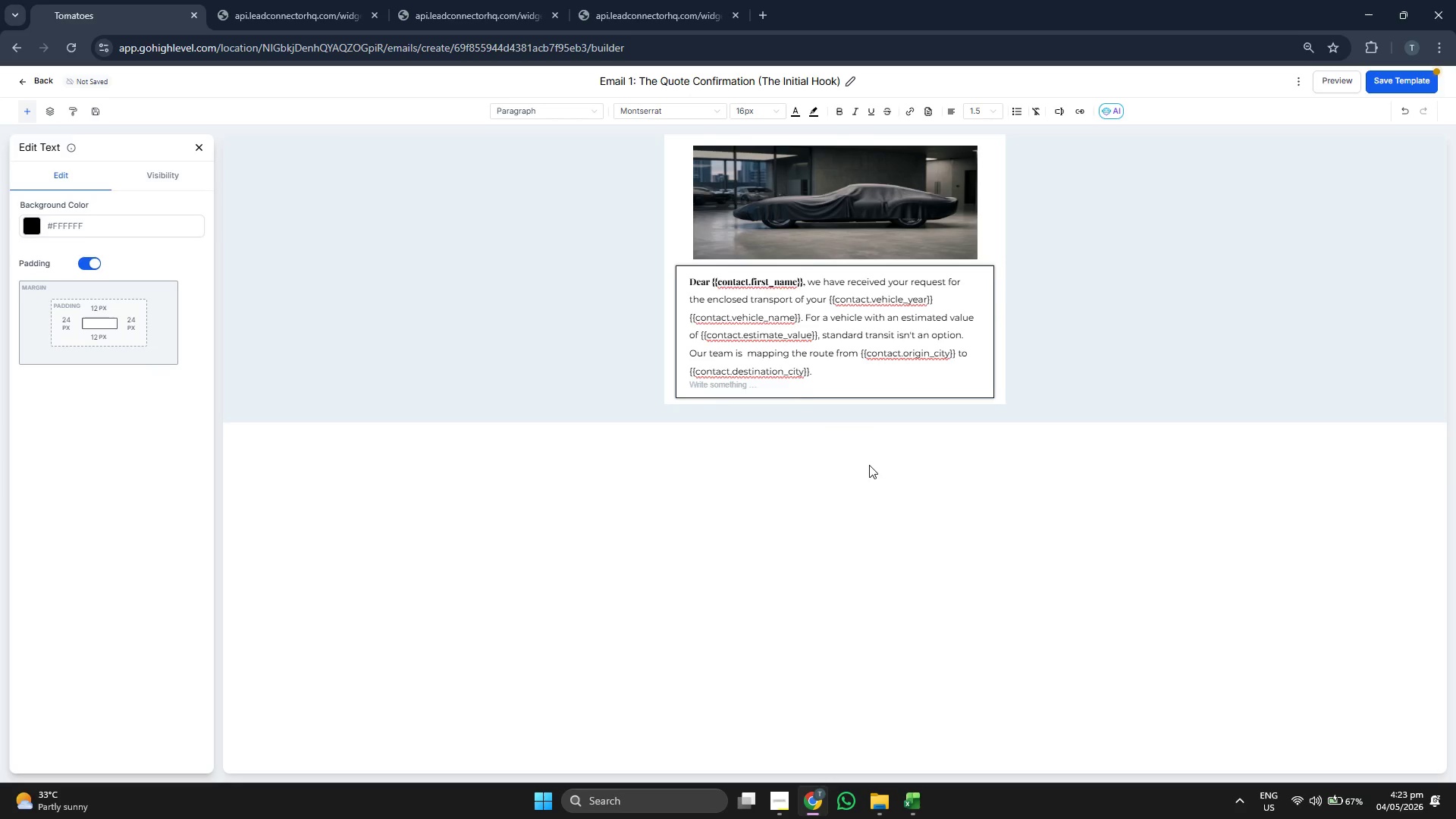 
key(Backspace)
 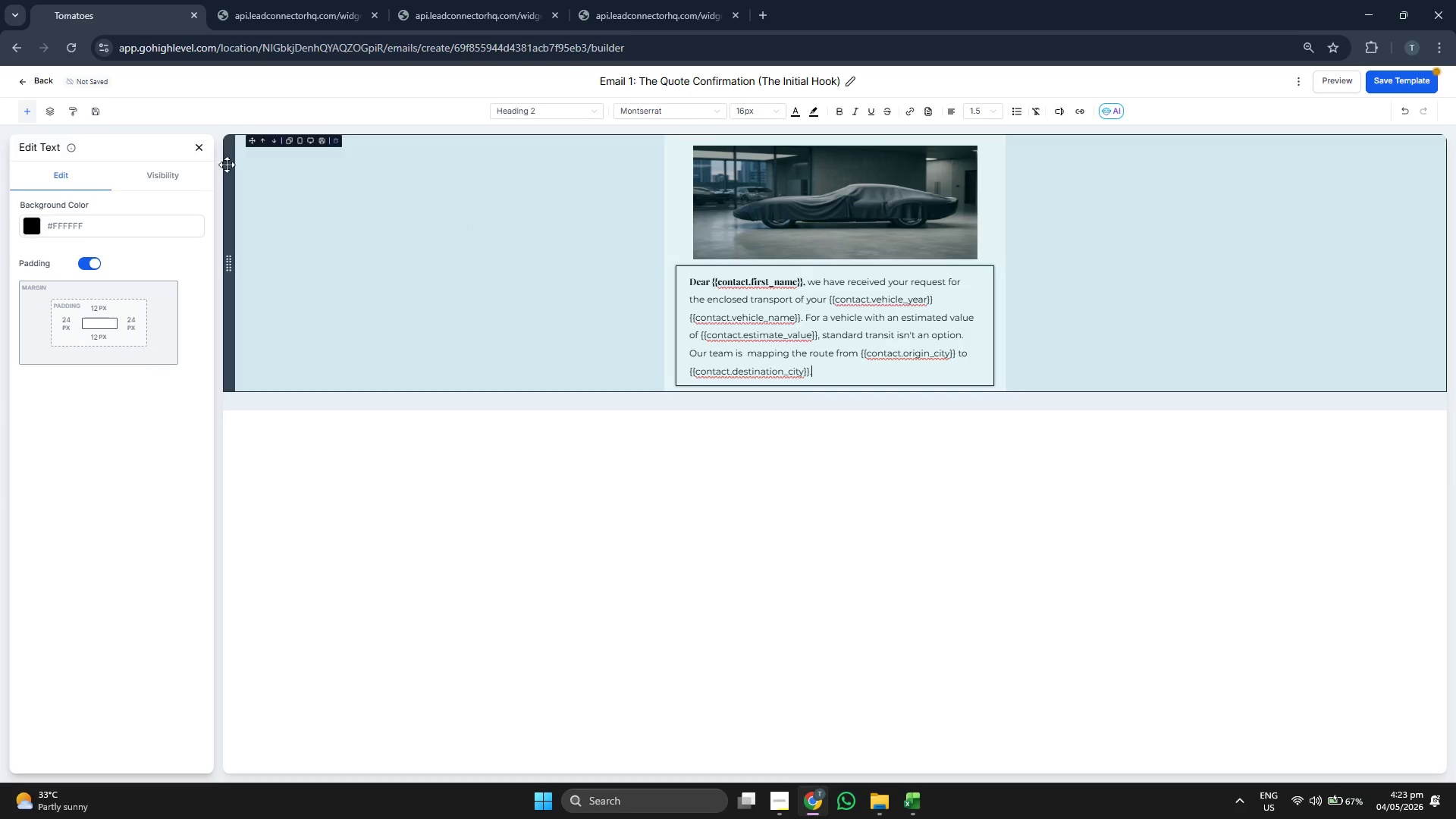 
left_click([200, 149])
 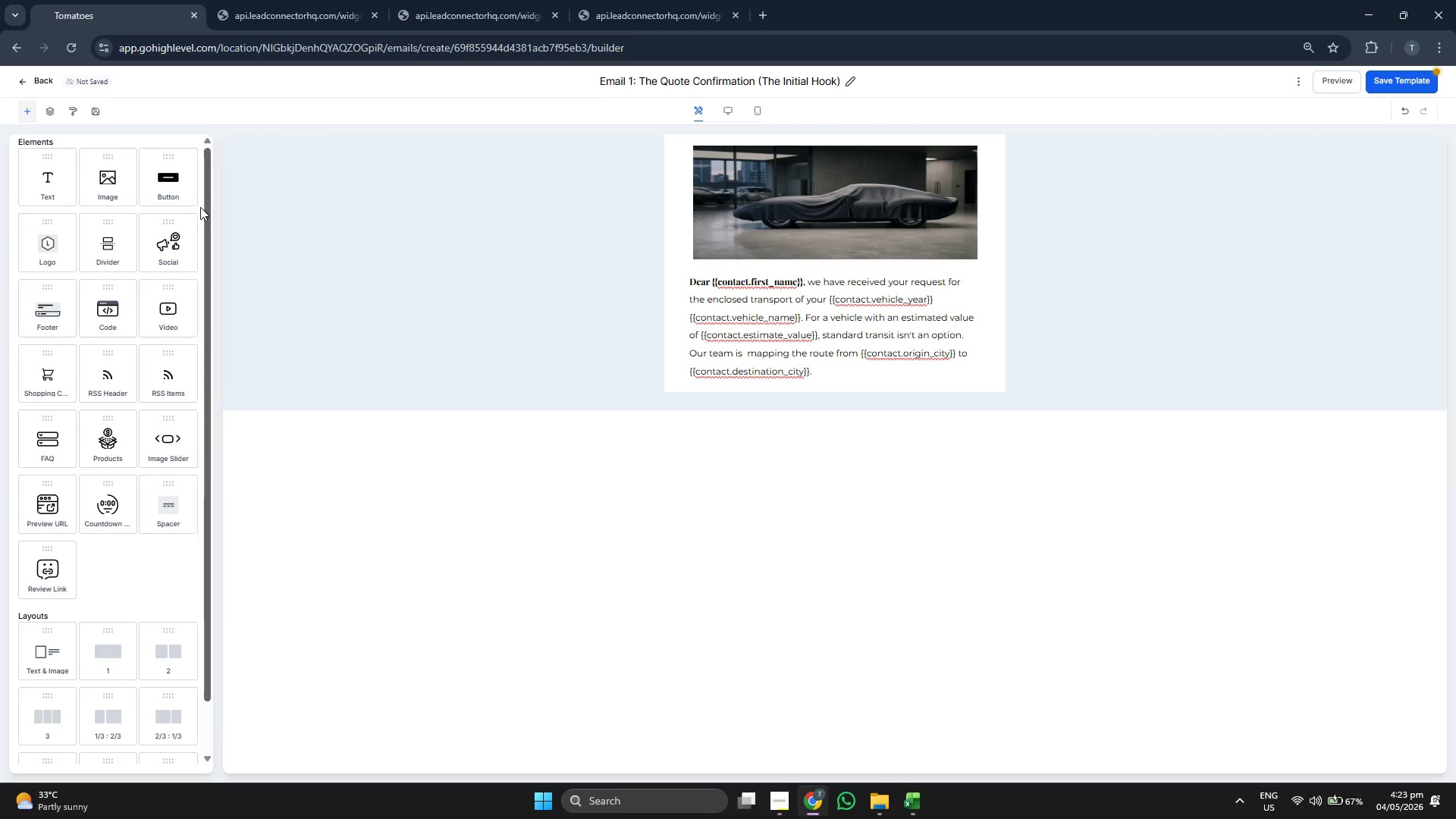 
left_click_drag(start_coordinate=[185, 190], to_coordinate=[836, 374])
 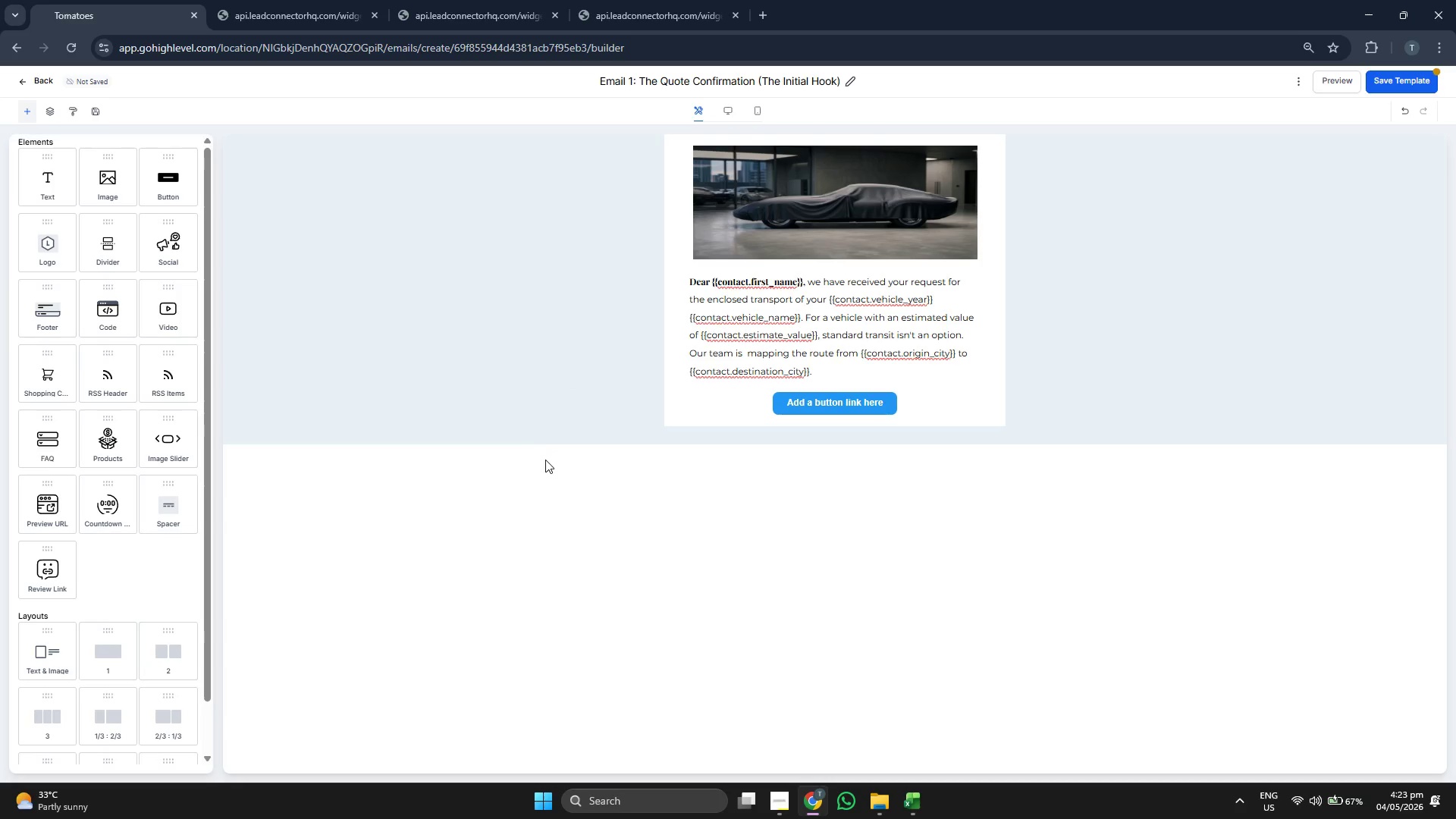 
left_click([774, 406])
 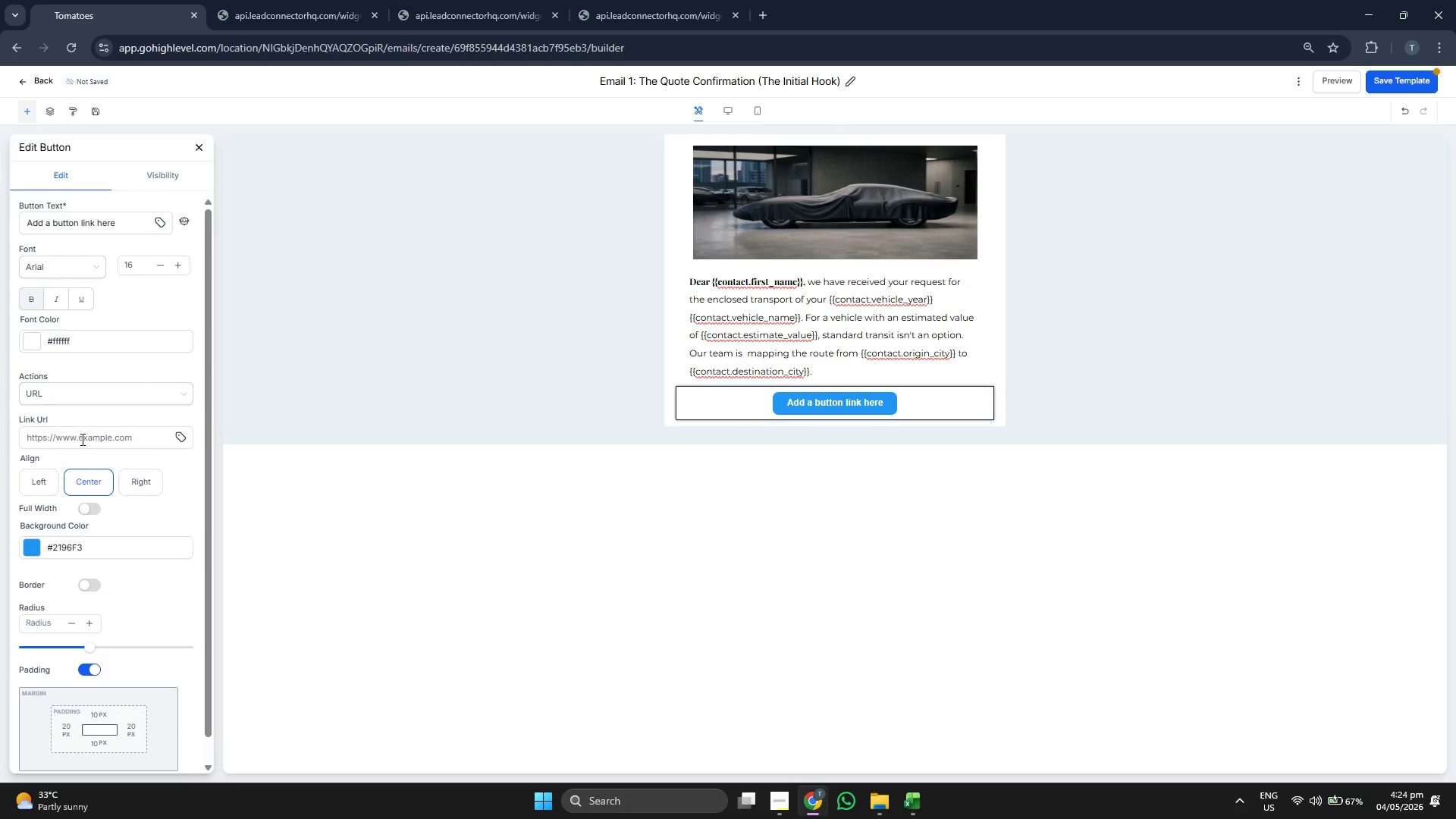 
scroll: coordinate [146, 392], scroll_direction: down, amount: 4.0
 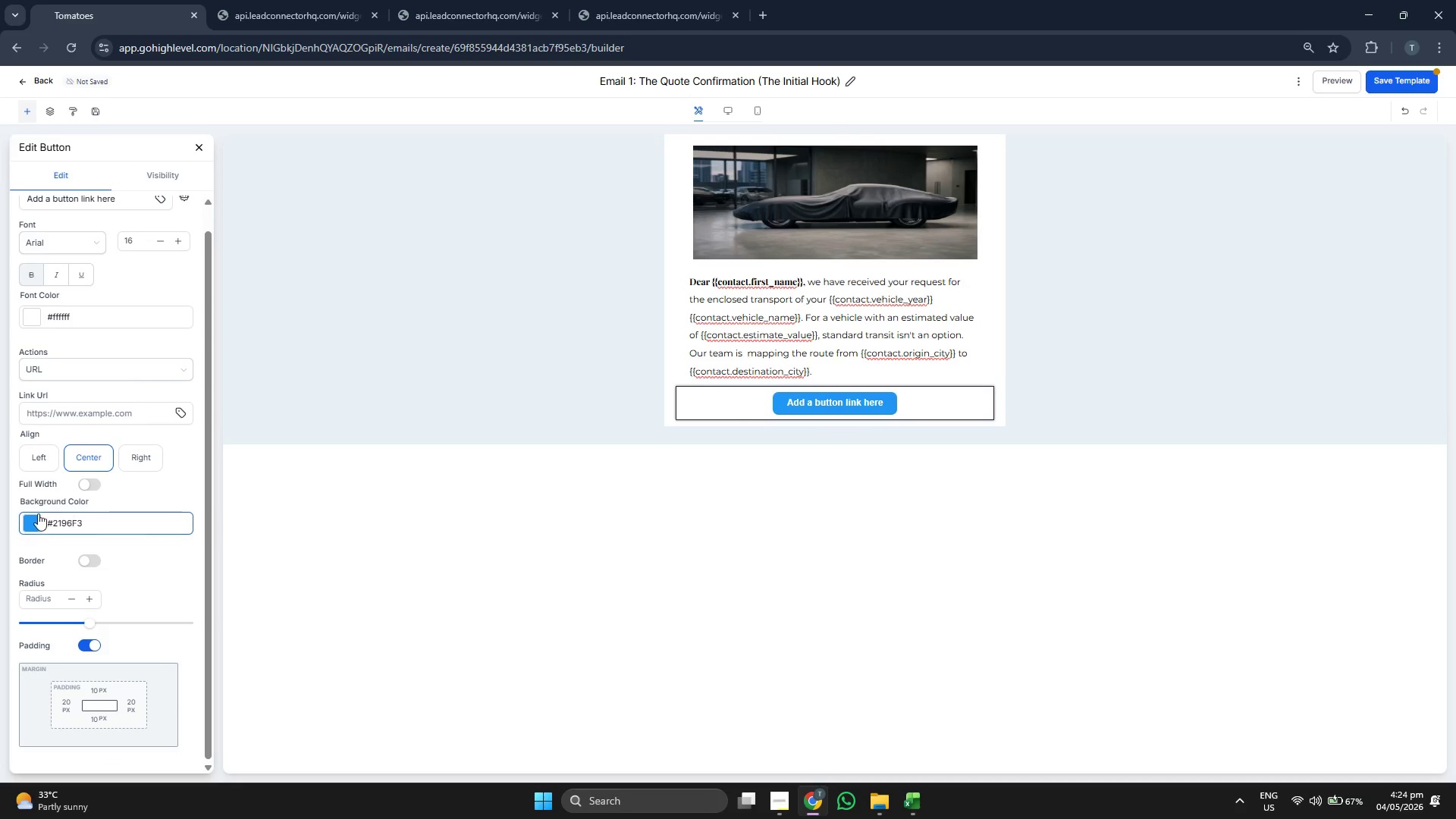 
left_click_drag(start_coordinate=[88, 623], to_coordinate=[155, 622])
 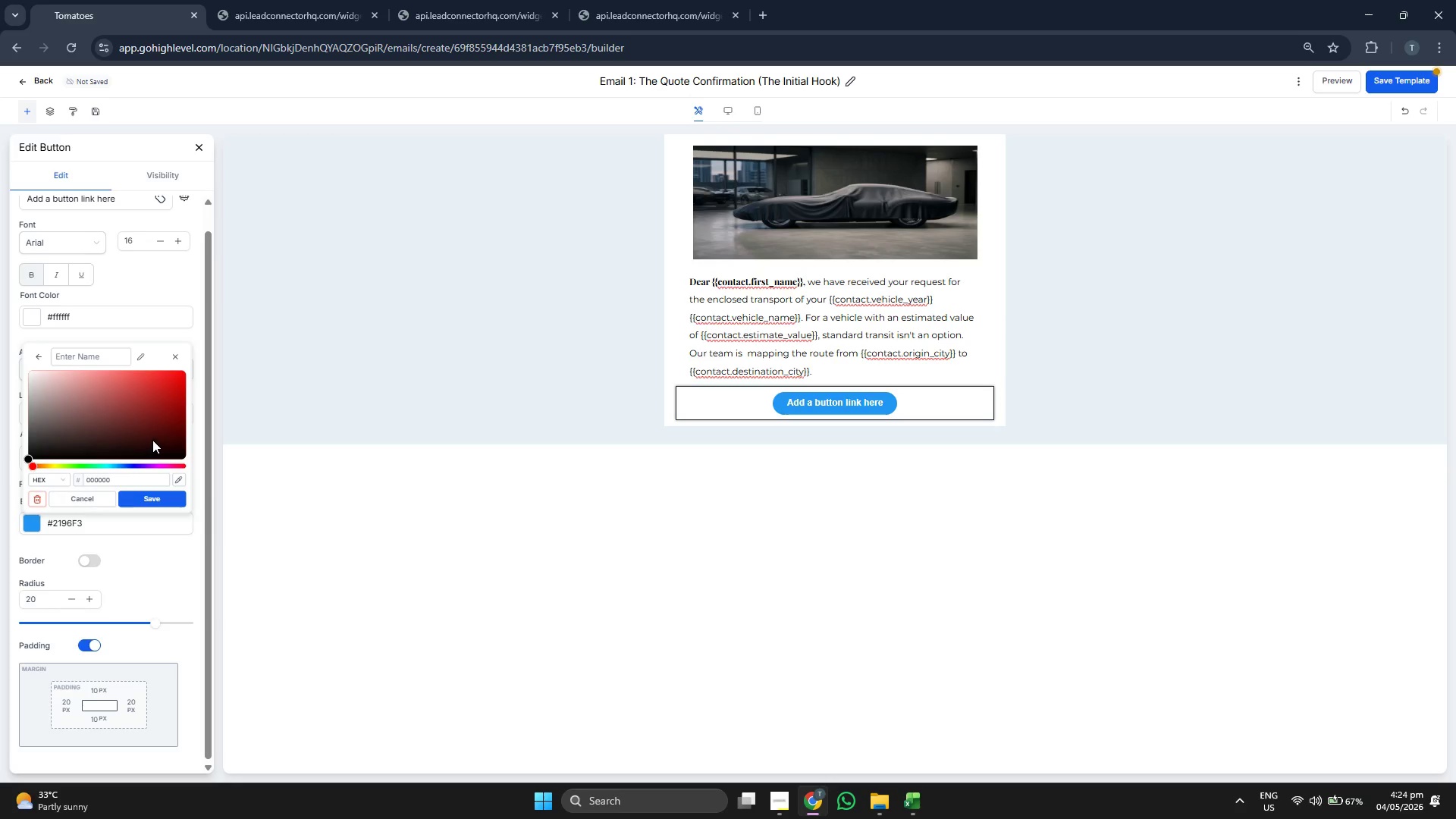 
left_click_drag(start_coordinate=[89, 411], to_coordinate=[58, 419])
 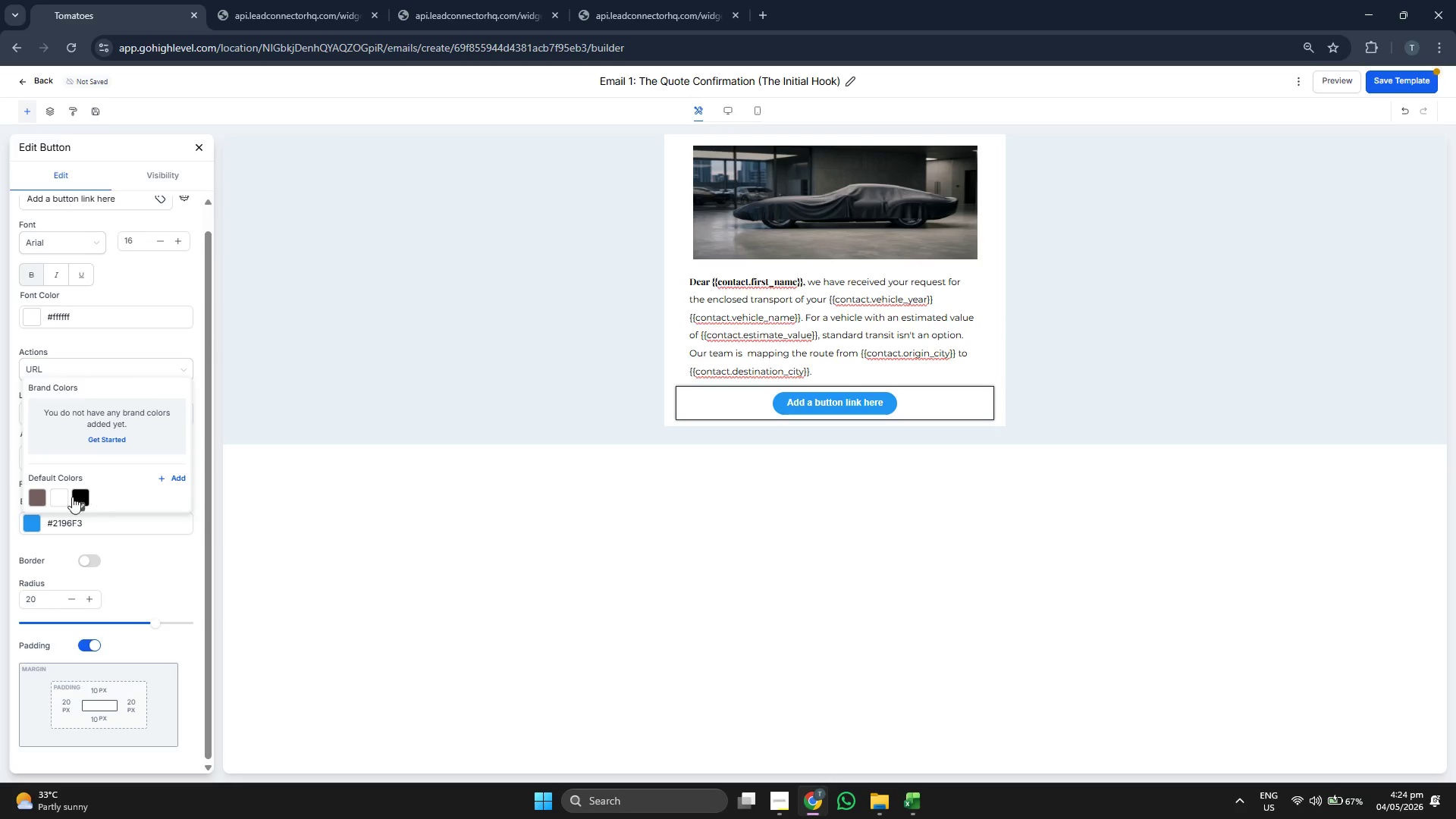 
left_click([33, 491])
 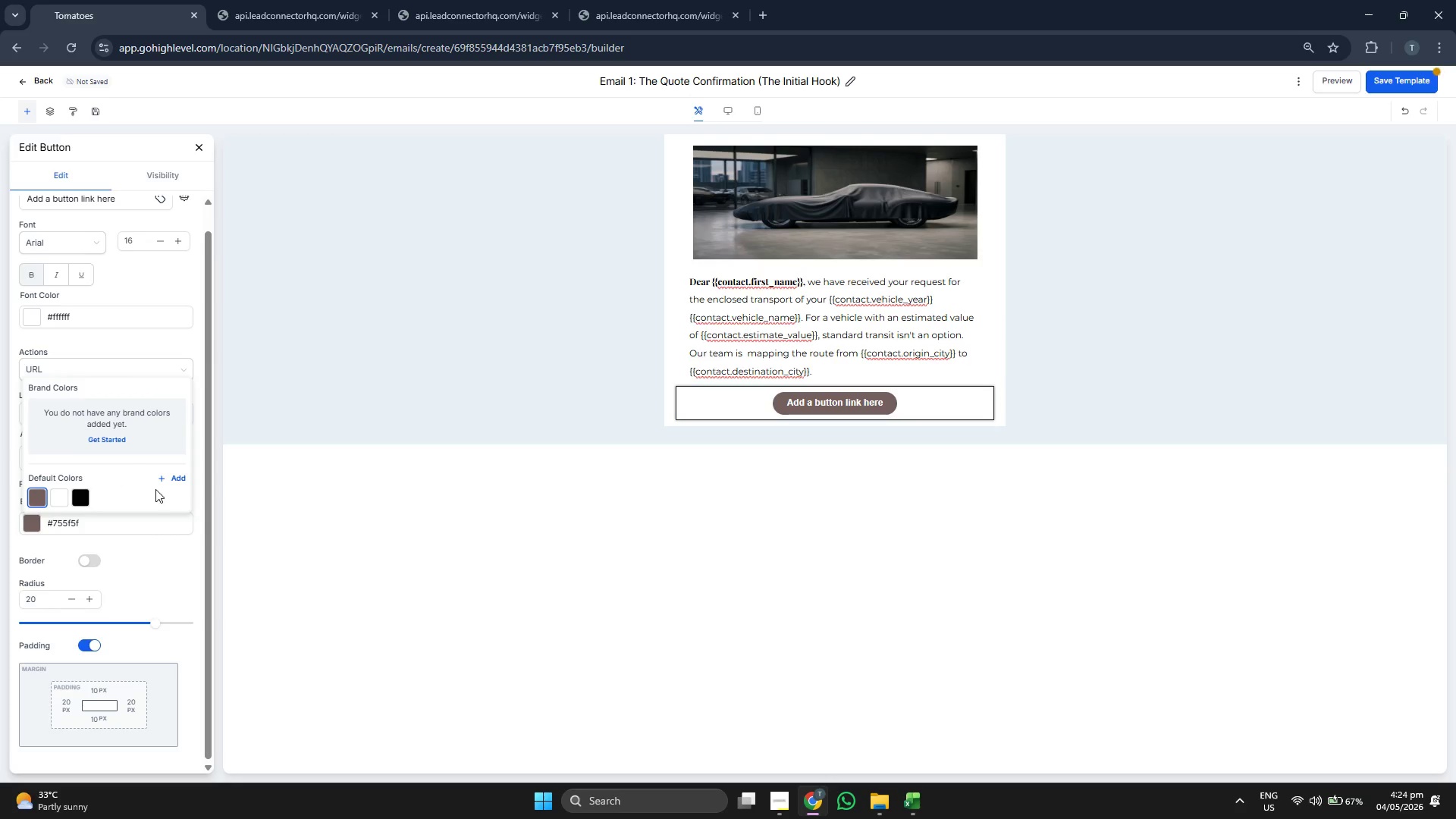 
left_click([169, 552])
 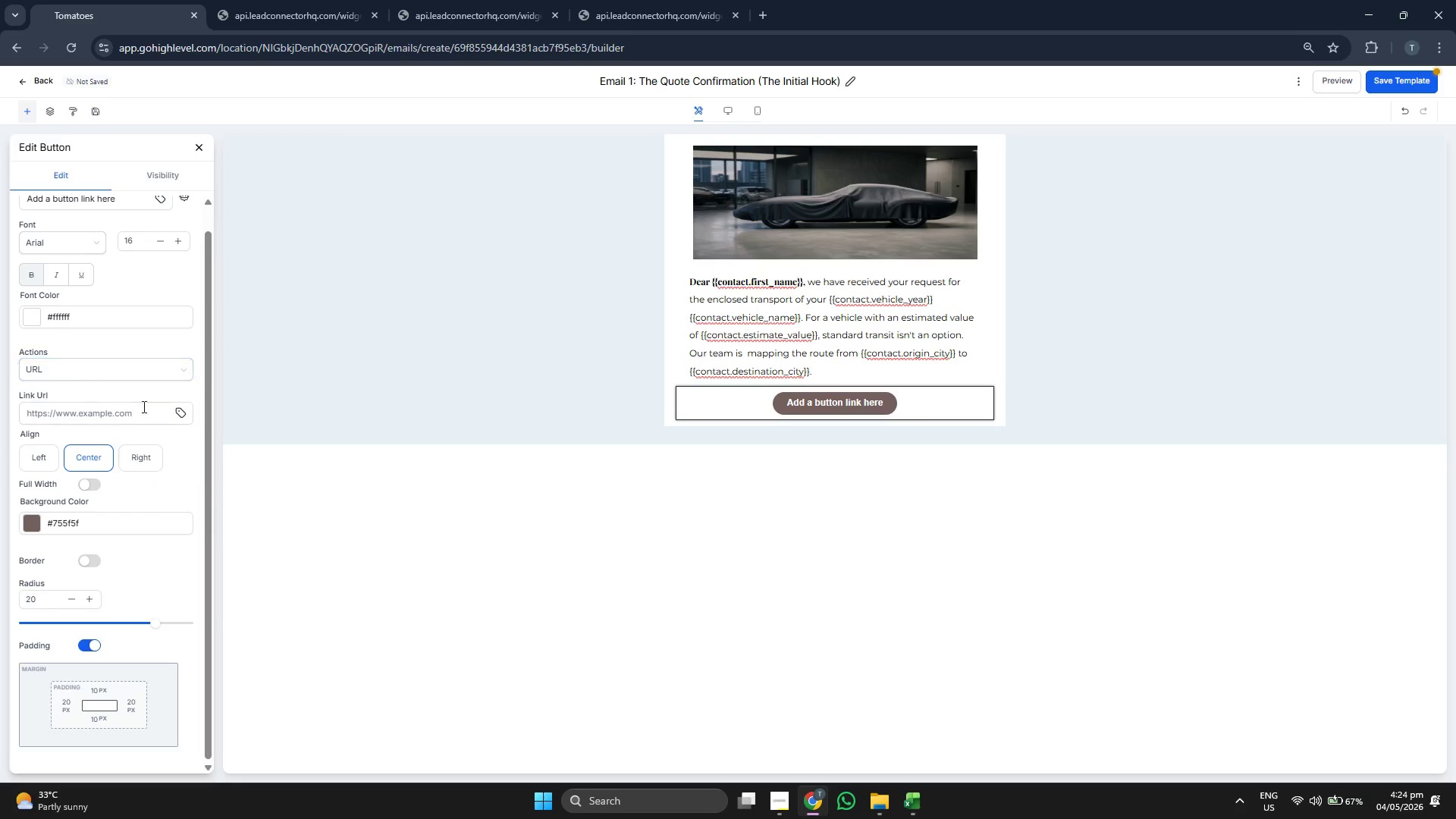 
left_click([85, 300])
 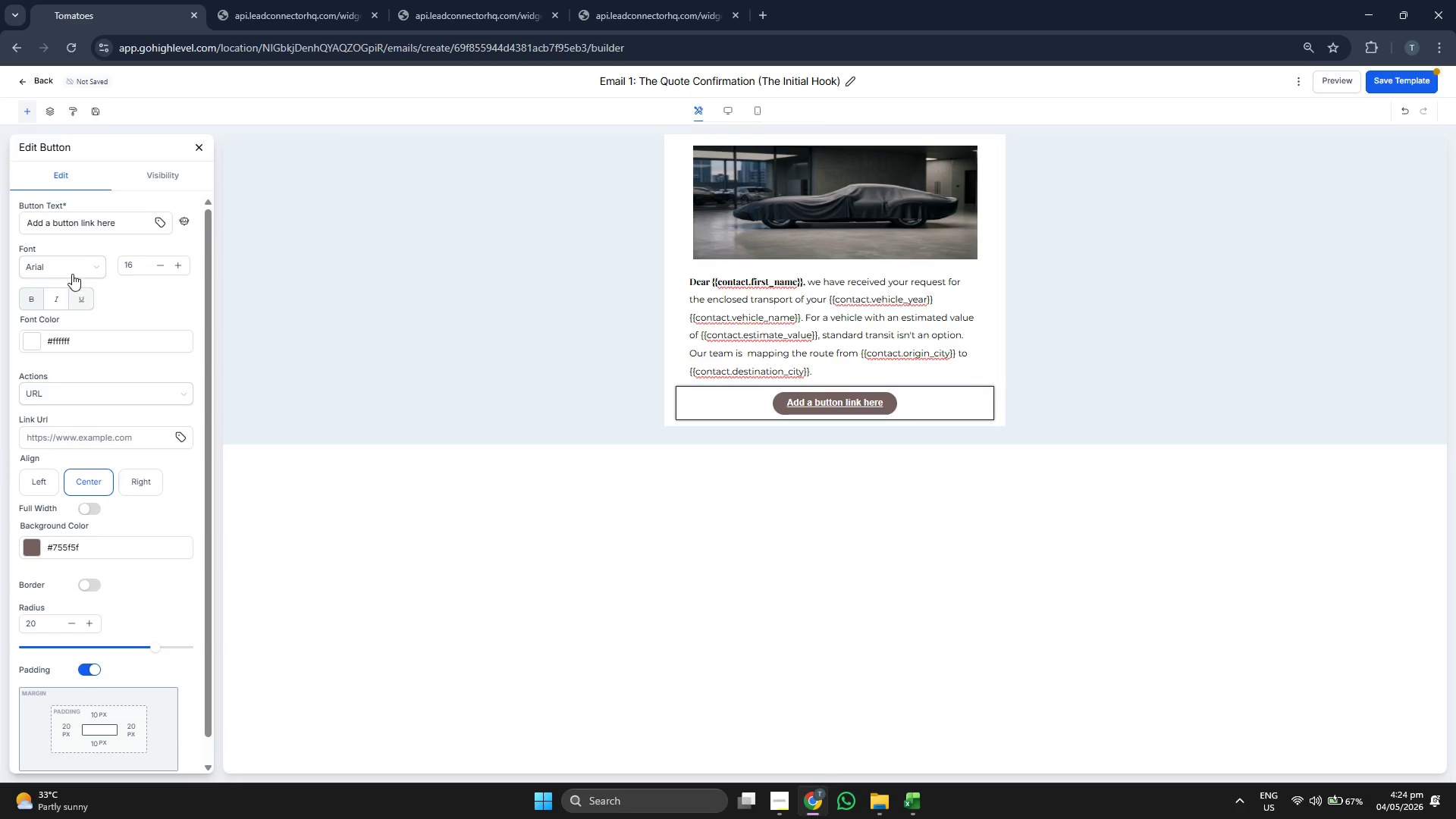 
scroll: coordinate [130, 337], scroll_direction: up, amount: 2.0
 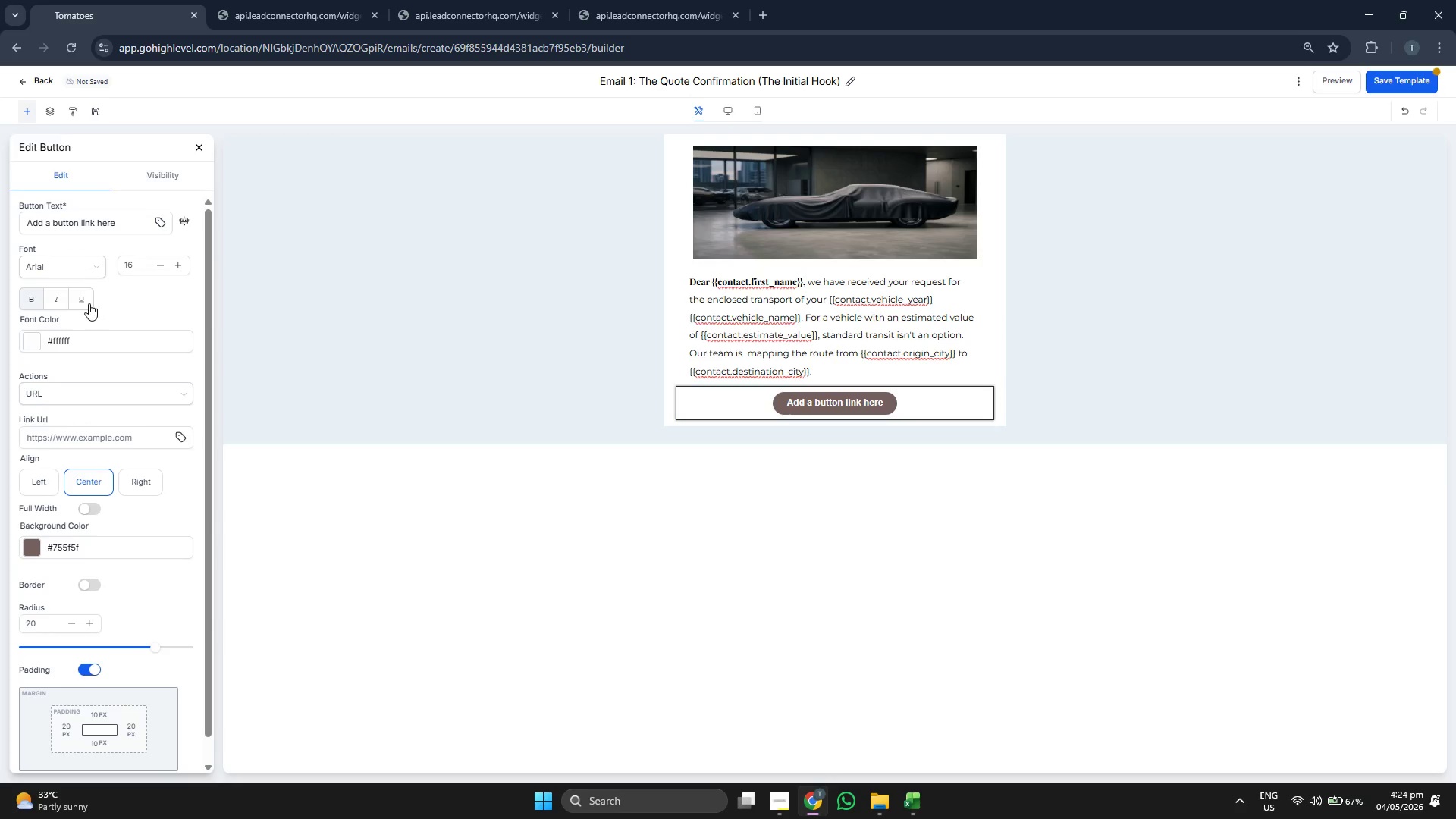 
double_click([71, 269])
 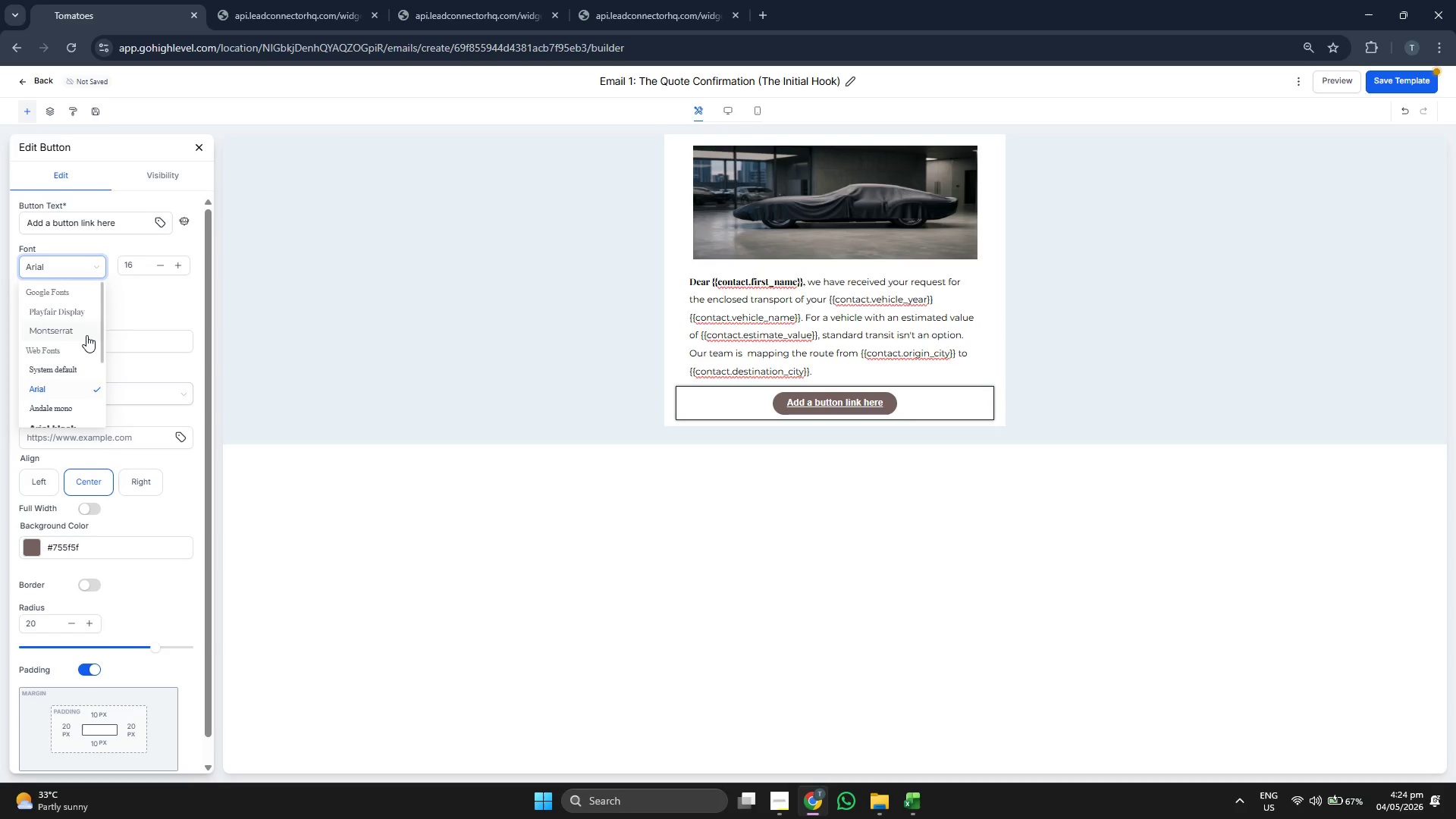 
left_click([82, 333])
 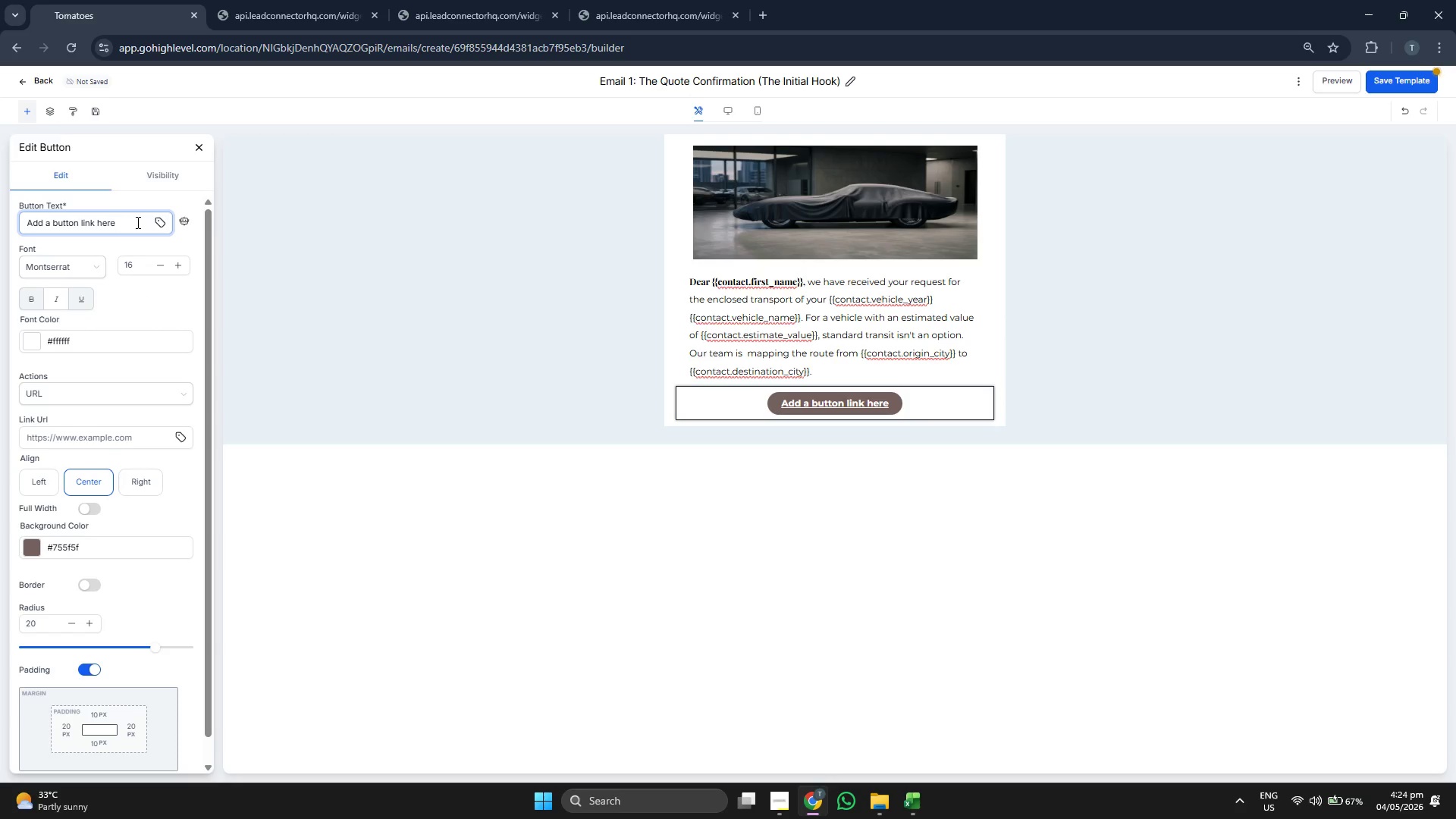 
key(Backspace)
key(Backspace)
key(Backspace)
key(Backspace)
key(Backspace)
key(Backspace)
key(Backspace)
key(Backspace)
key(Backspace)
key(Backspace)
key(Backspace)
key(Backspace)
key(Backspace)
key(Backspace)
key(Backspace)
key(Backspace)
key(Backspace)
key(Backspace)
key(Backspace)
key(Backspace)
key(Backspace)
key(Backspace)
key(Backspace)
type(Viwe)
key(Backspace)
key(Backspace)
type(ew Our Insurance Polocu)
key(Backspace)
key(Backspace)
key(Backspace)
type(icy)
 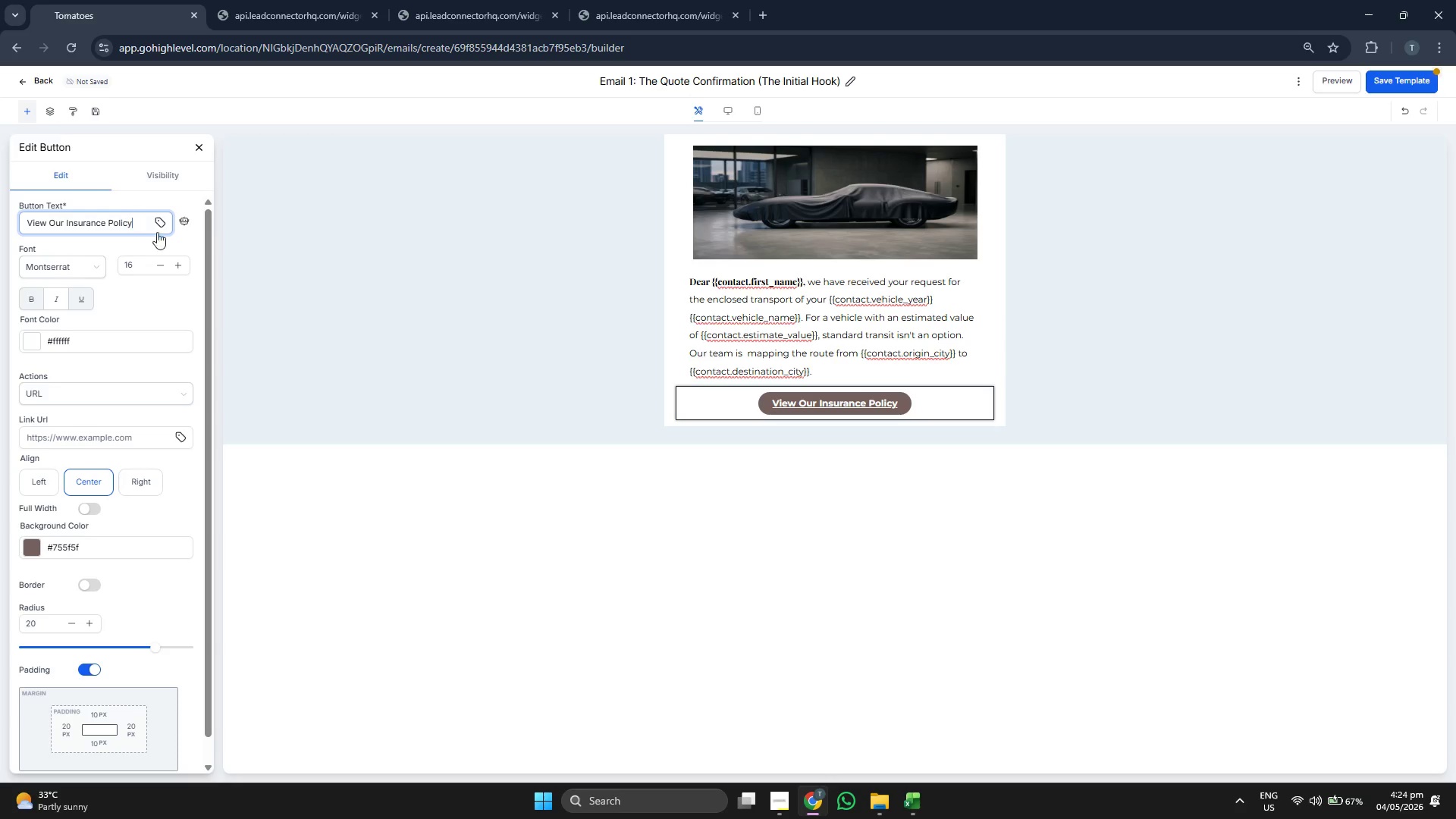 
left_click([146, 302])
 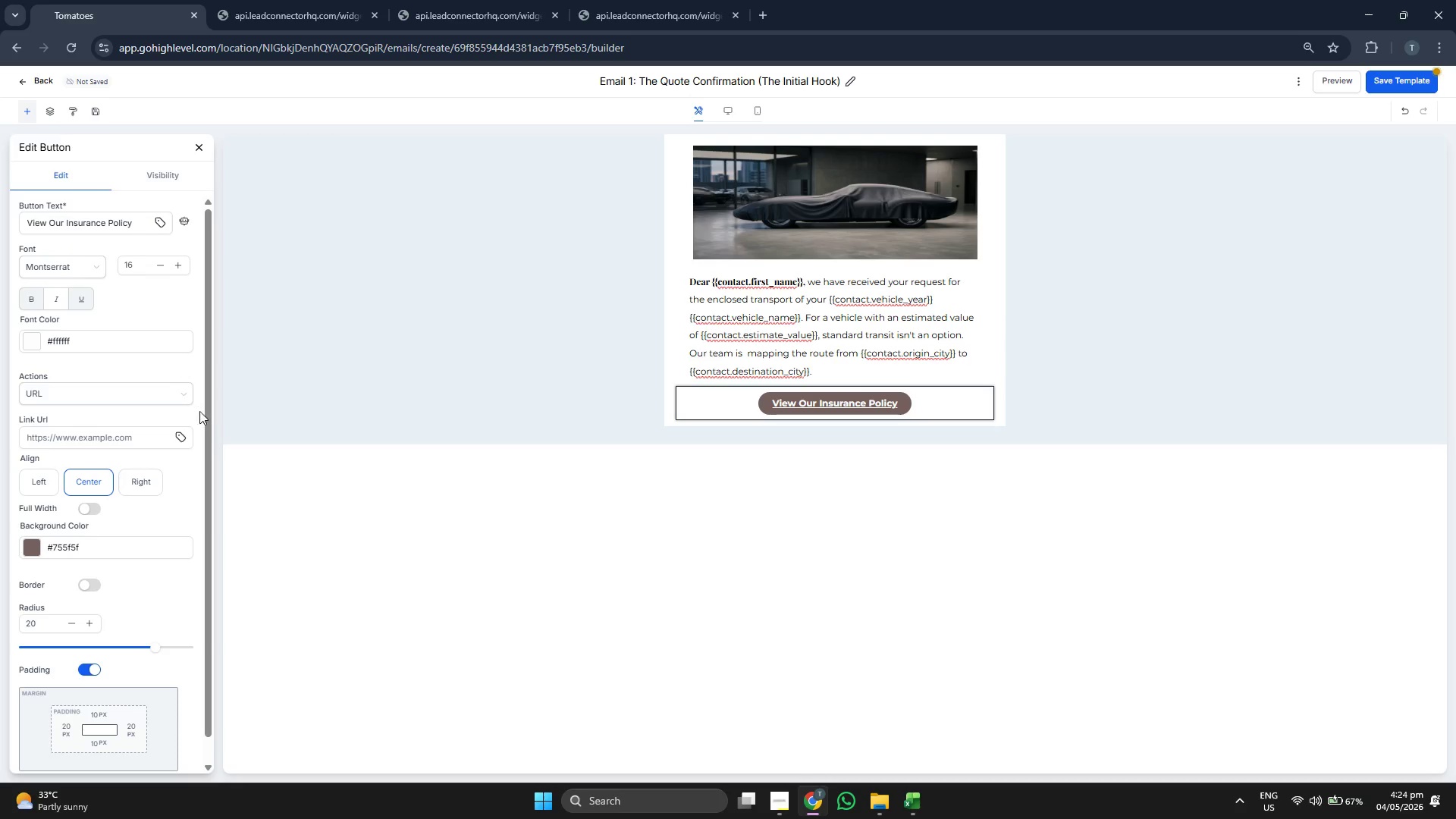 
left_click([180, 441])
 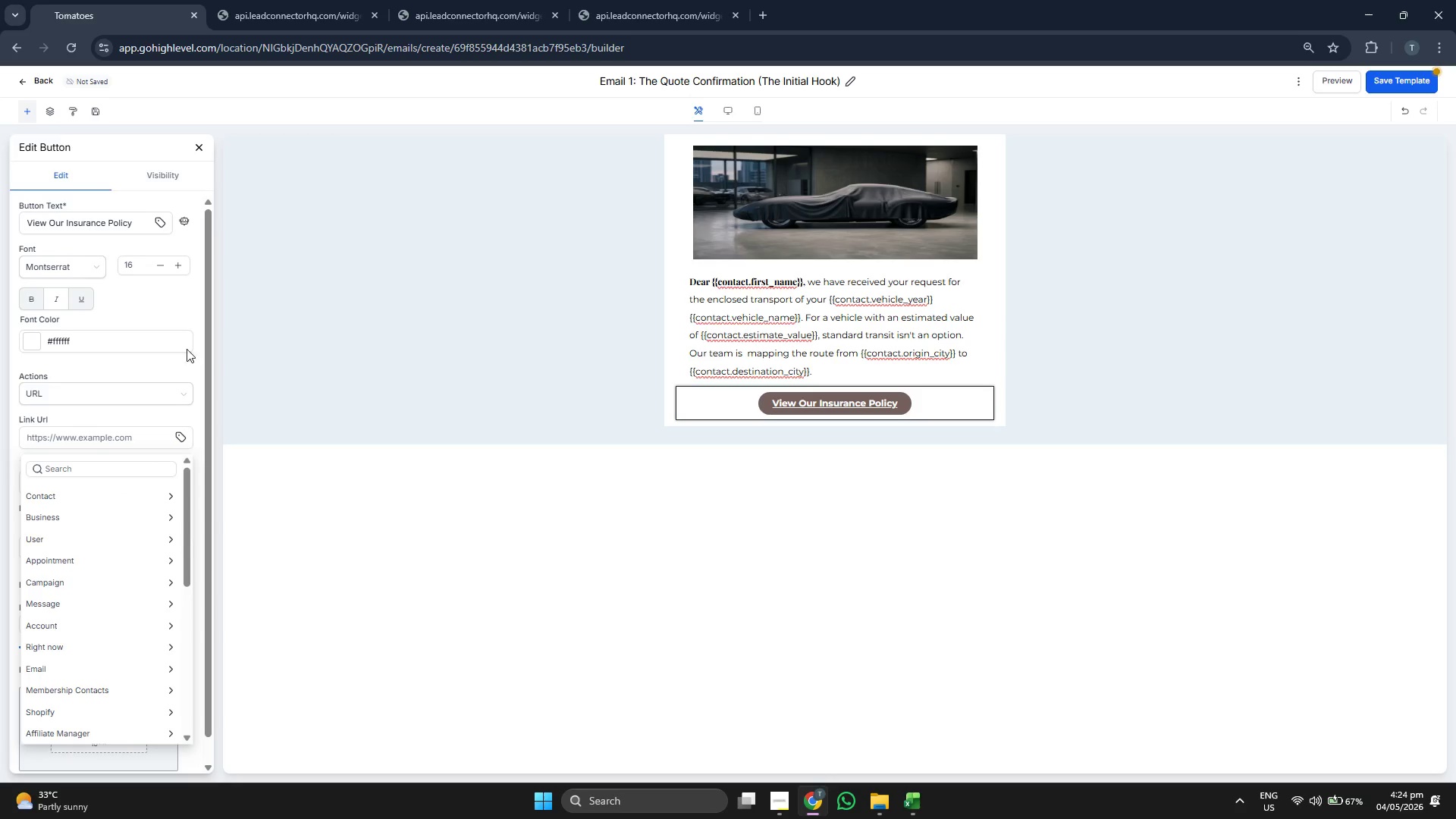 
scroll: coordinate [155, 535], scroll_direction: down, amount: 9.0
 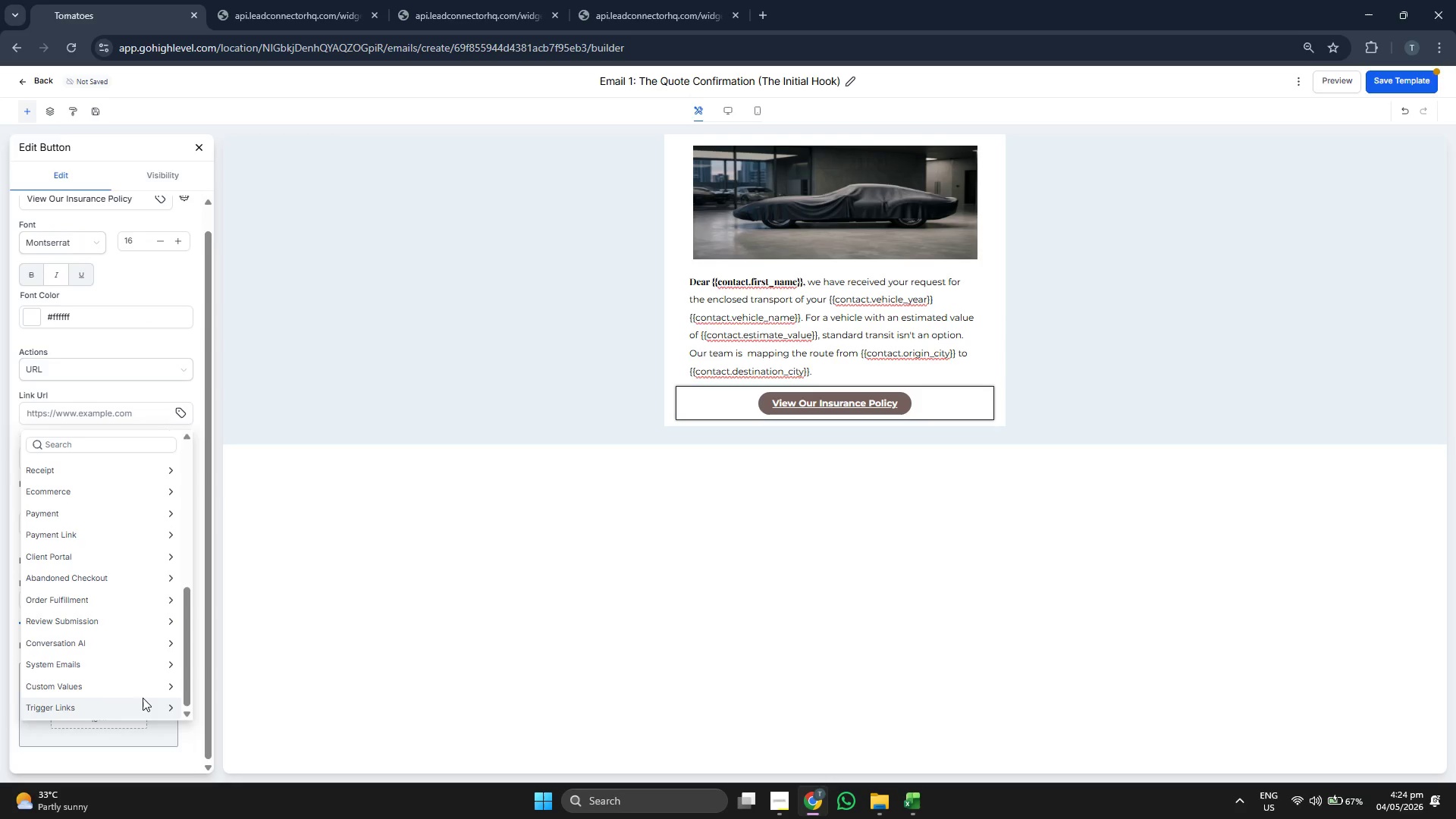 
left_click([140, 699])
 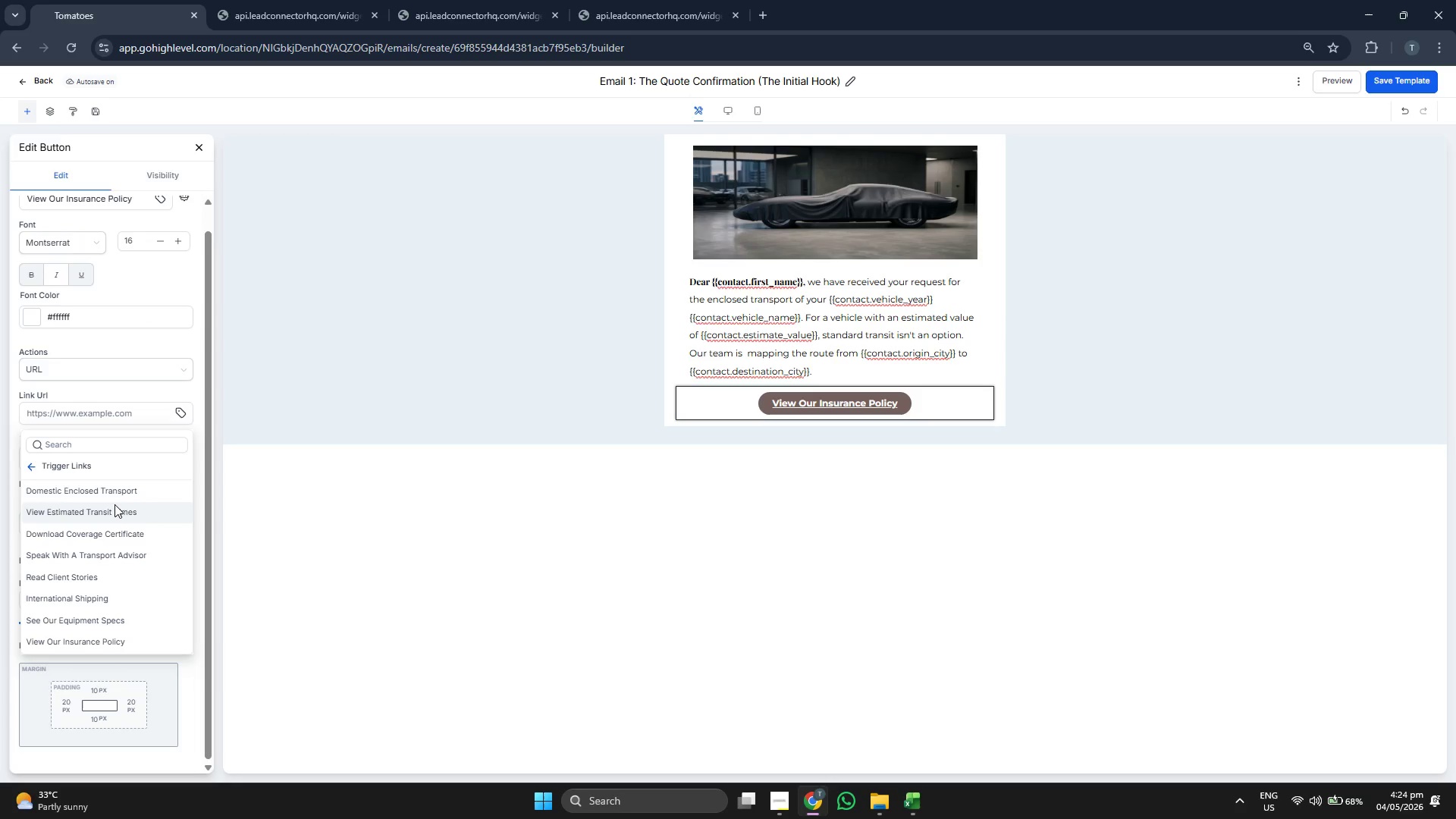 
wait(6.91)
 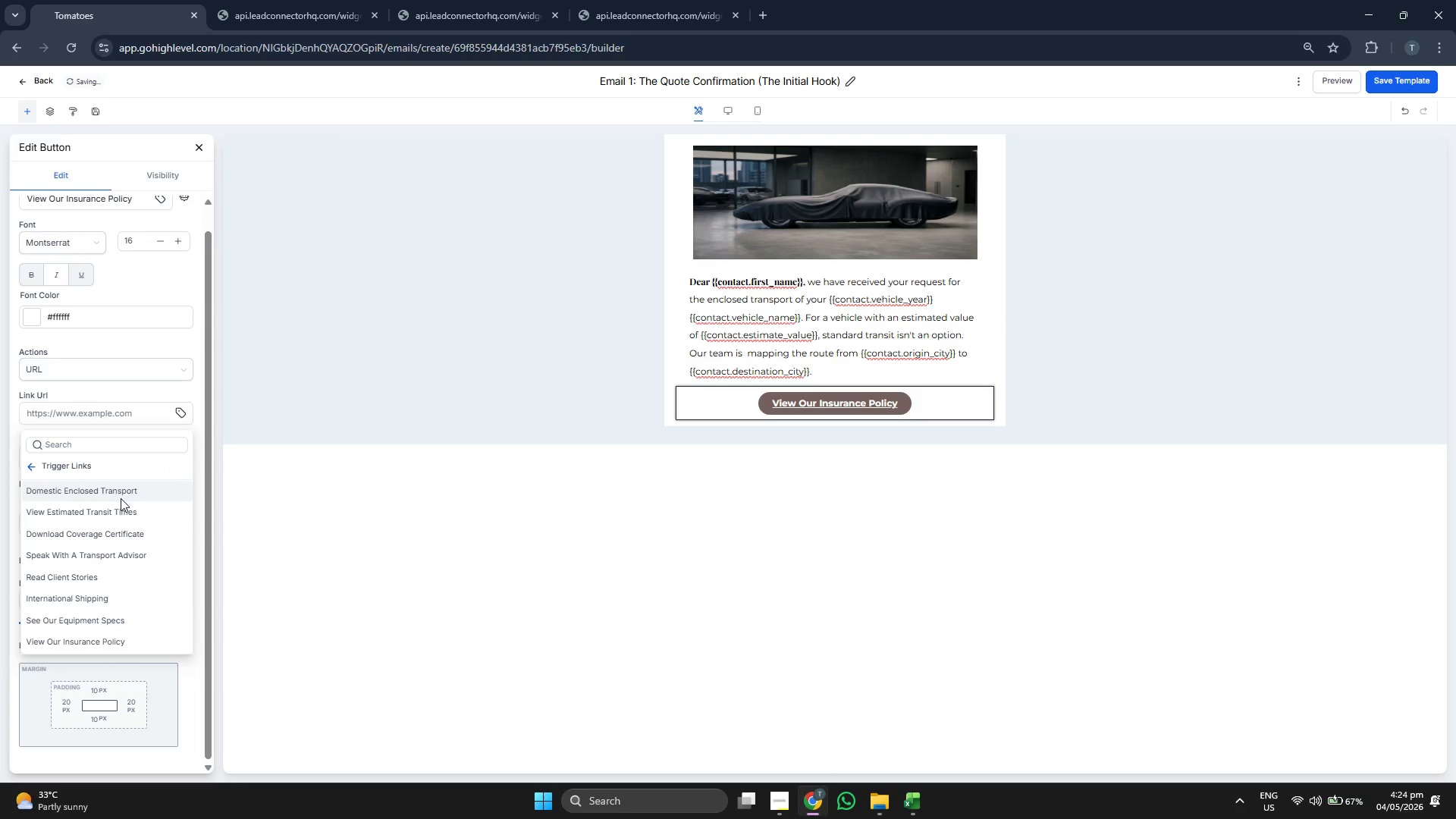 
left_click([122, 639])
 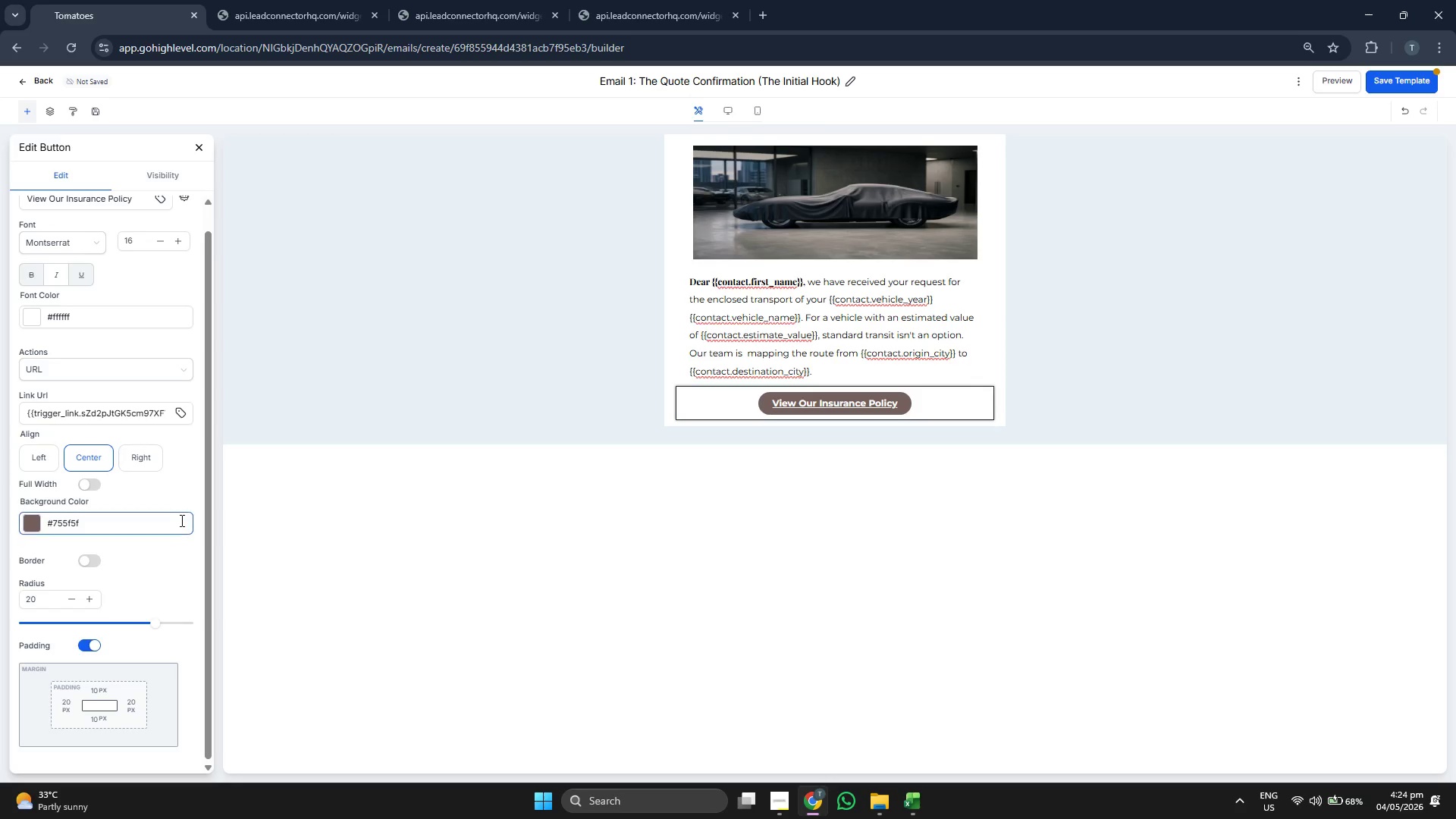 
scroll: coordinate [190, 488], scroll_direction: up, amount: 2.0
 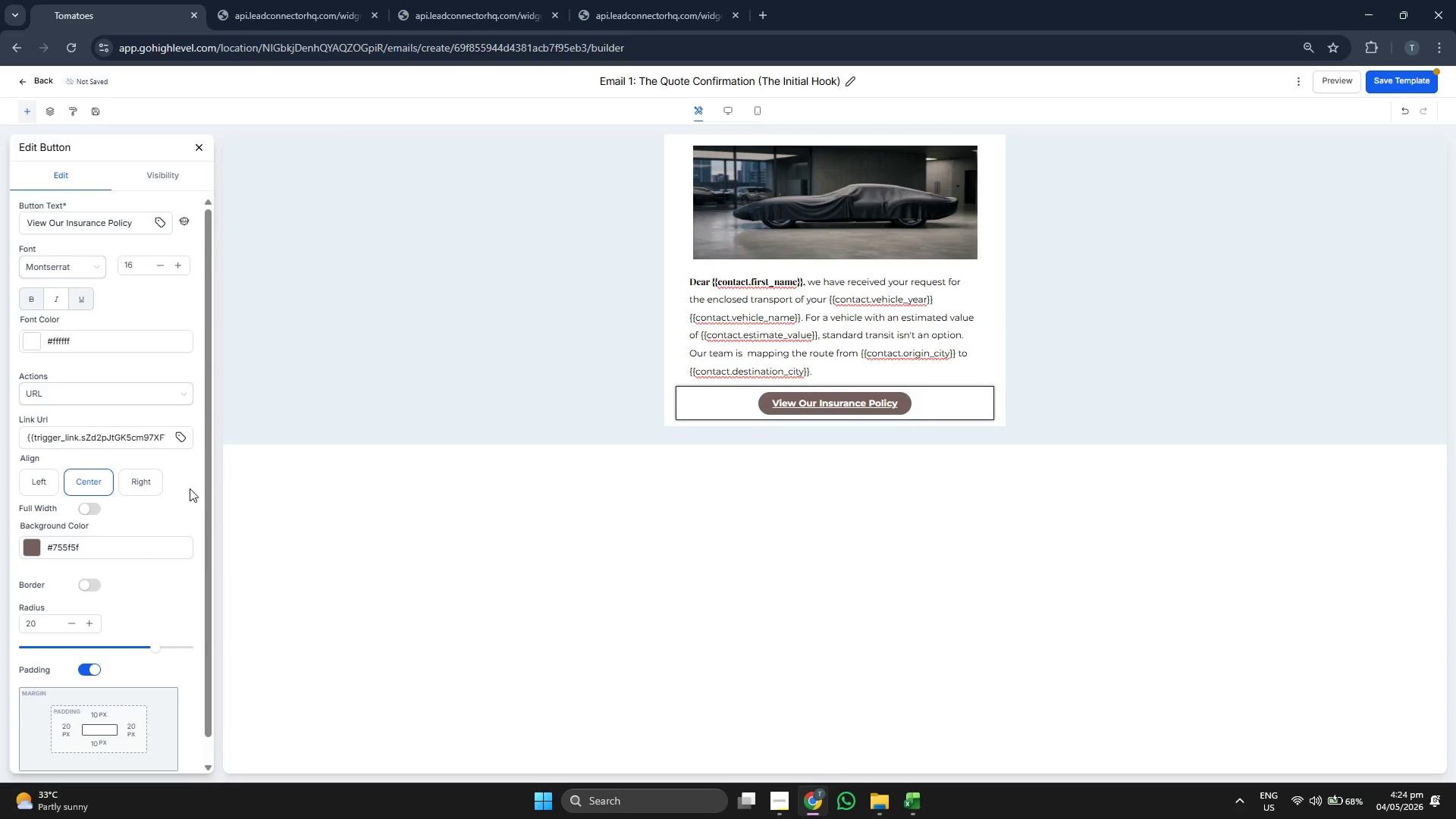 
left_click([178, 508])
 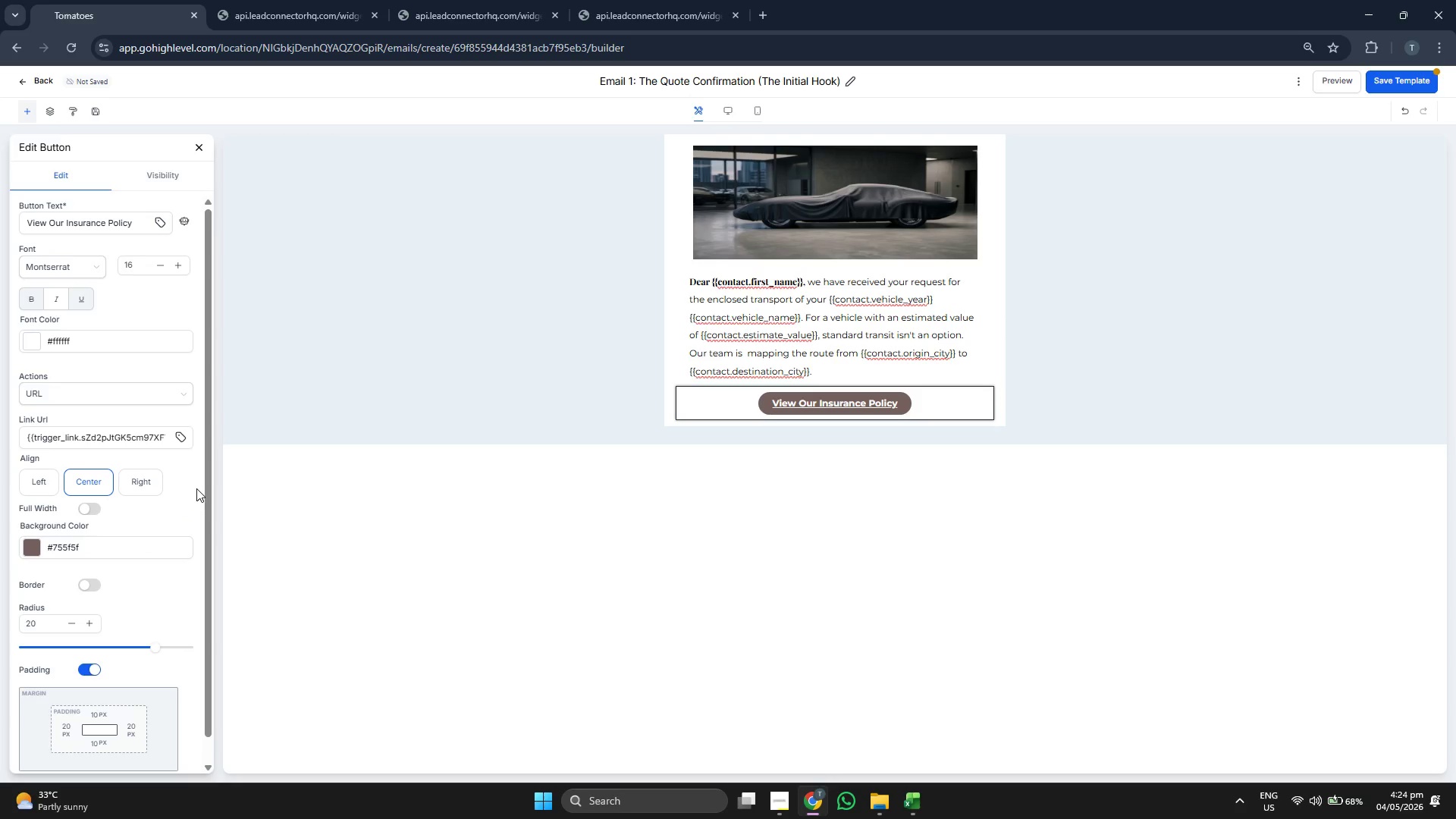 
scroll: coordinate [180, 492], scroll_direction: down, amount: 3.0
 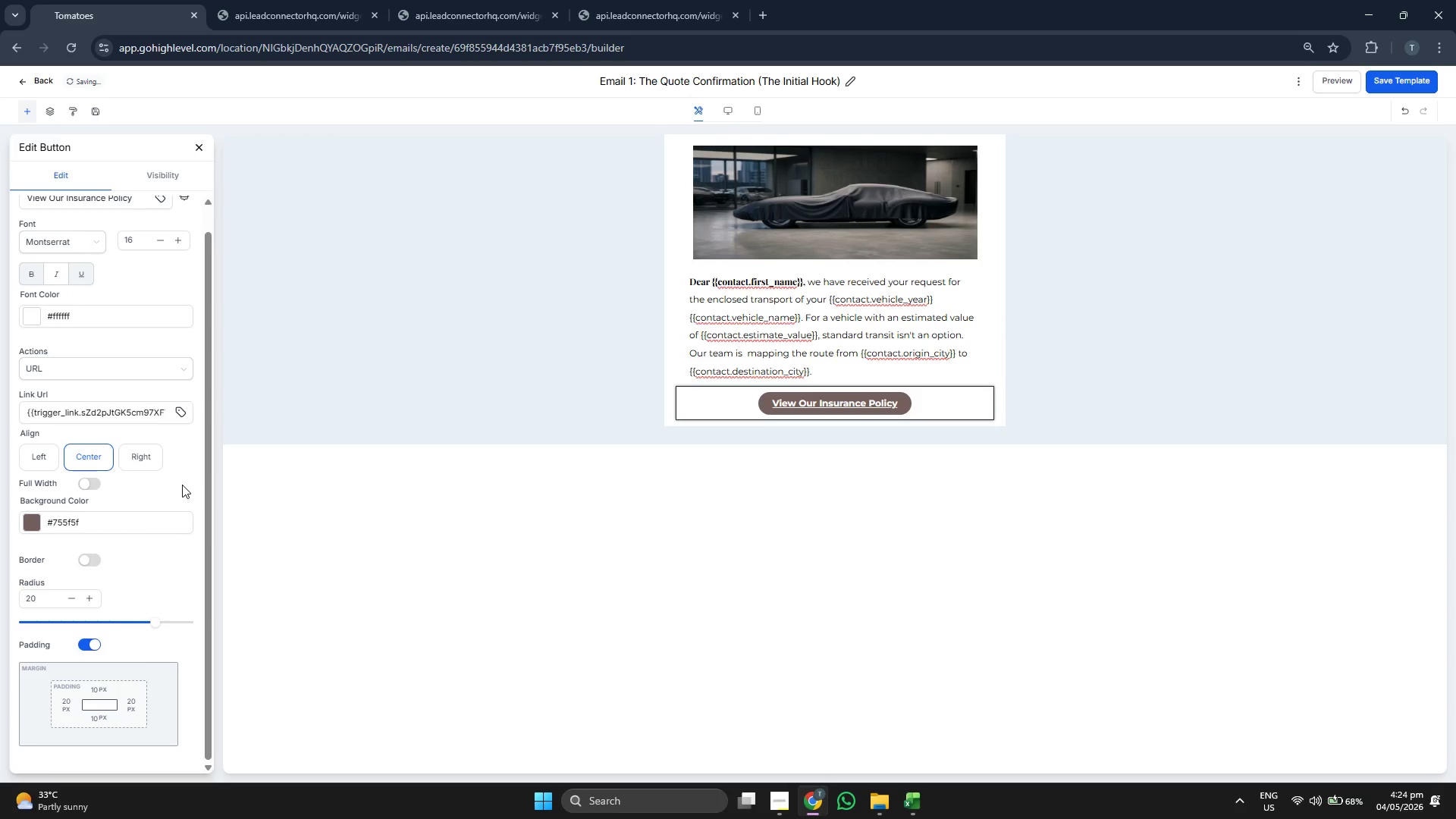 
scroll: coordinate [177, 474], scroll_direction: up, amount: 3.0
 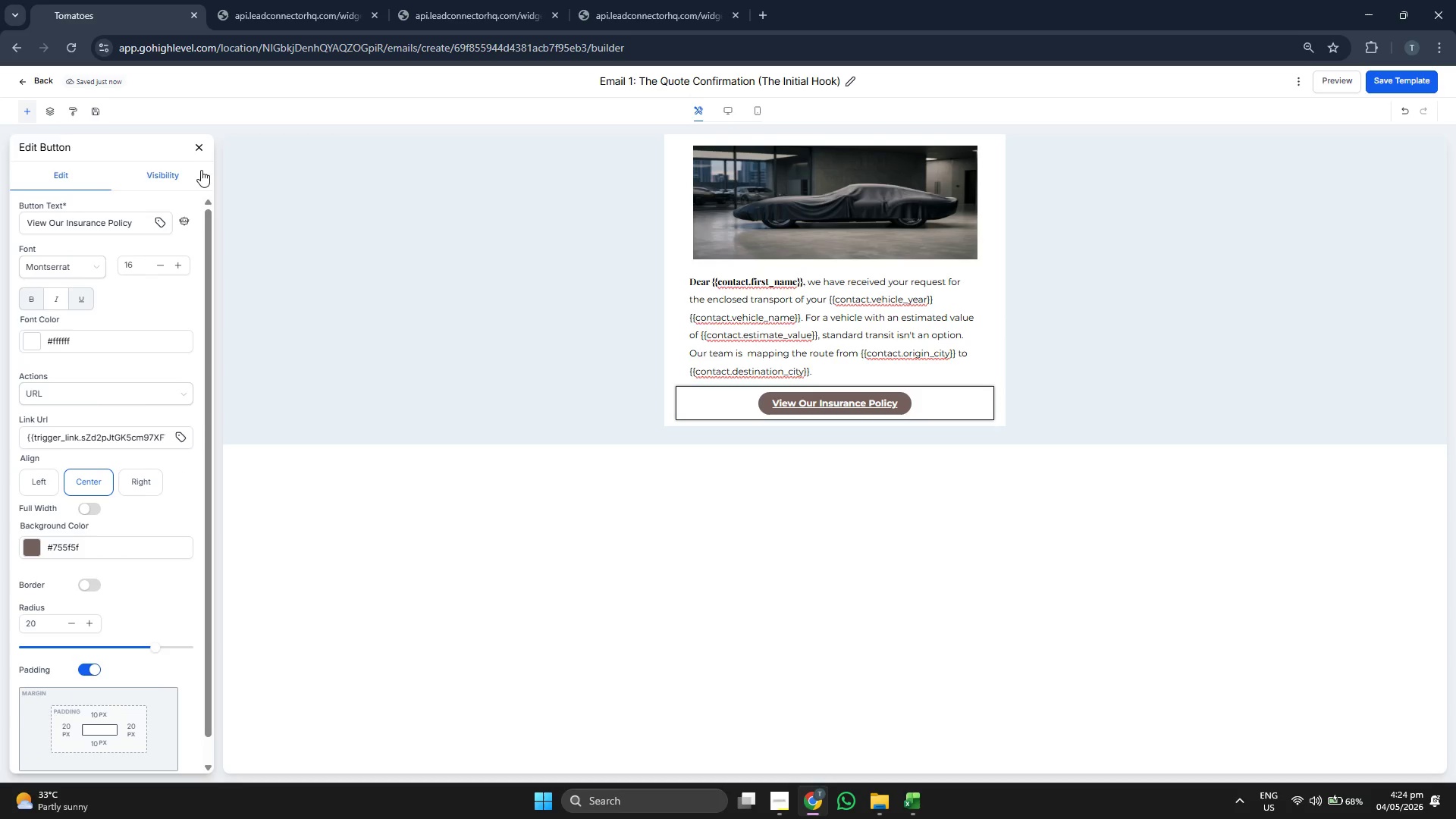 
left_click([199, 152])
 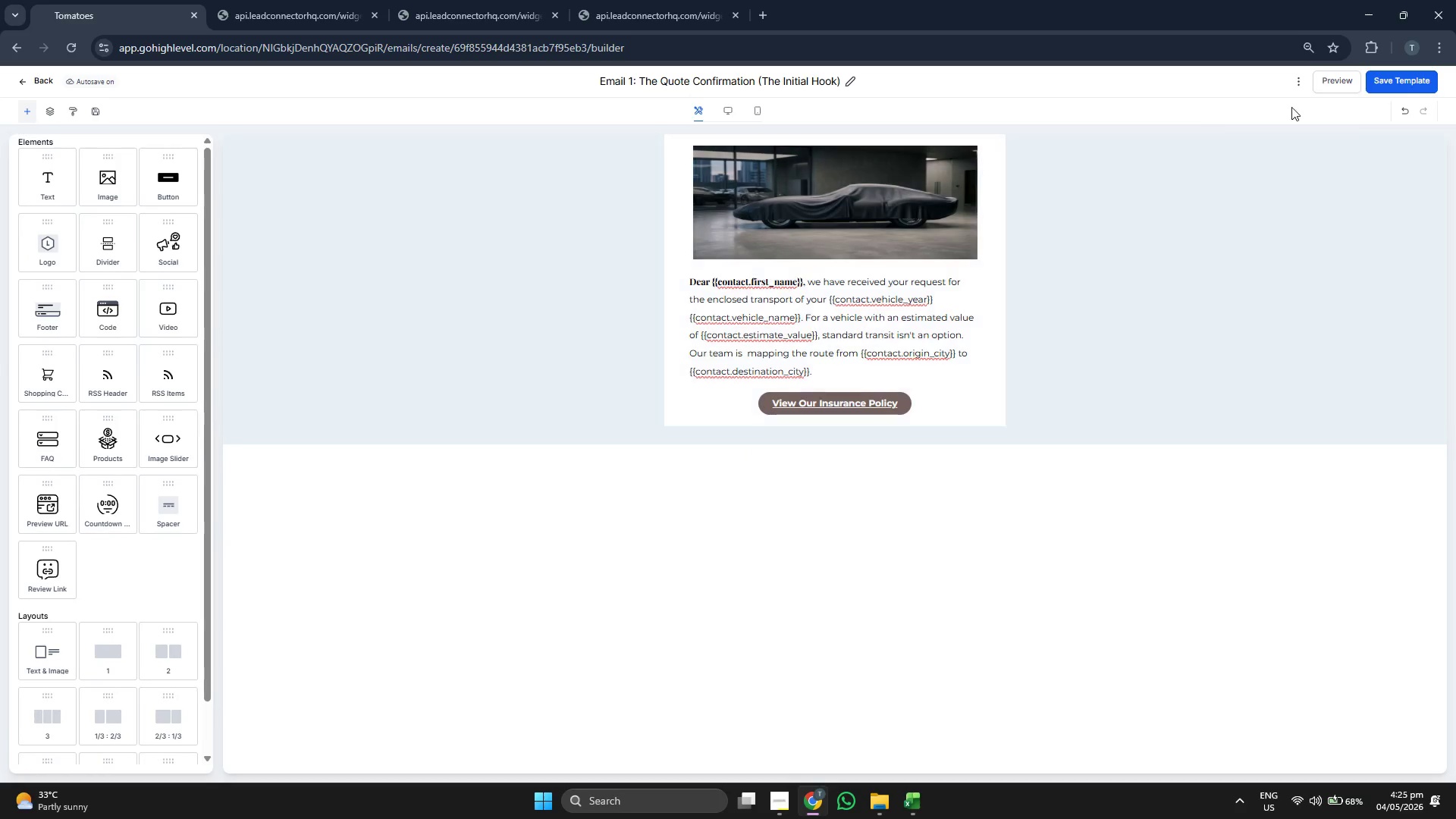 
left_click([1421, 75])
 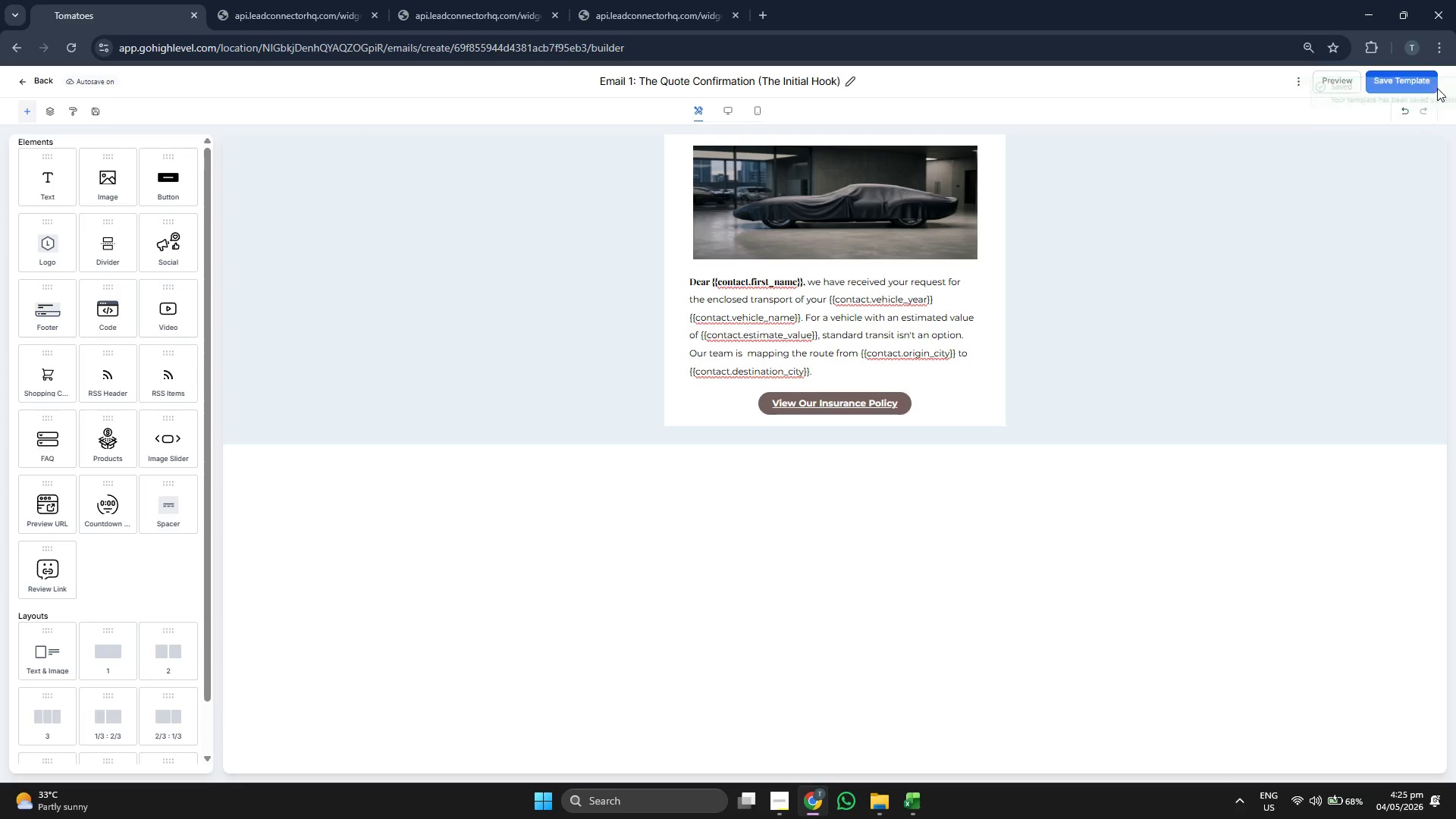 
left_click([1338, 83])
 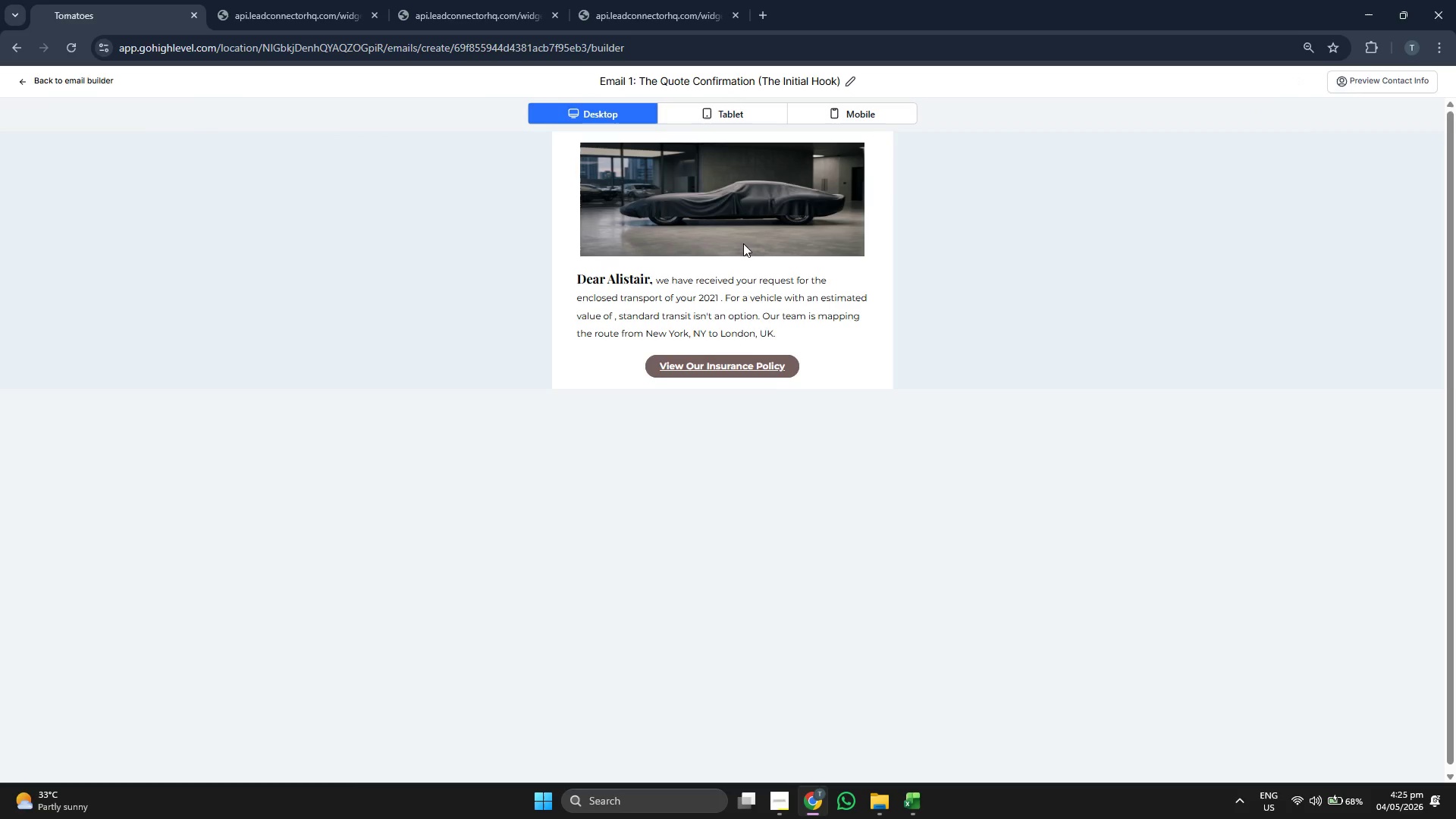 
wait(5.45)
 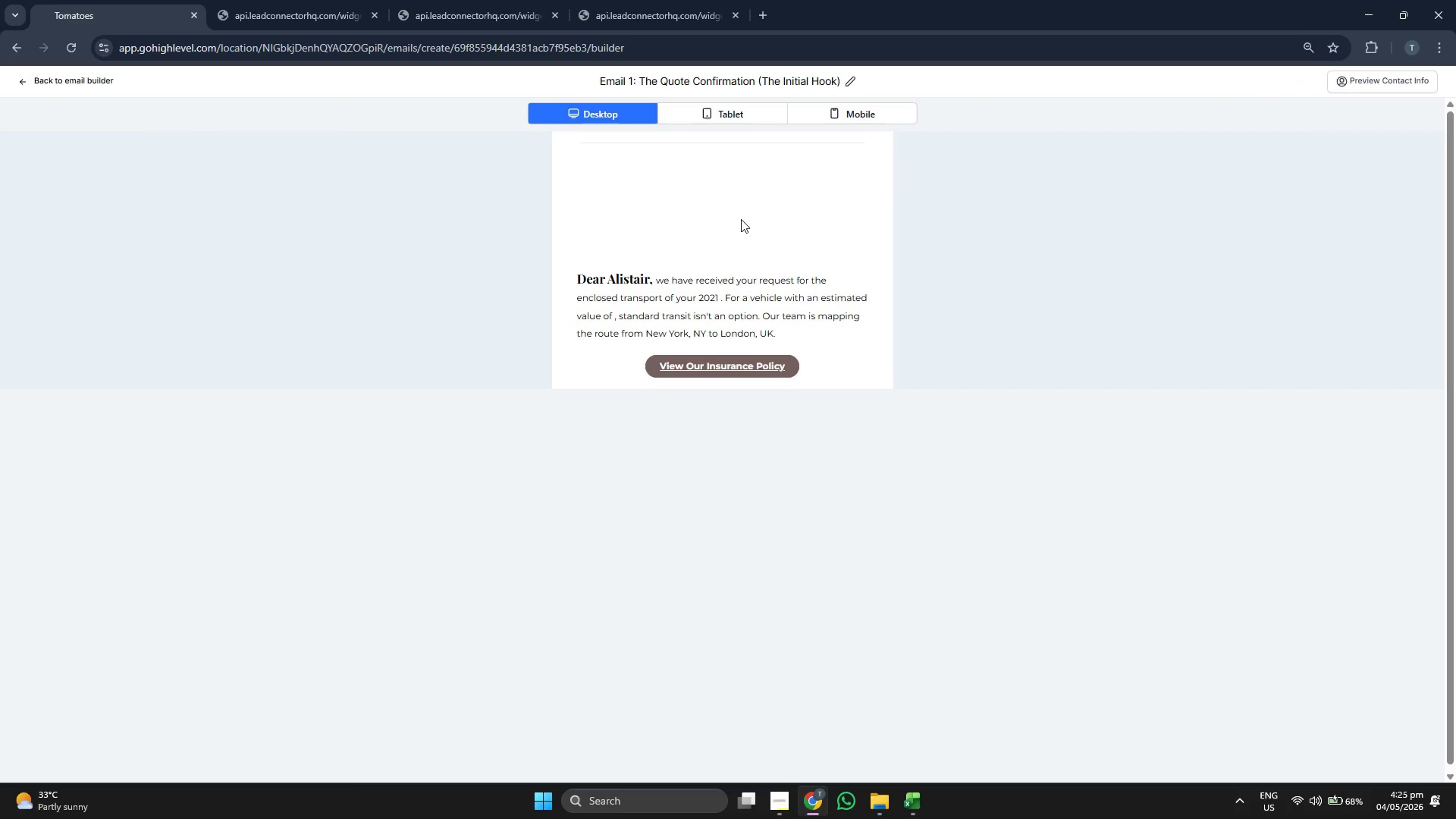 
left_click([724, 117])
 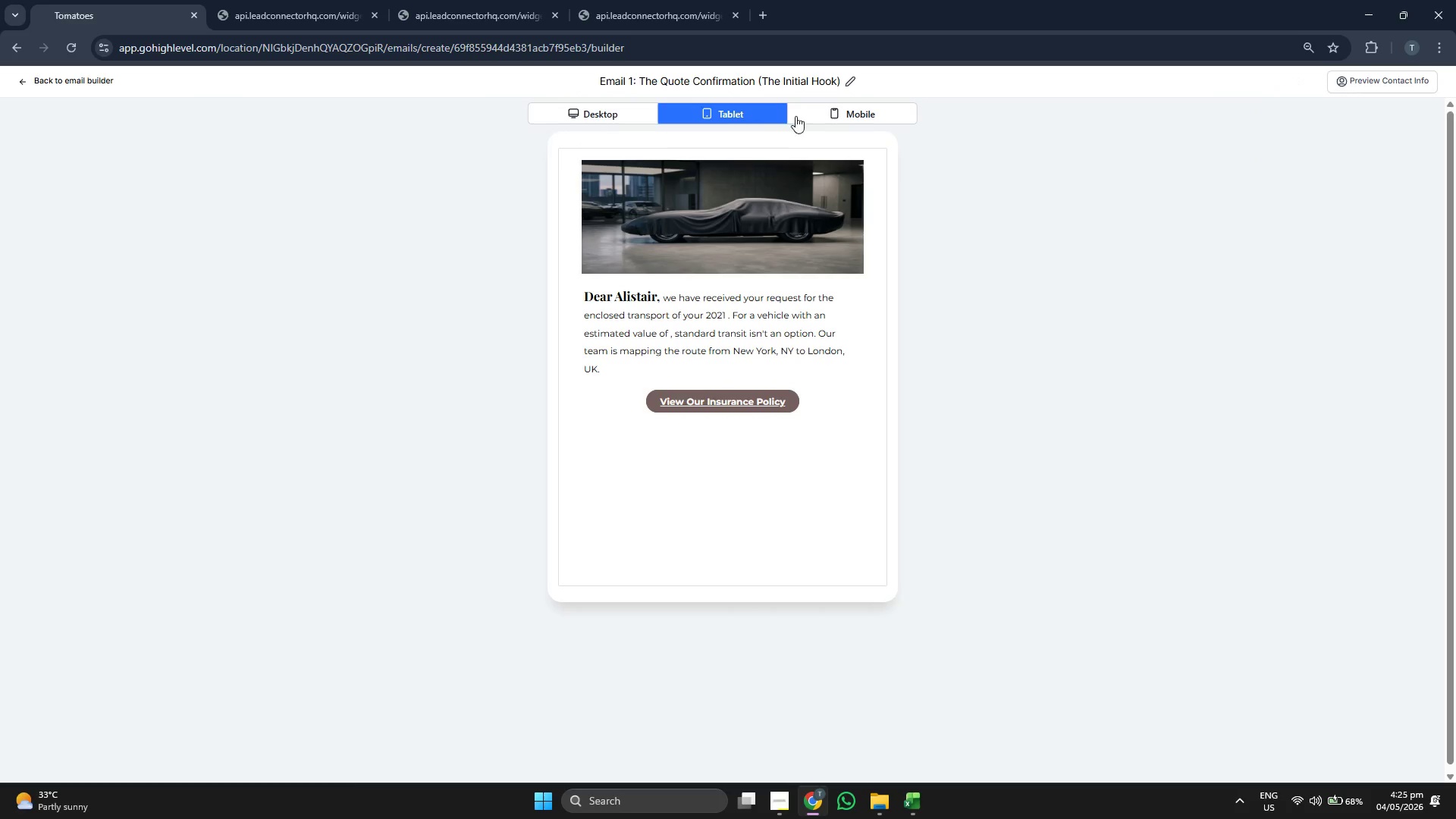 
left_click([864, 120])
 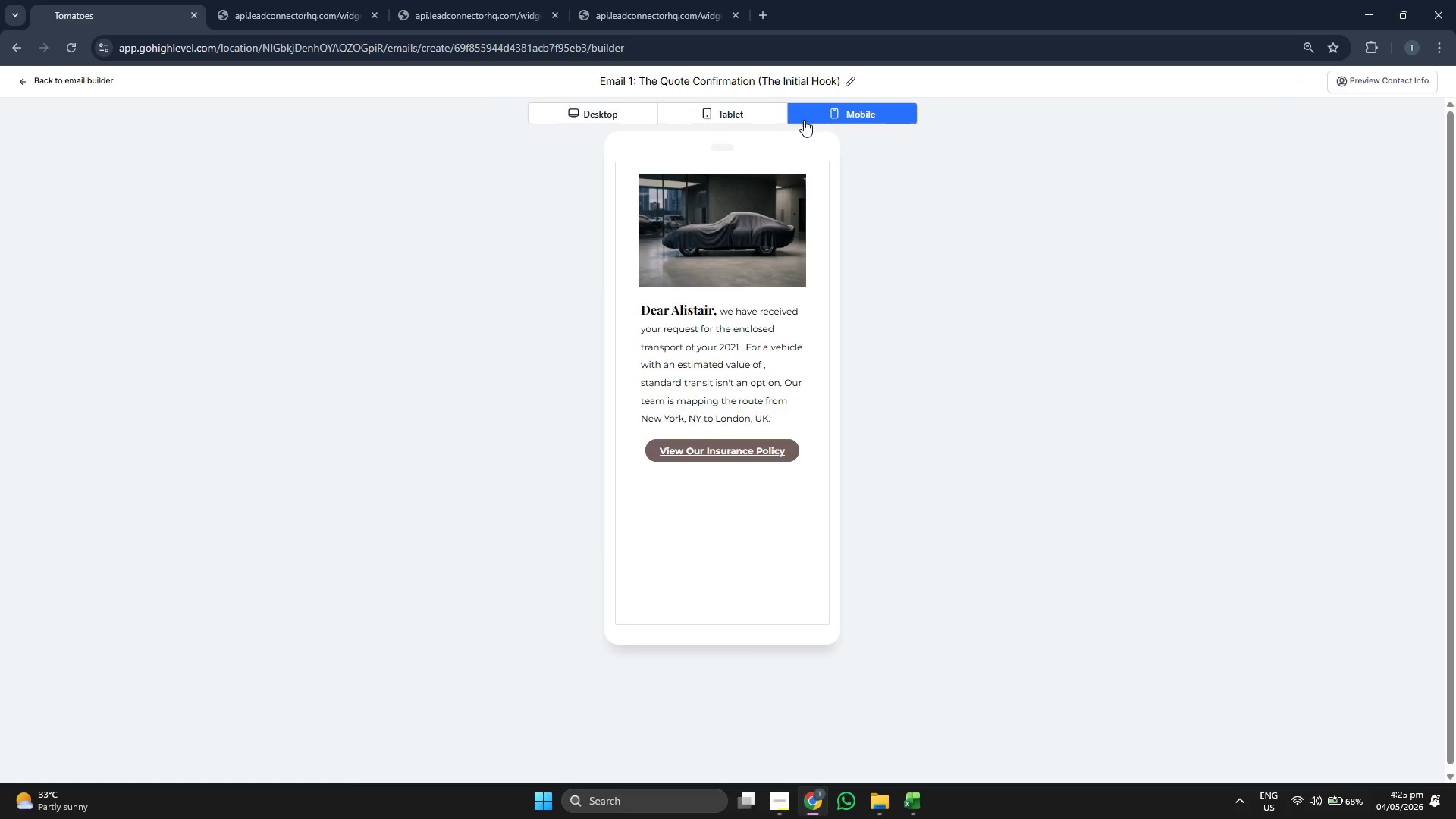 
left_click([754, 114])
 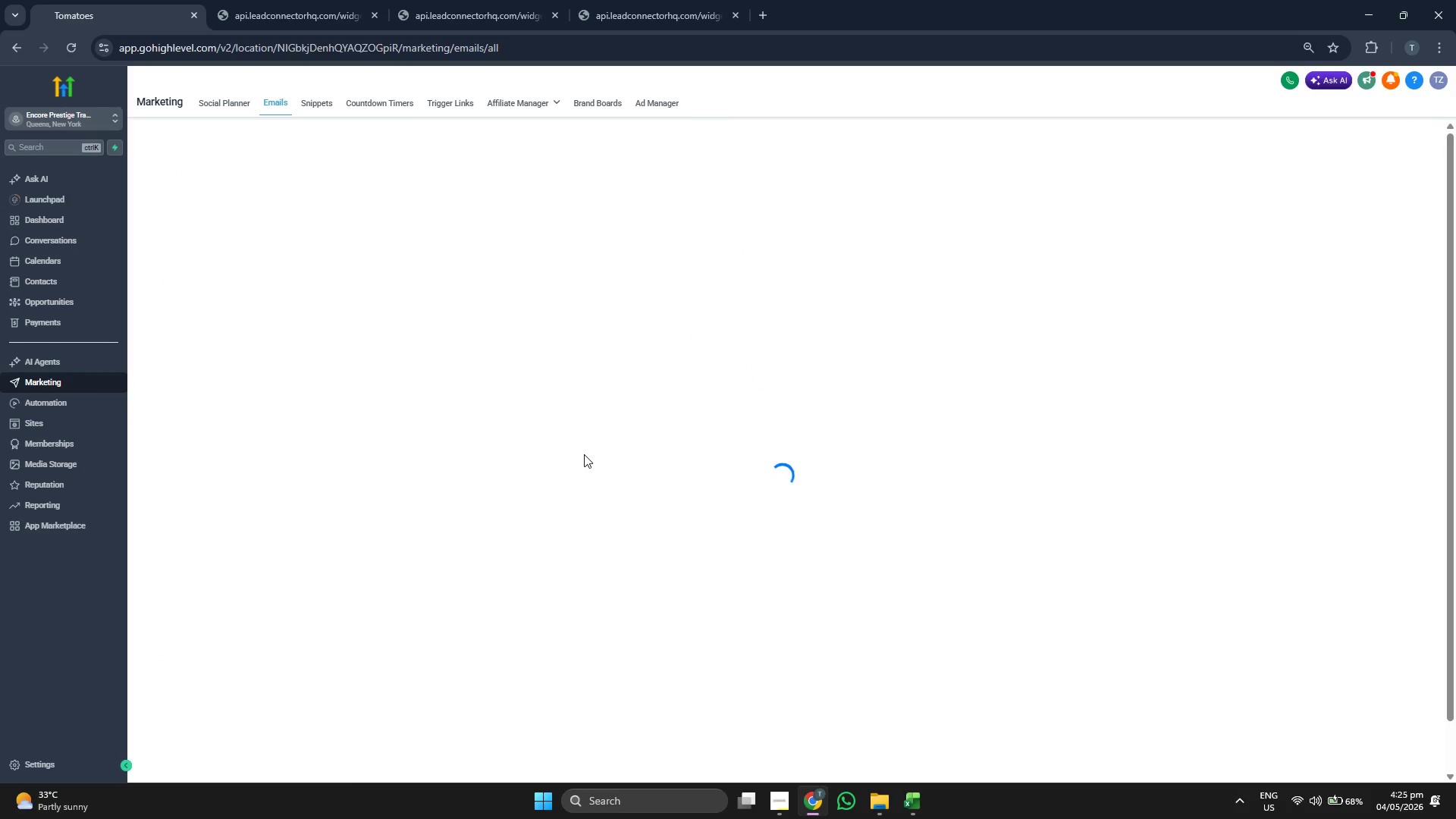 
wait(18.58)
 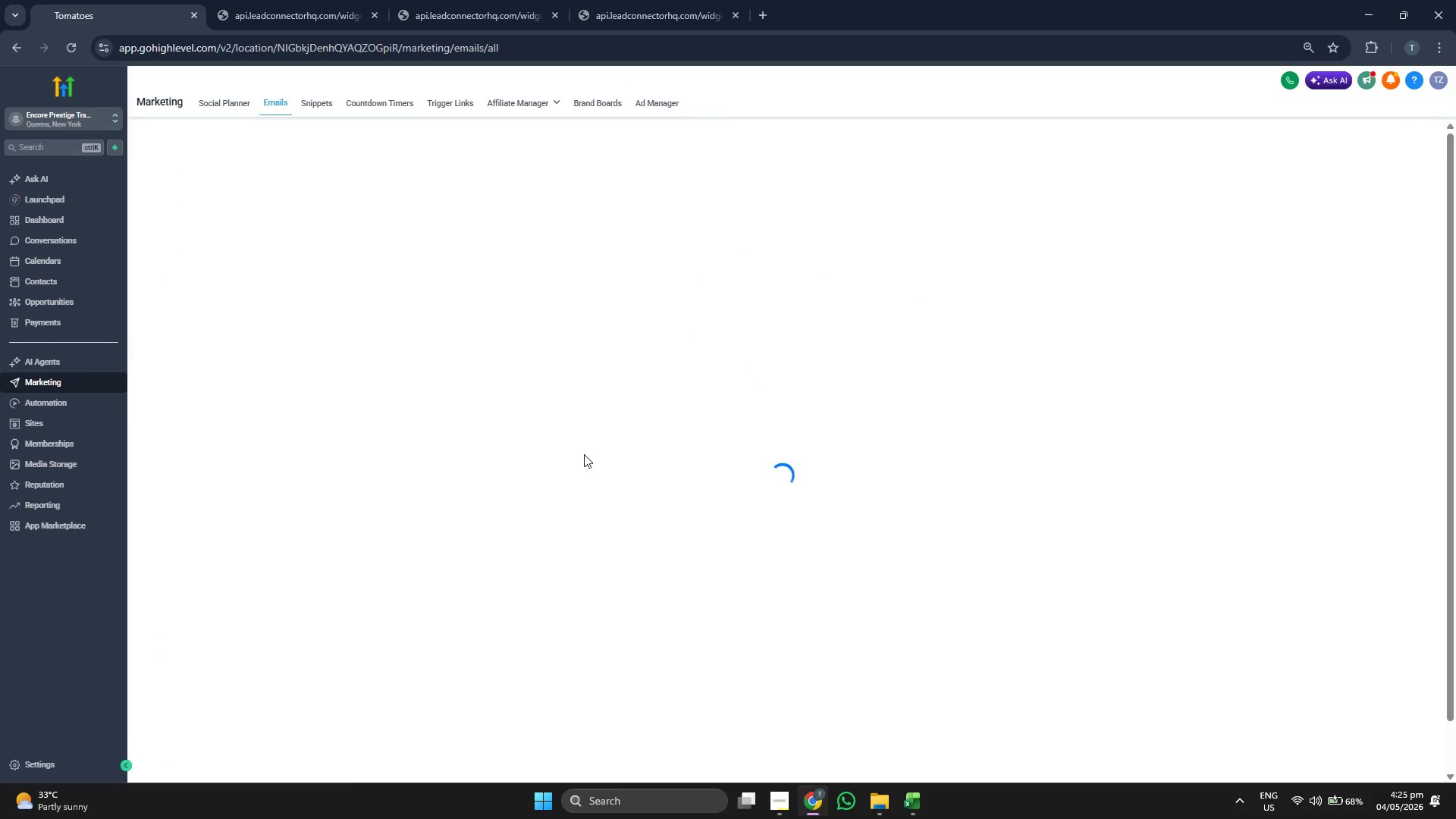 
left_click([1120, 223])
 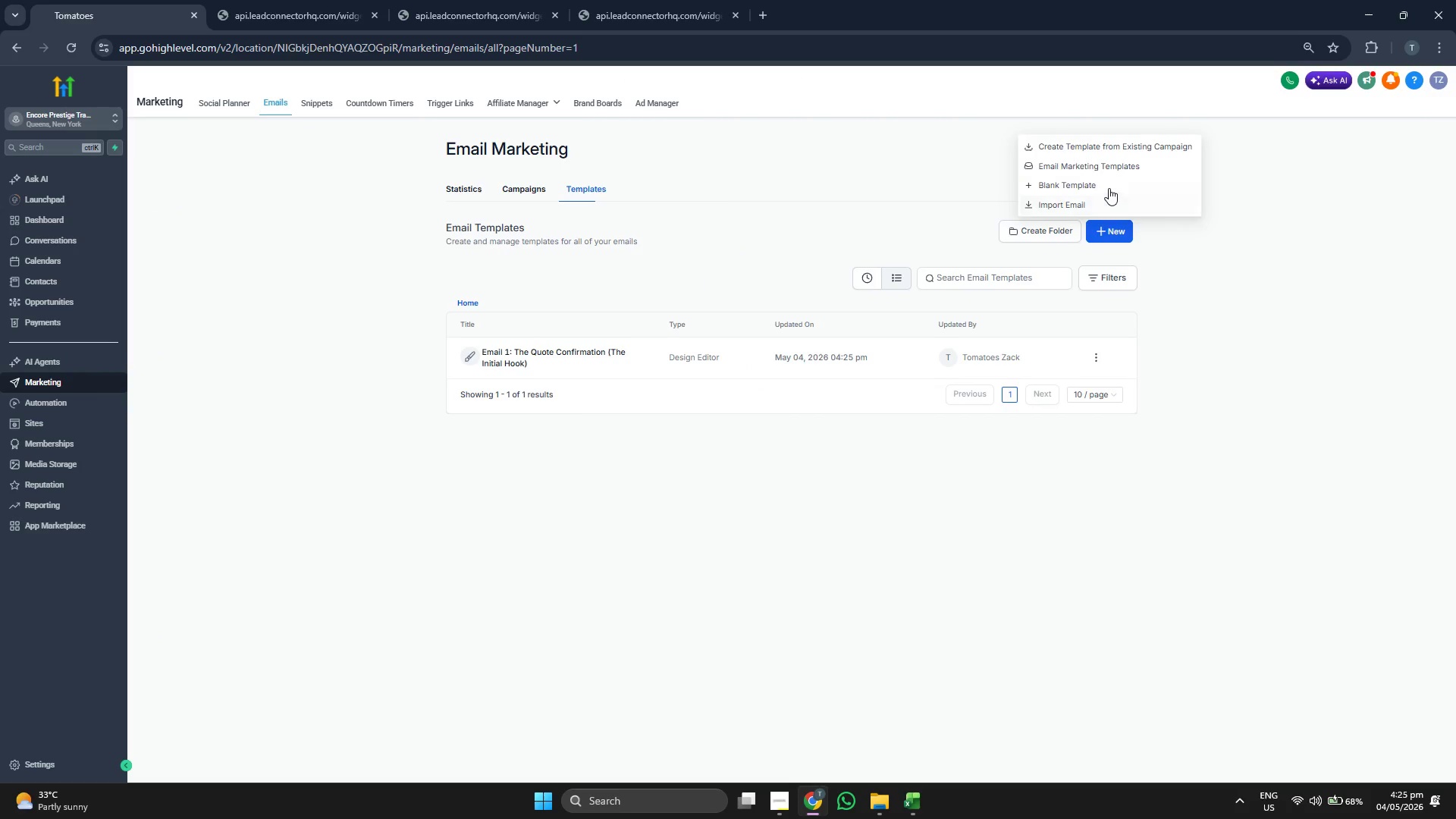 
left_click([1109, 188])
 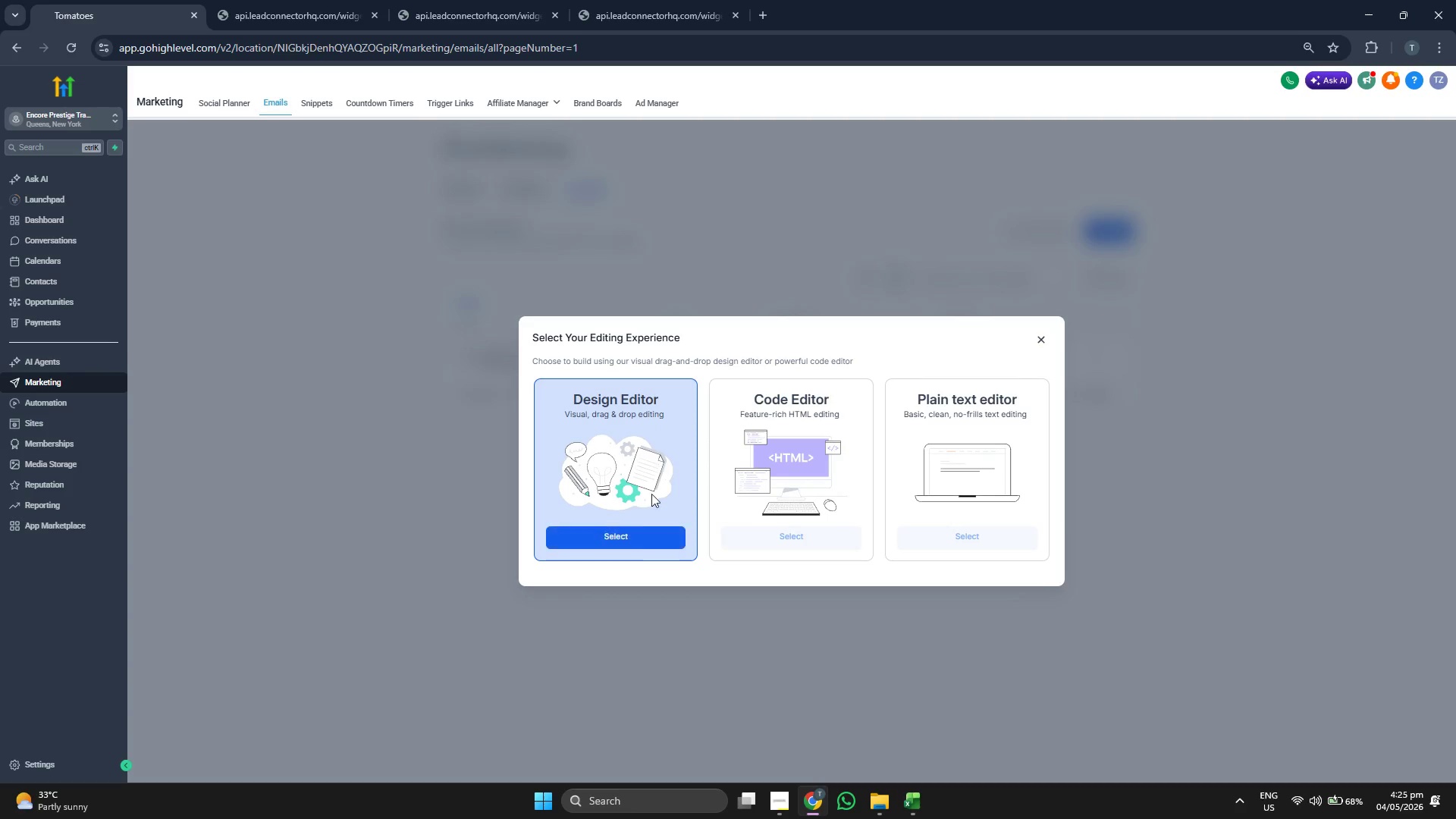 
left_click([637, 536])
 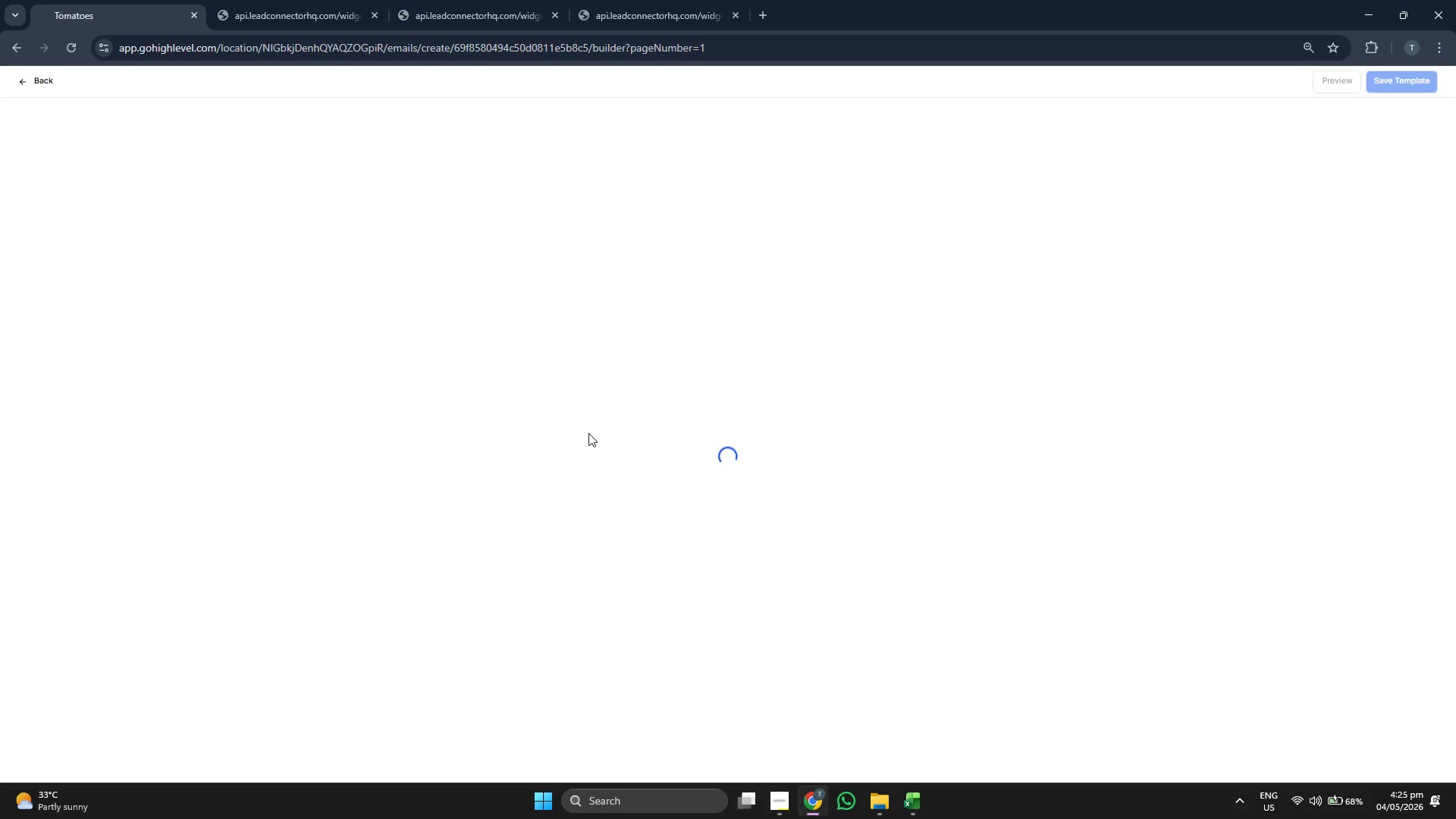 
wait(9.23)
 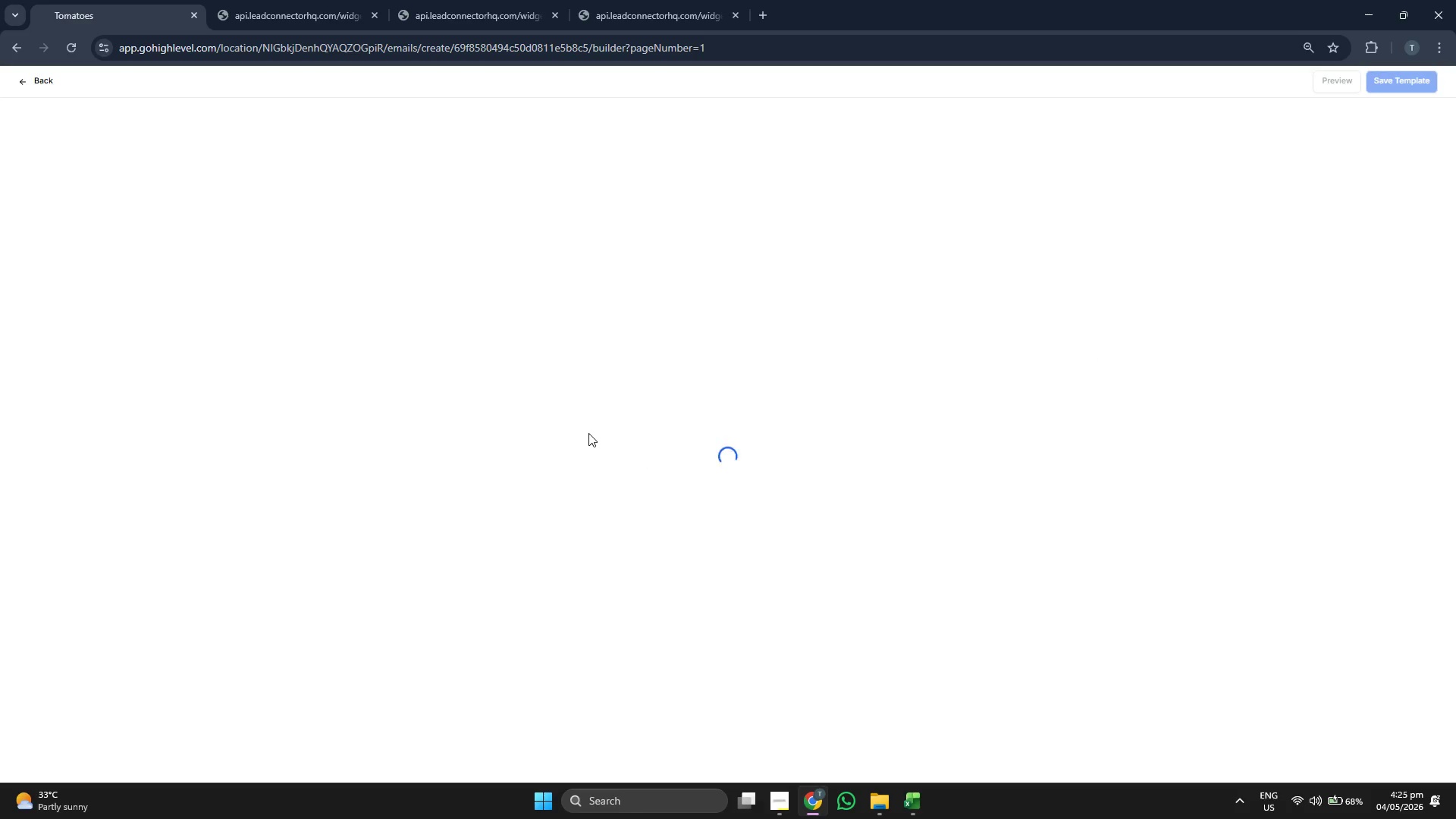 
left_click([726, 89])
 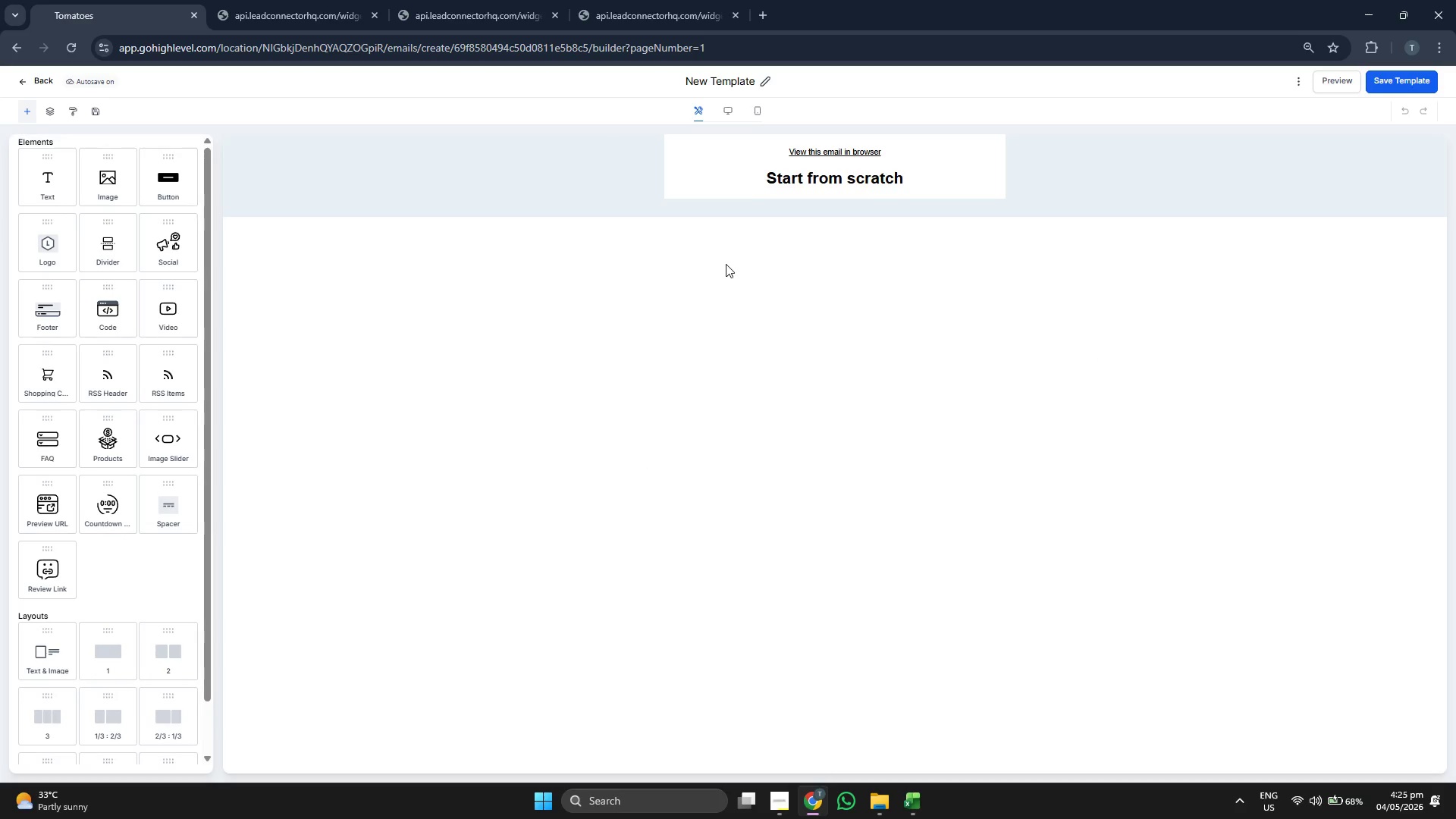 
key(ArrowRight)
 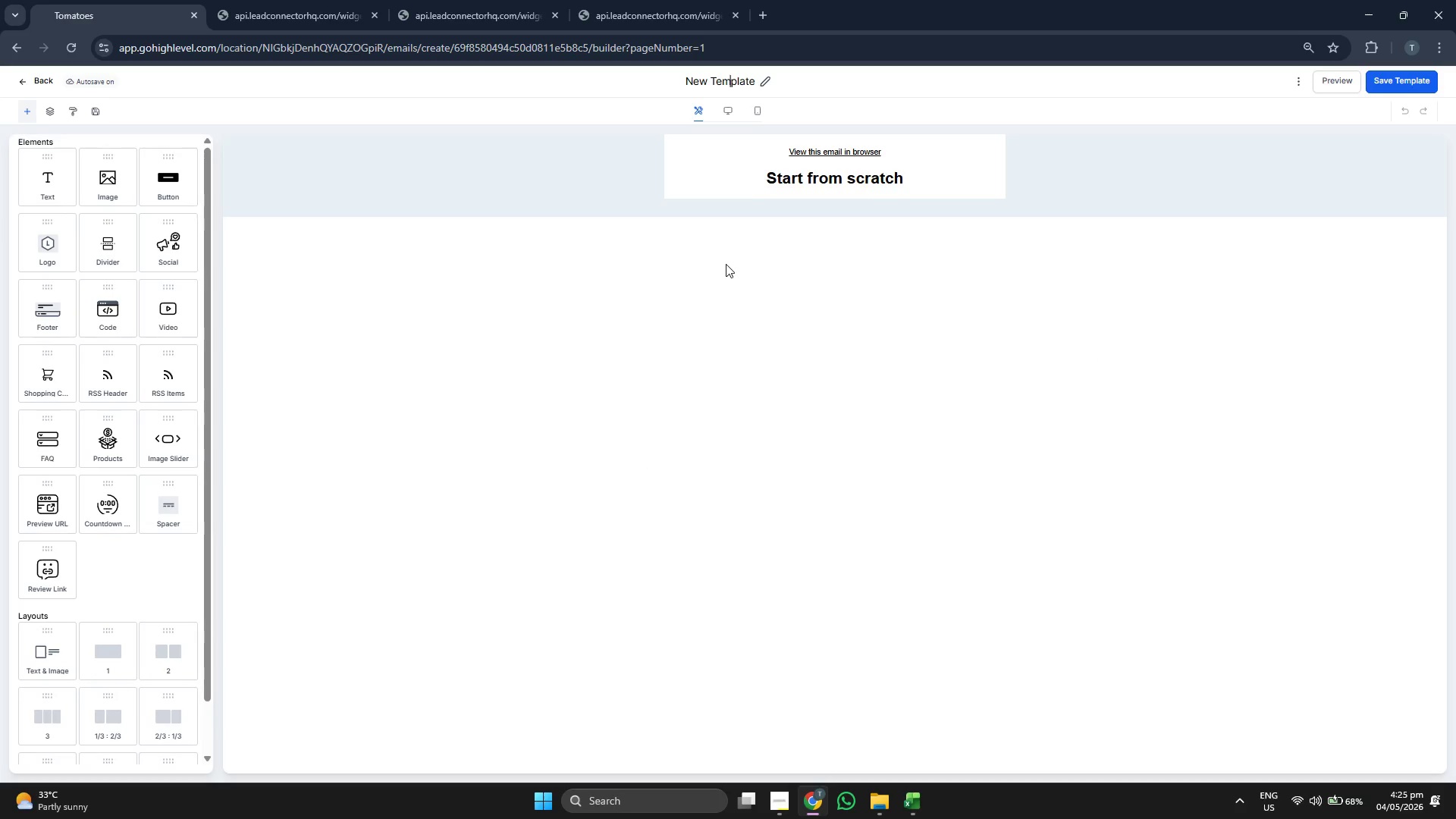 
key(ArrowRight)
 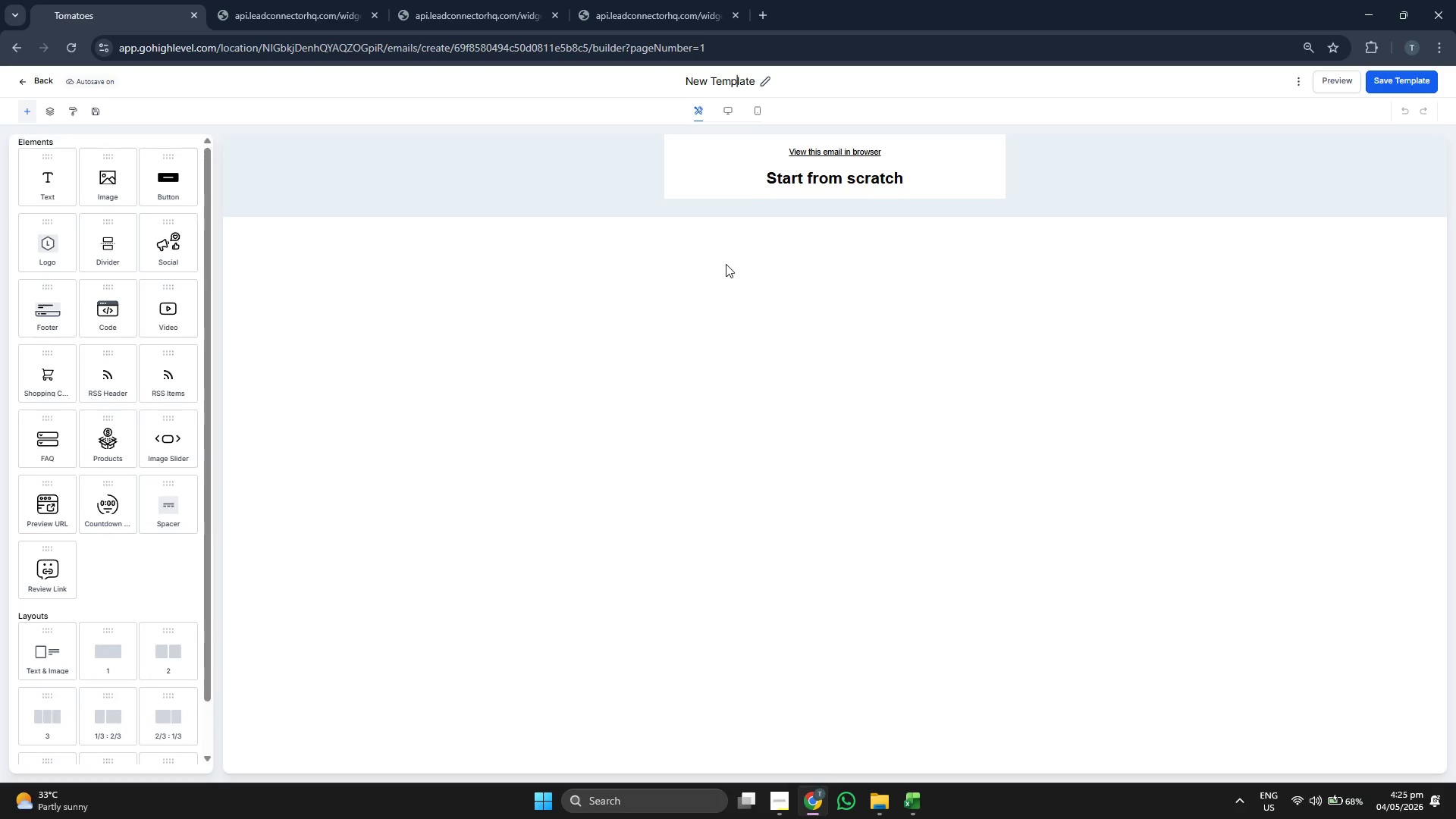 
key(ArrowRight)
 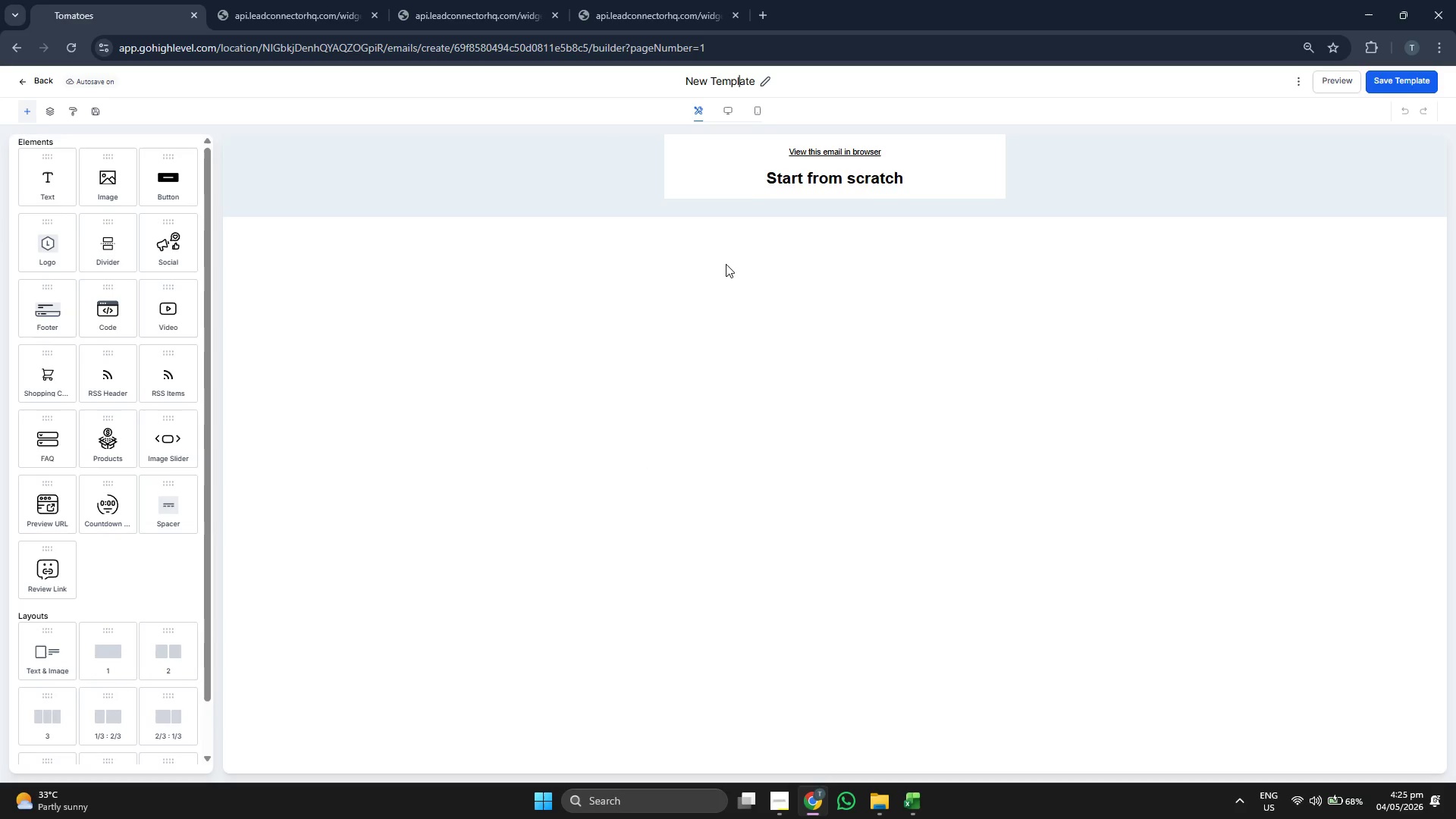 
key(ArrowRight)
 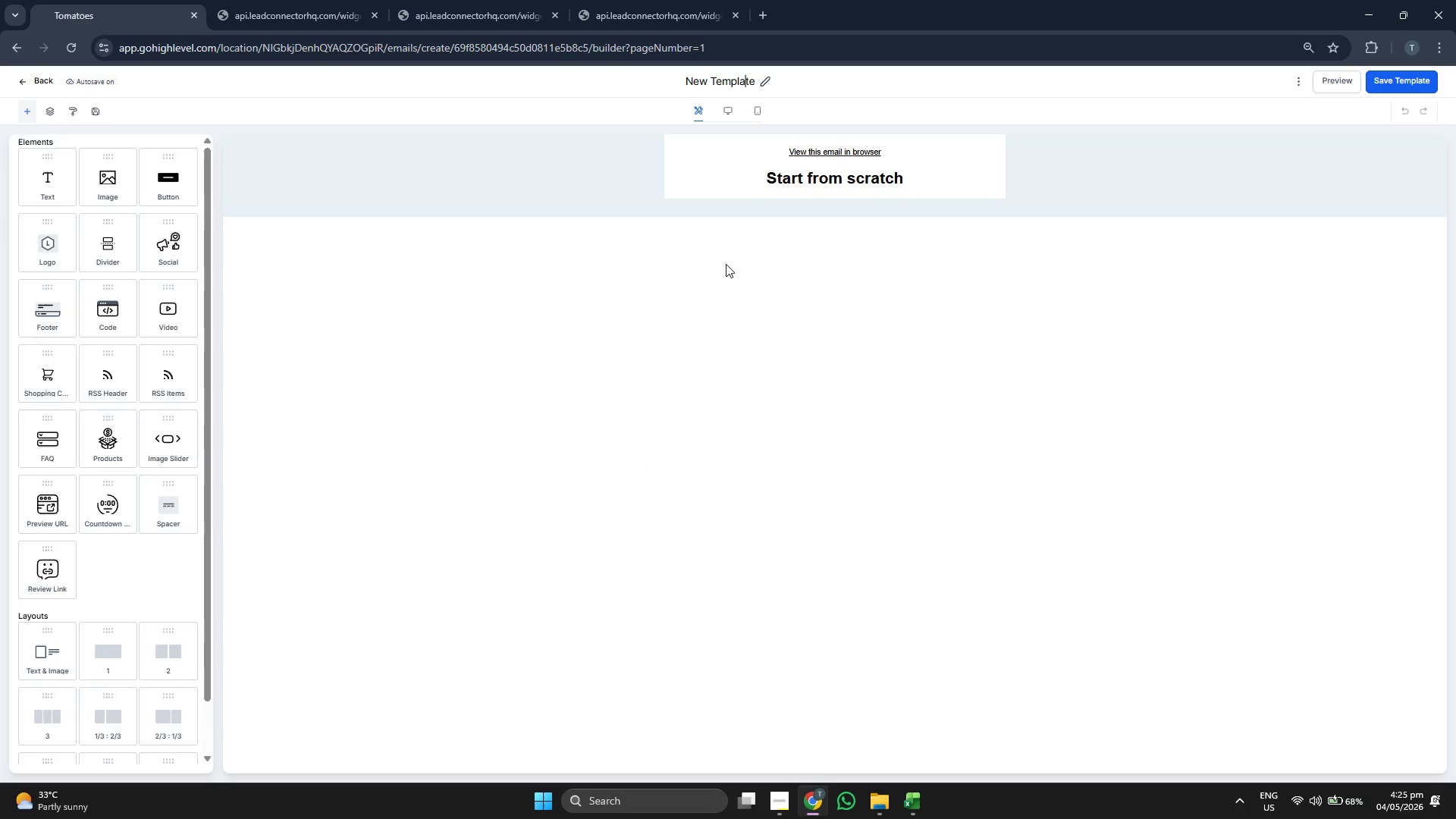 
key(ArrowRight)
 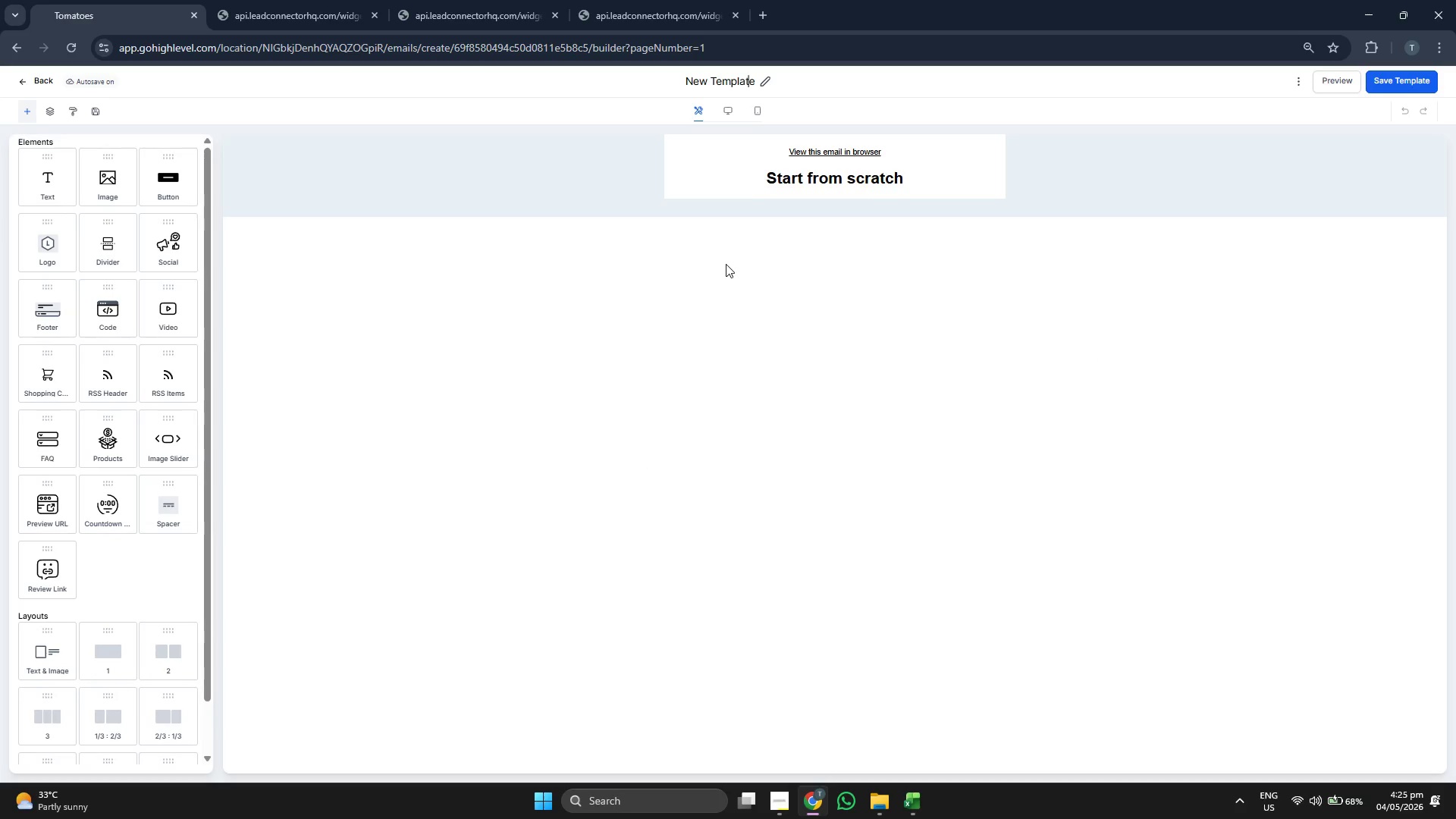 
key(ArrowRight)
 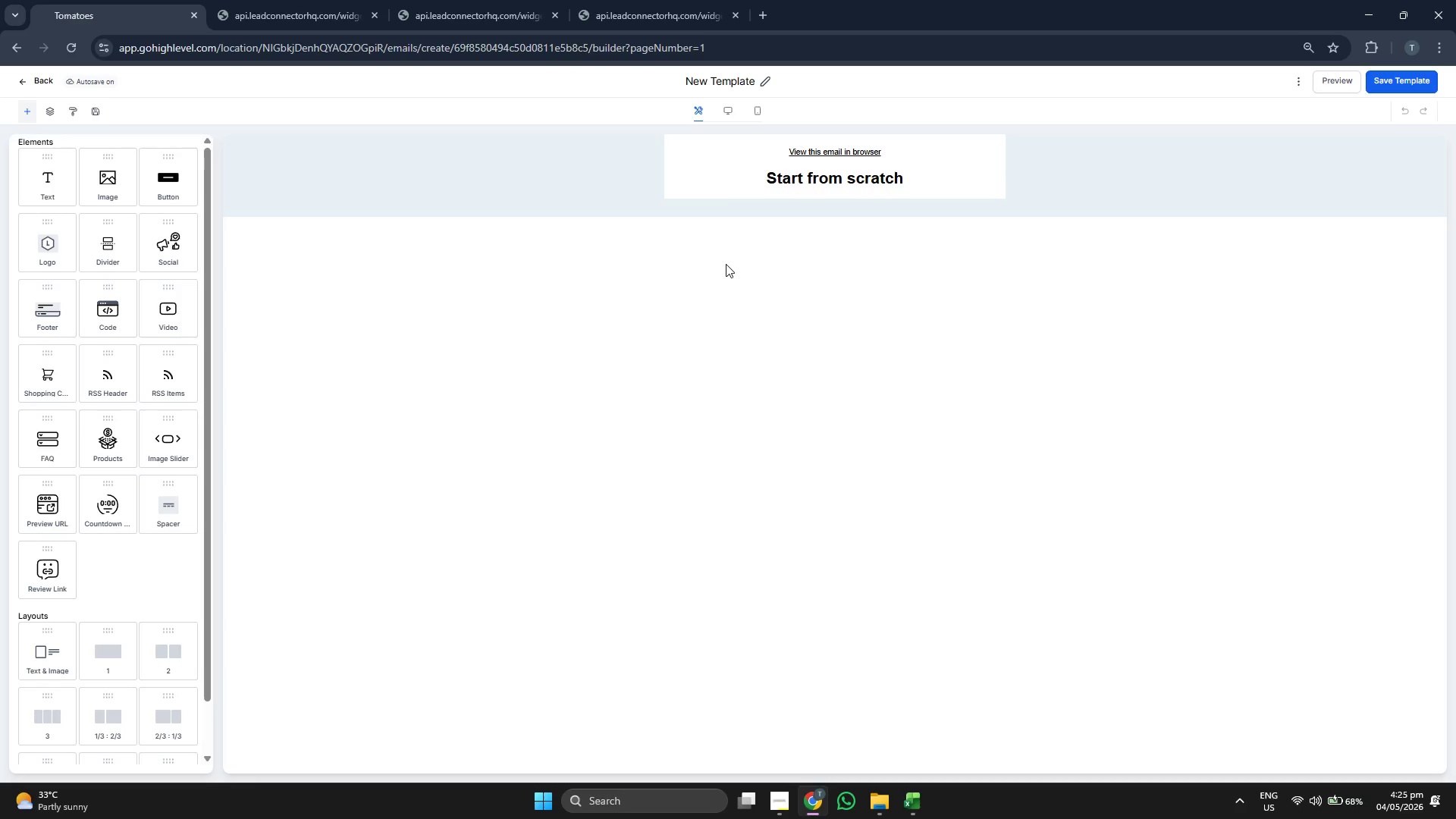 
key(Backspace)
key(Backspace)
key(Backspace)
key(Backspace)
key(Backspace)
key(Backspace)
key(Backspace)
key(Backspace)
key(Backspace)
key(Backspace)
key(Backspace)
key(Backspace)
type(Email 2: The Shield (Insurance & sEC)
key(Backspace)
key(Backspace)
key(Backspace)
type(Security))
 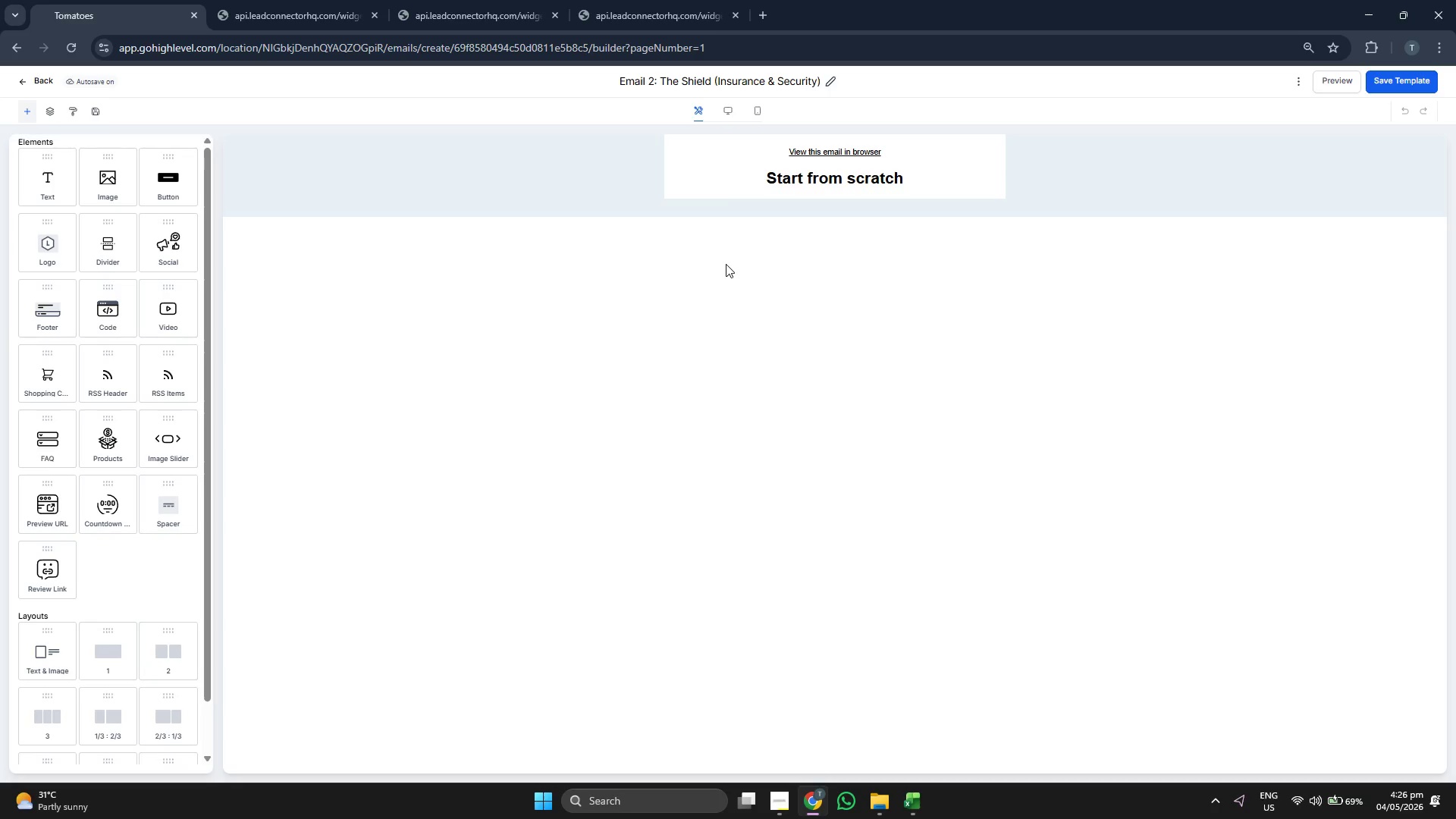 
left_click([800, 160])
 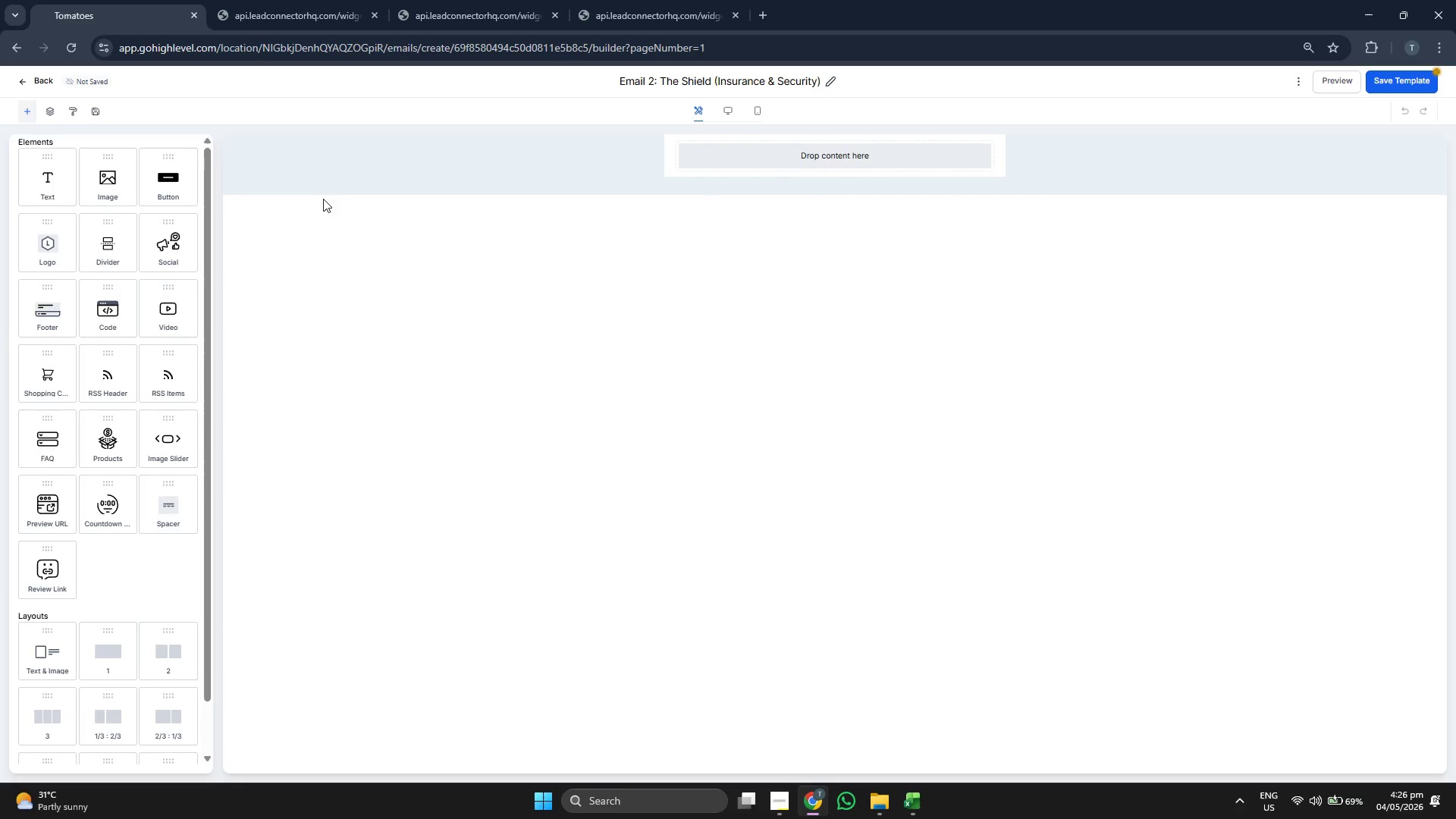 
left_click_drag(start_coordinate=[51, 187], to_coordinate=[842, 157])
 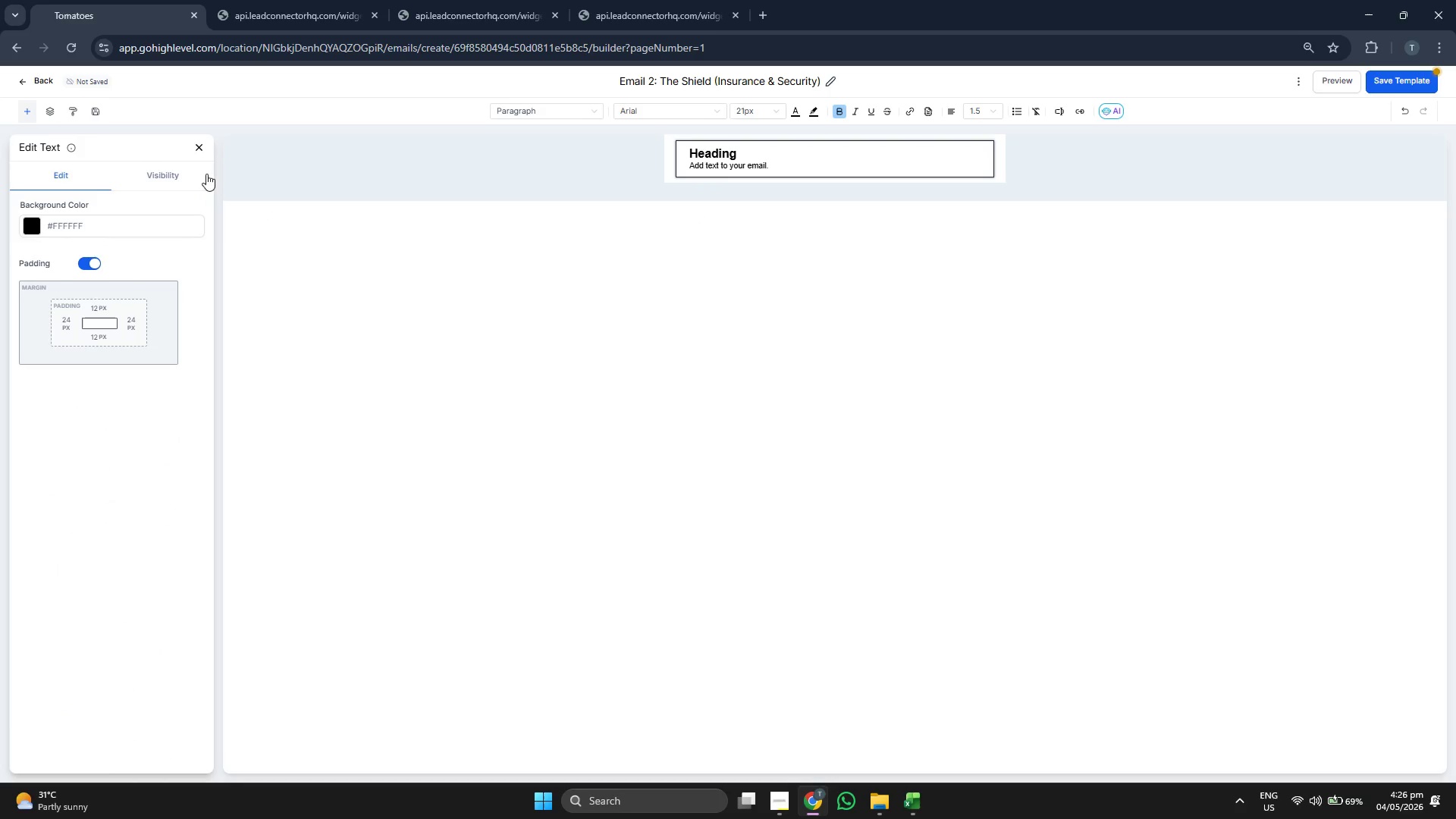 
left_click([201, 144])
 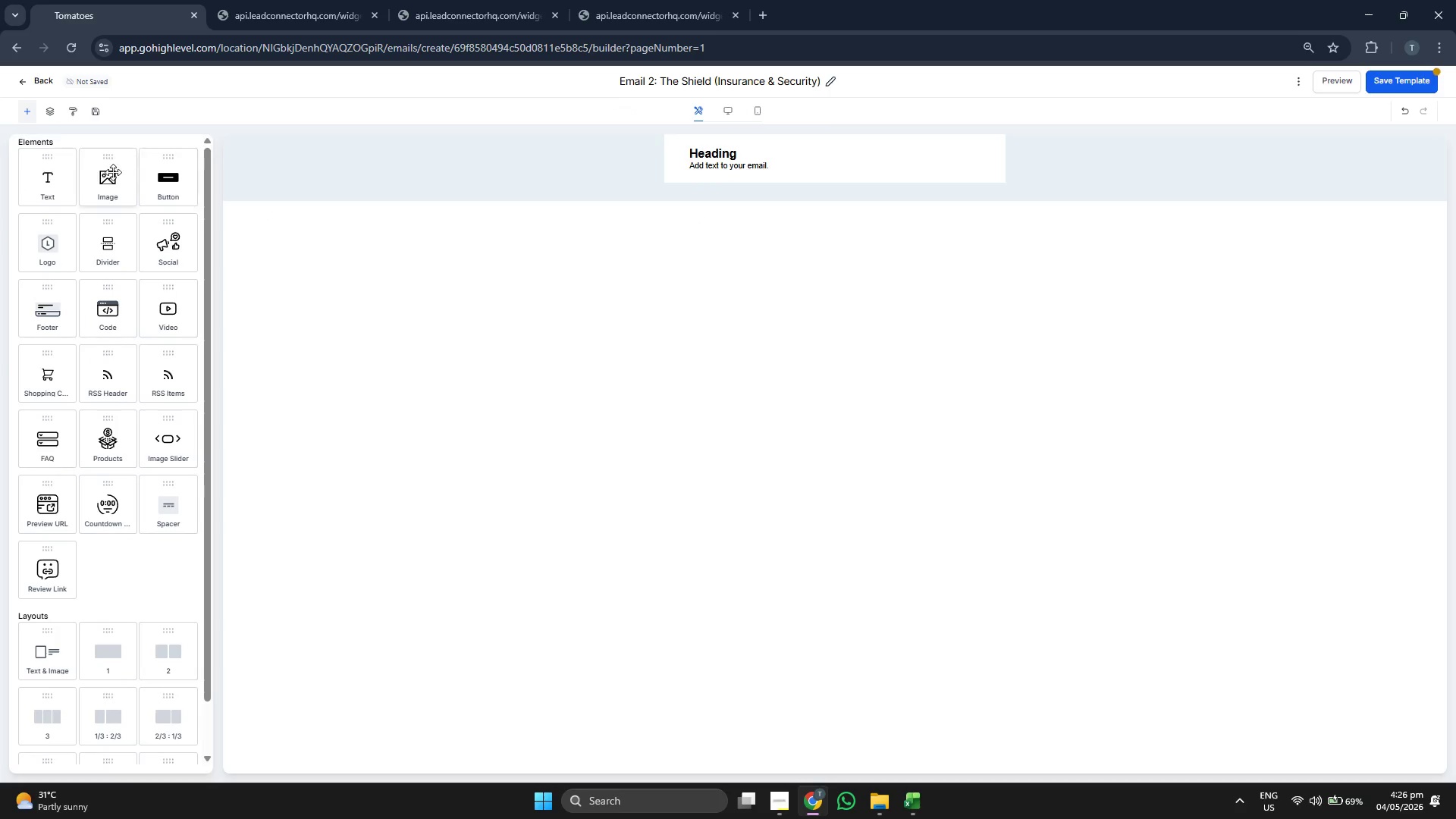 
left_click_drag(start_coordinate=[128, 187], to_coordinate=[783, 136])
 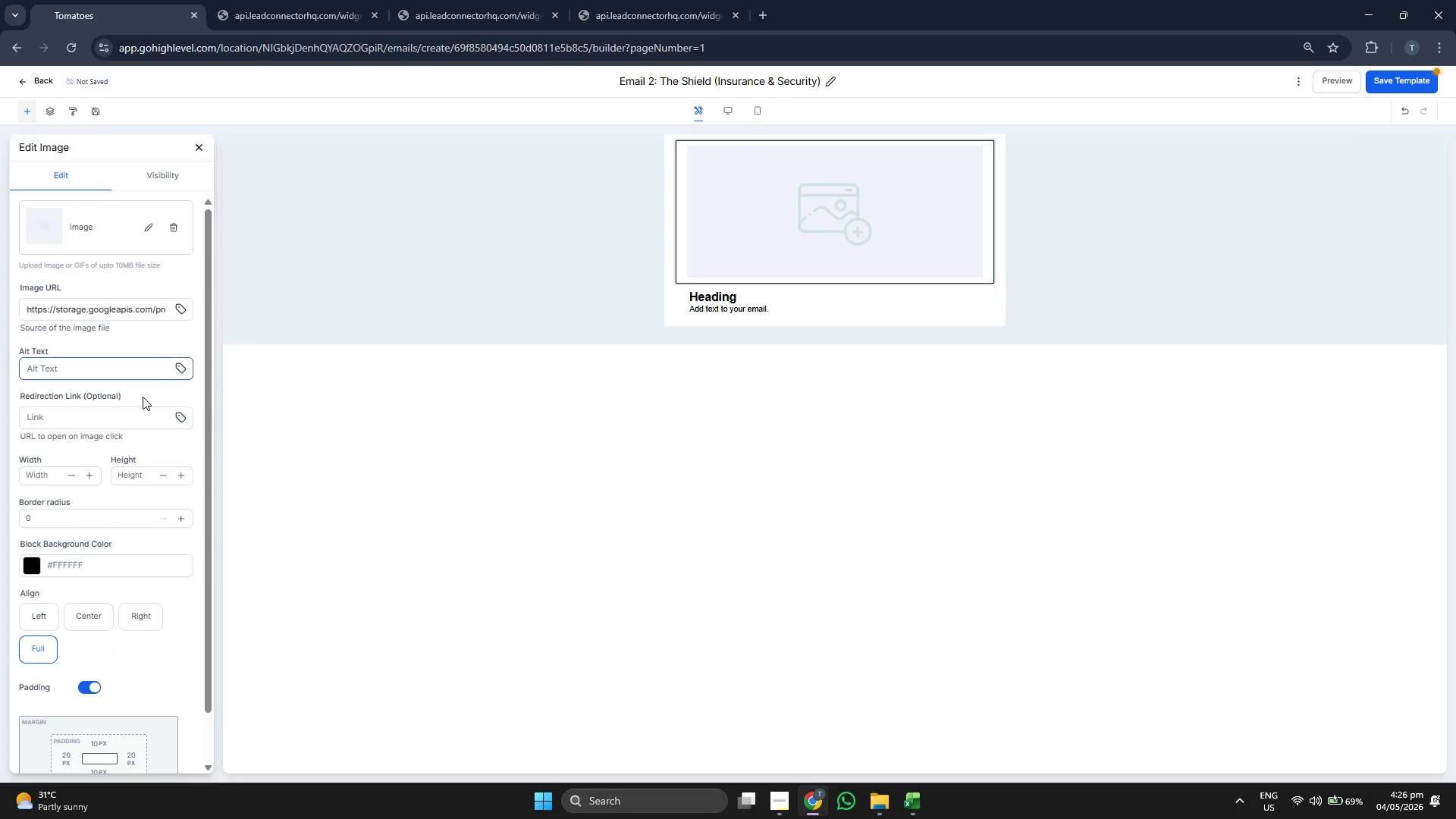 
left_click([49, 473])
 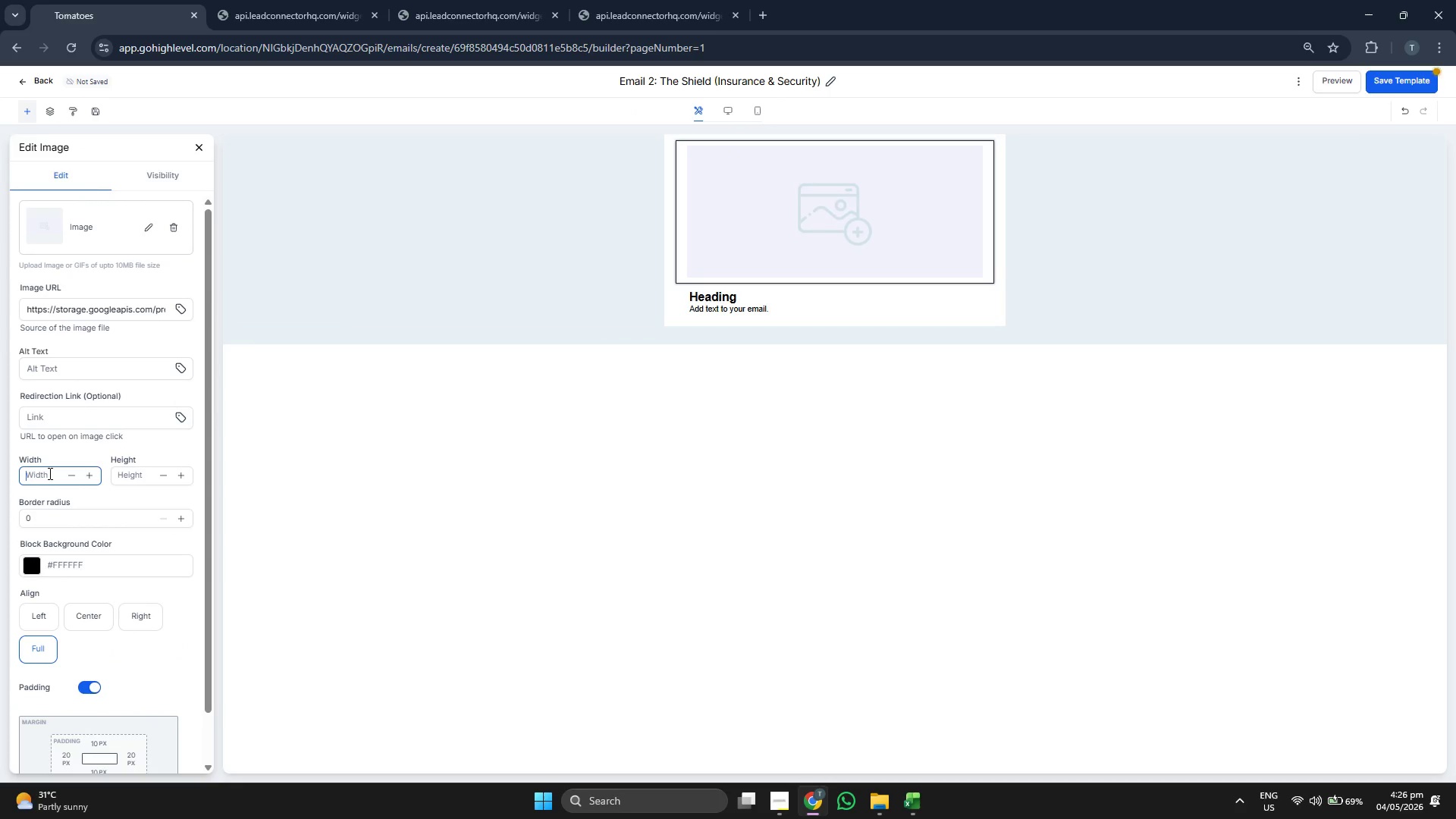 
type(600)
key(Backspace)
key(Backspace)
key(Backspace)
type(500)
 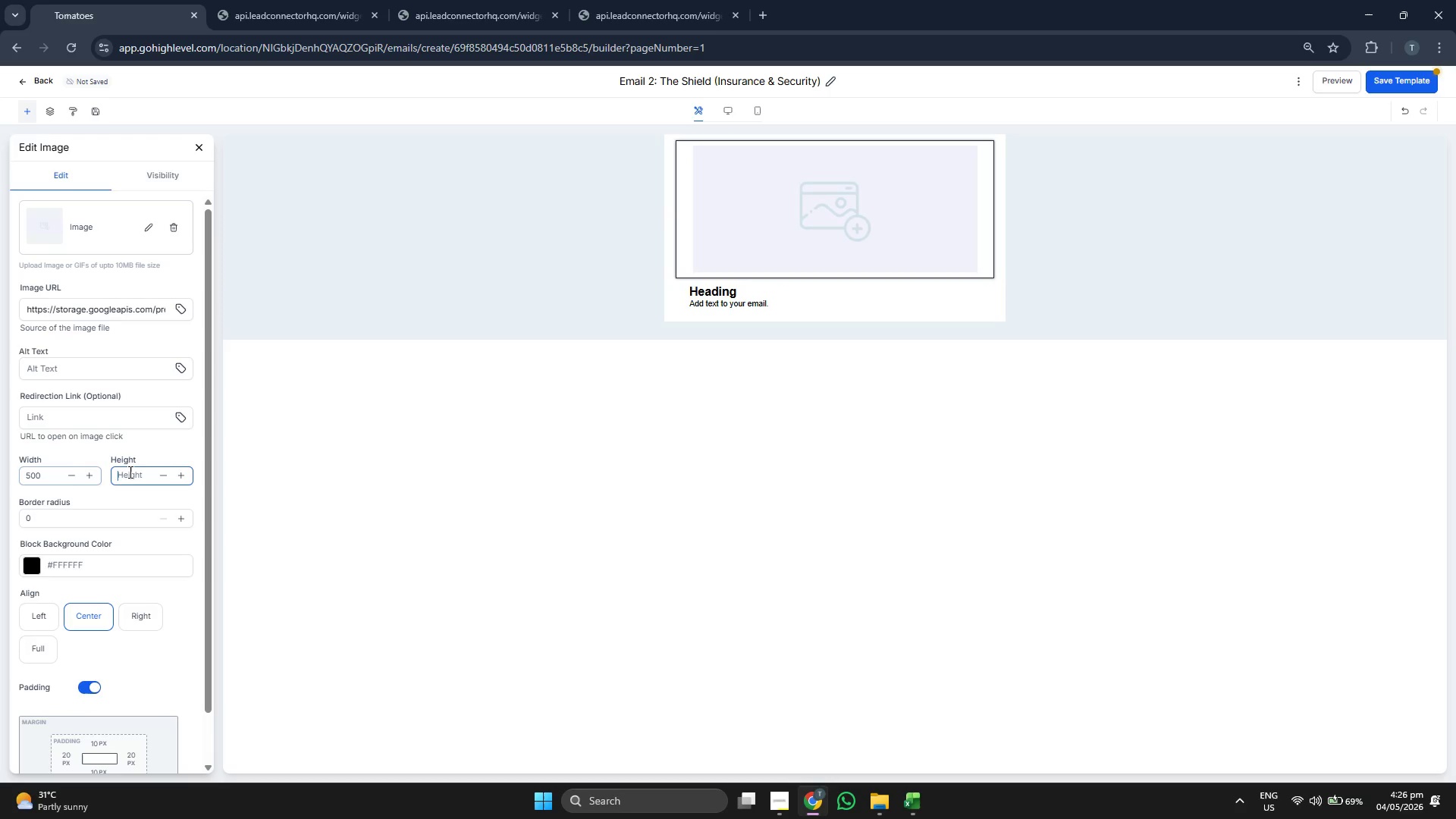 
type(200)
 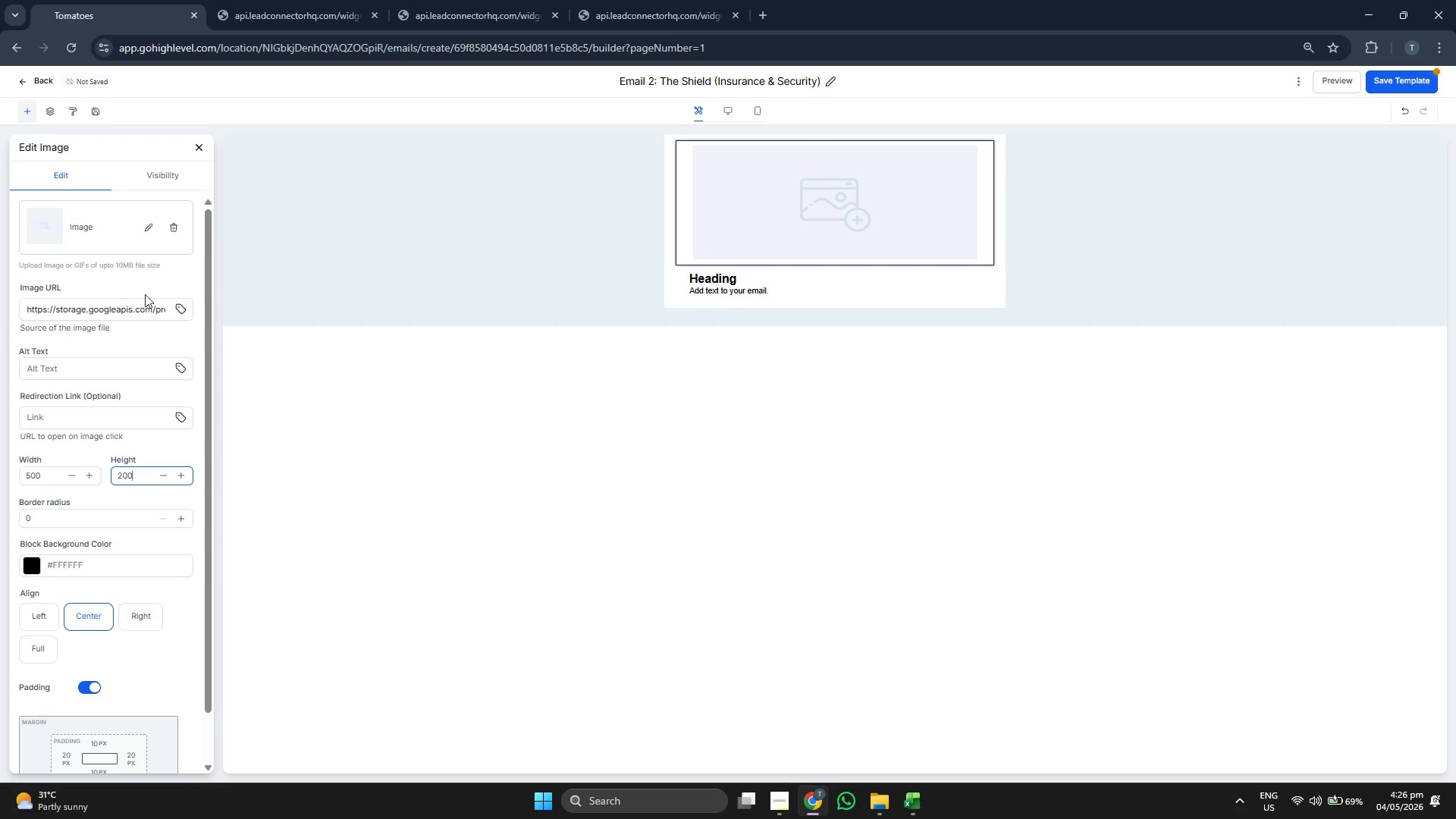 
left_click([152, 230])
 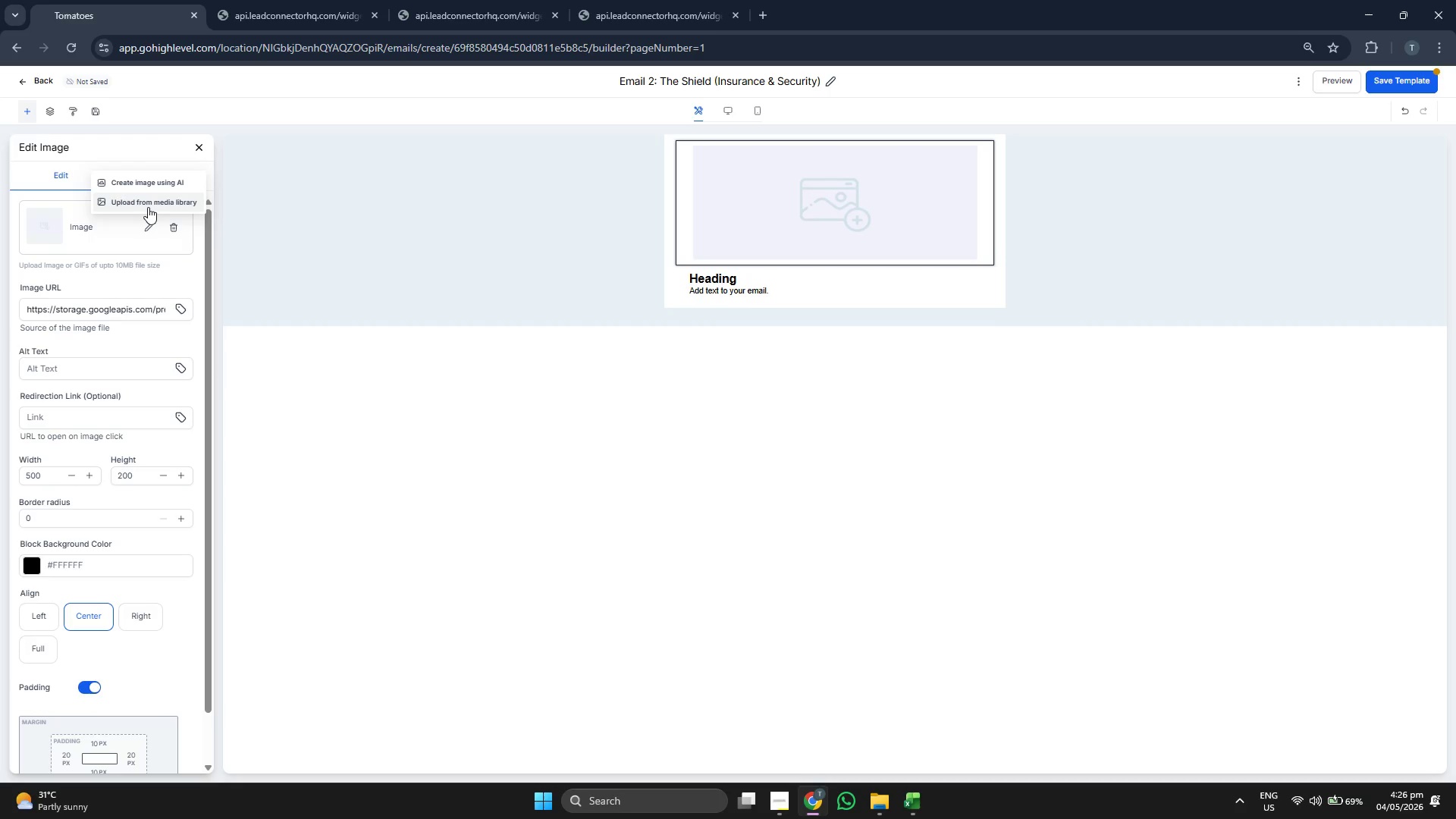 
left_click([148, 207])
 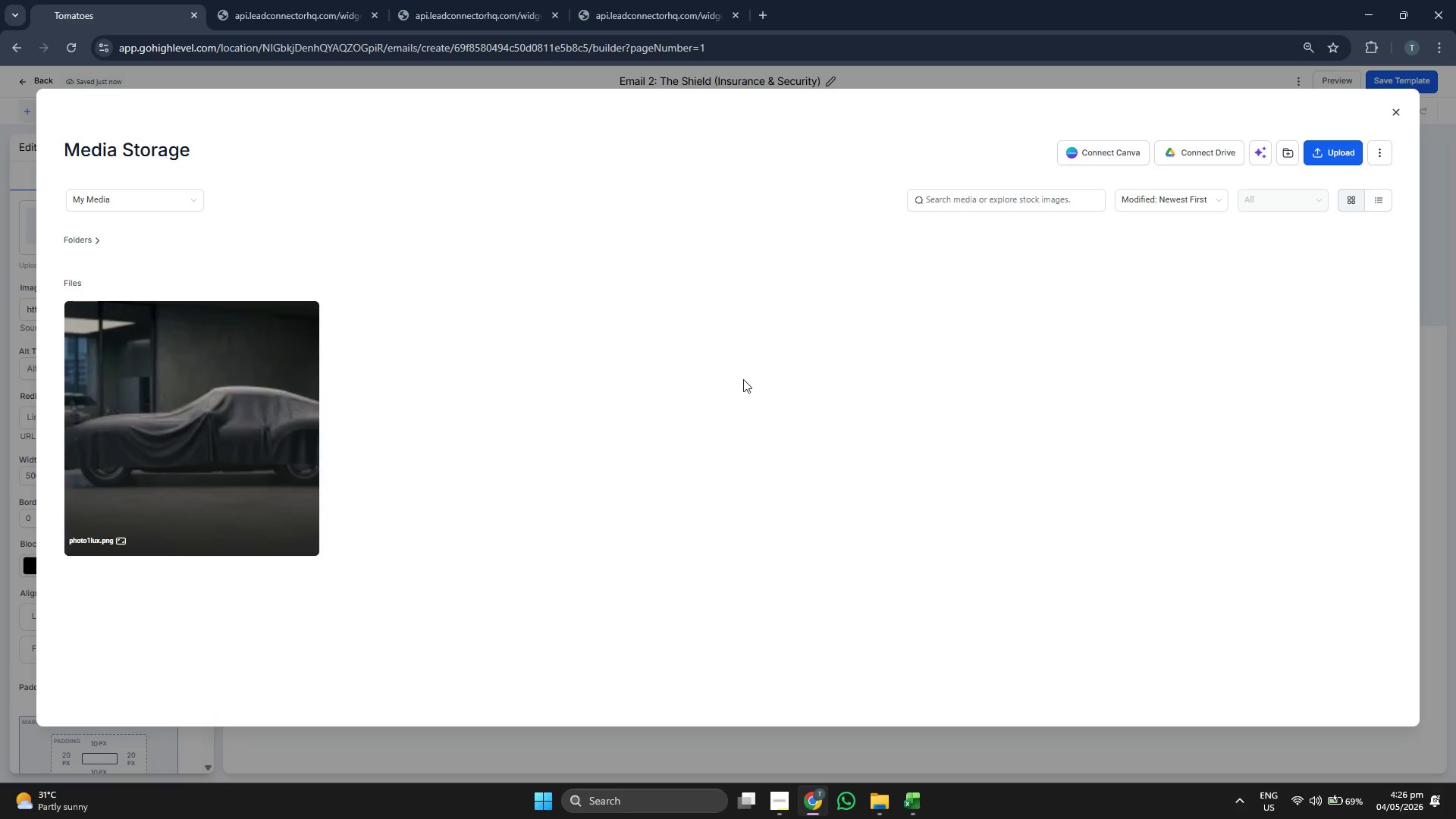 
left_click([1326, 149])
 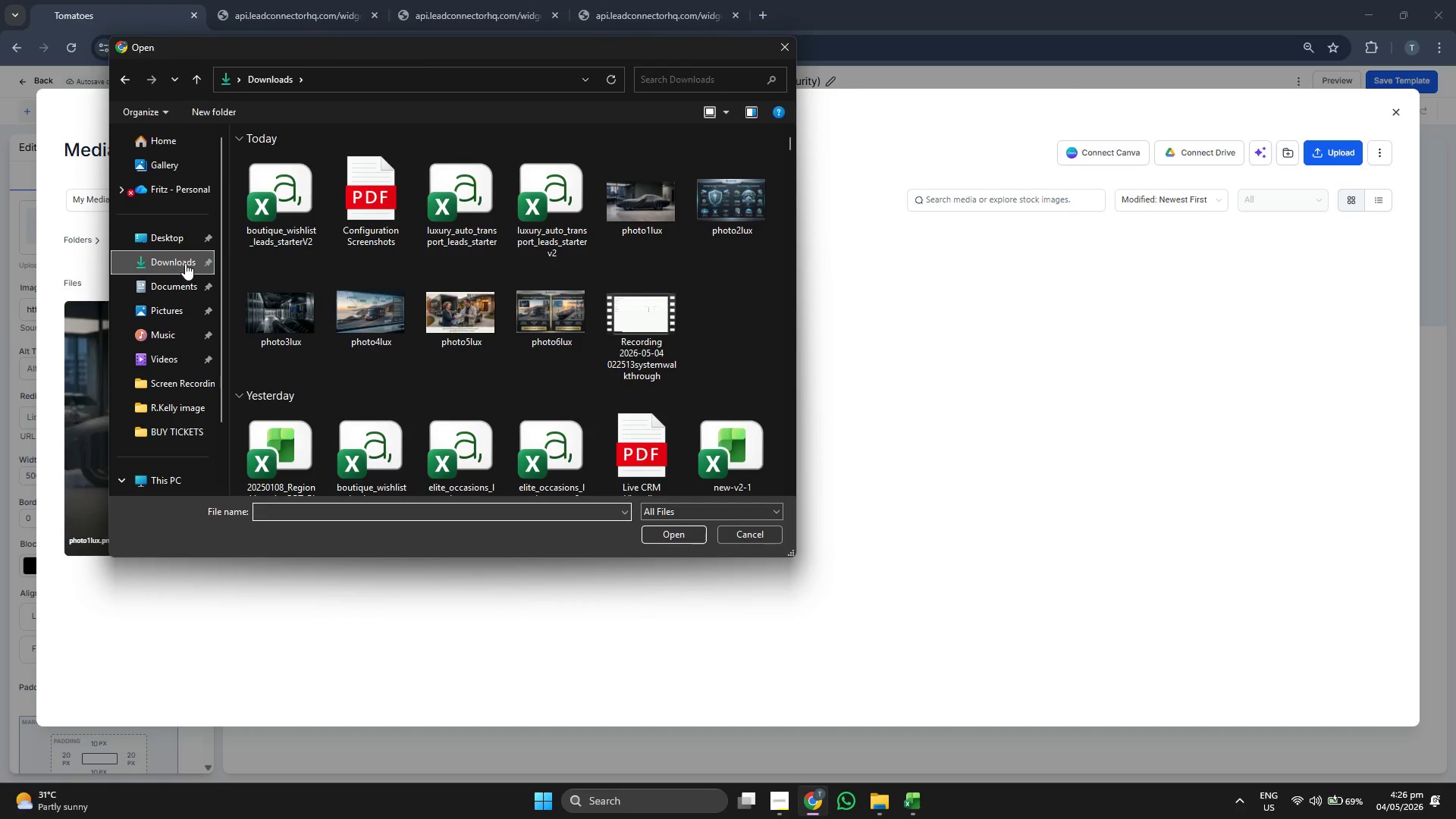 
wait(6.45)
 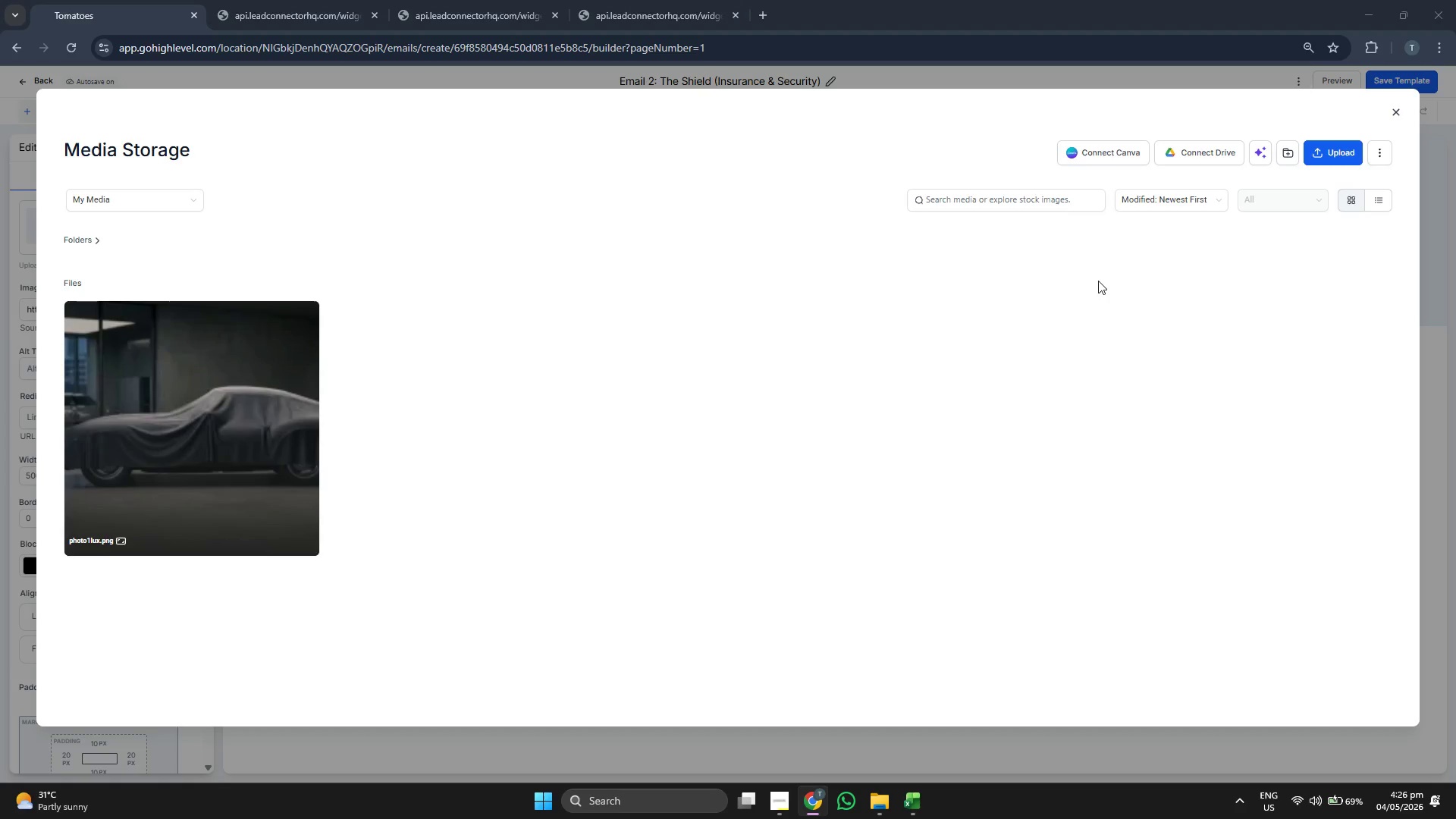 
double_click([745, 216])
 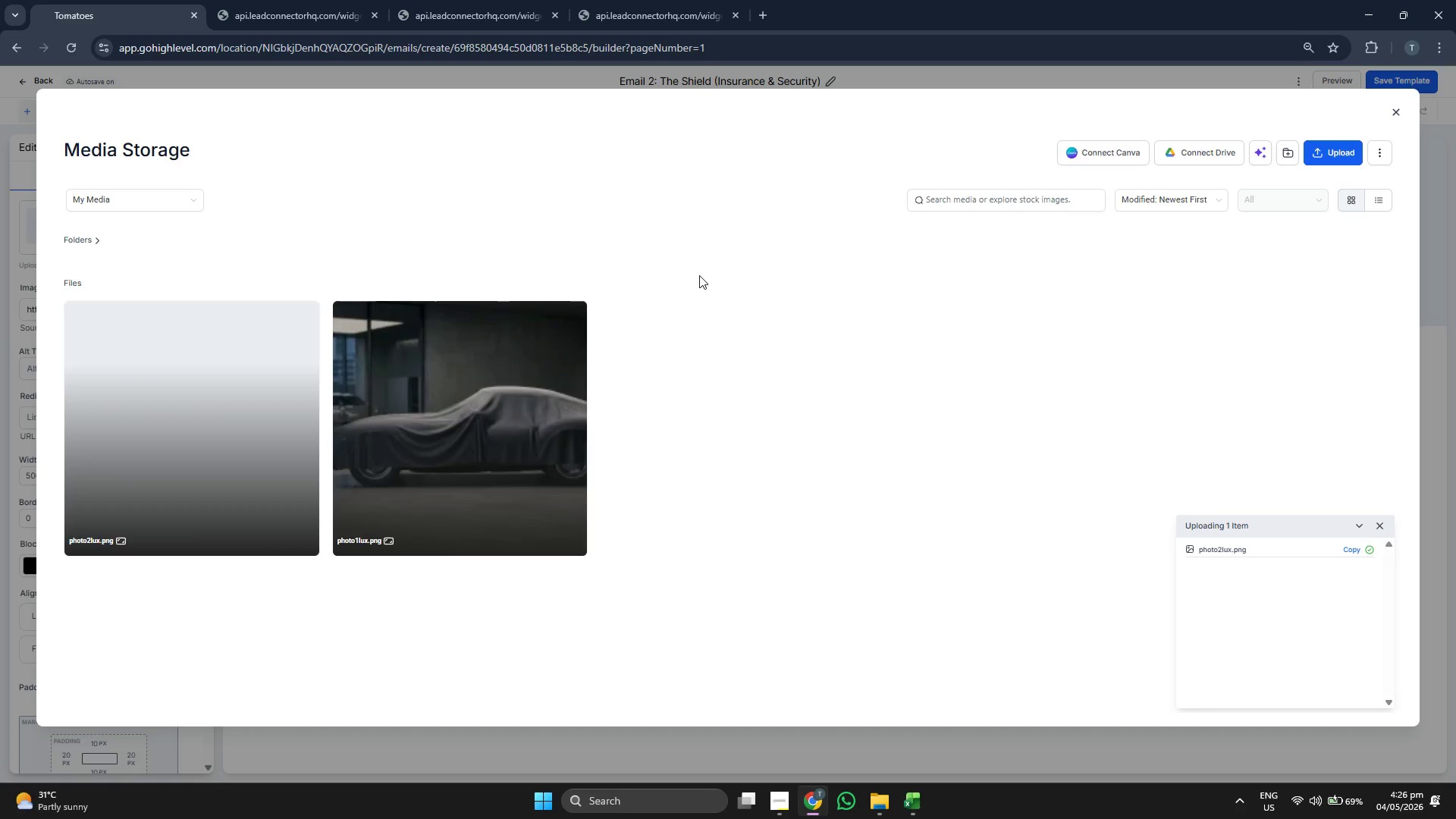 
wait(9.81)
 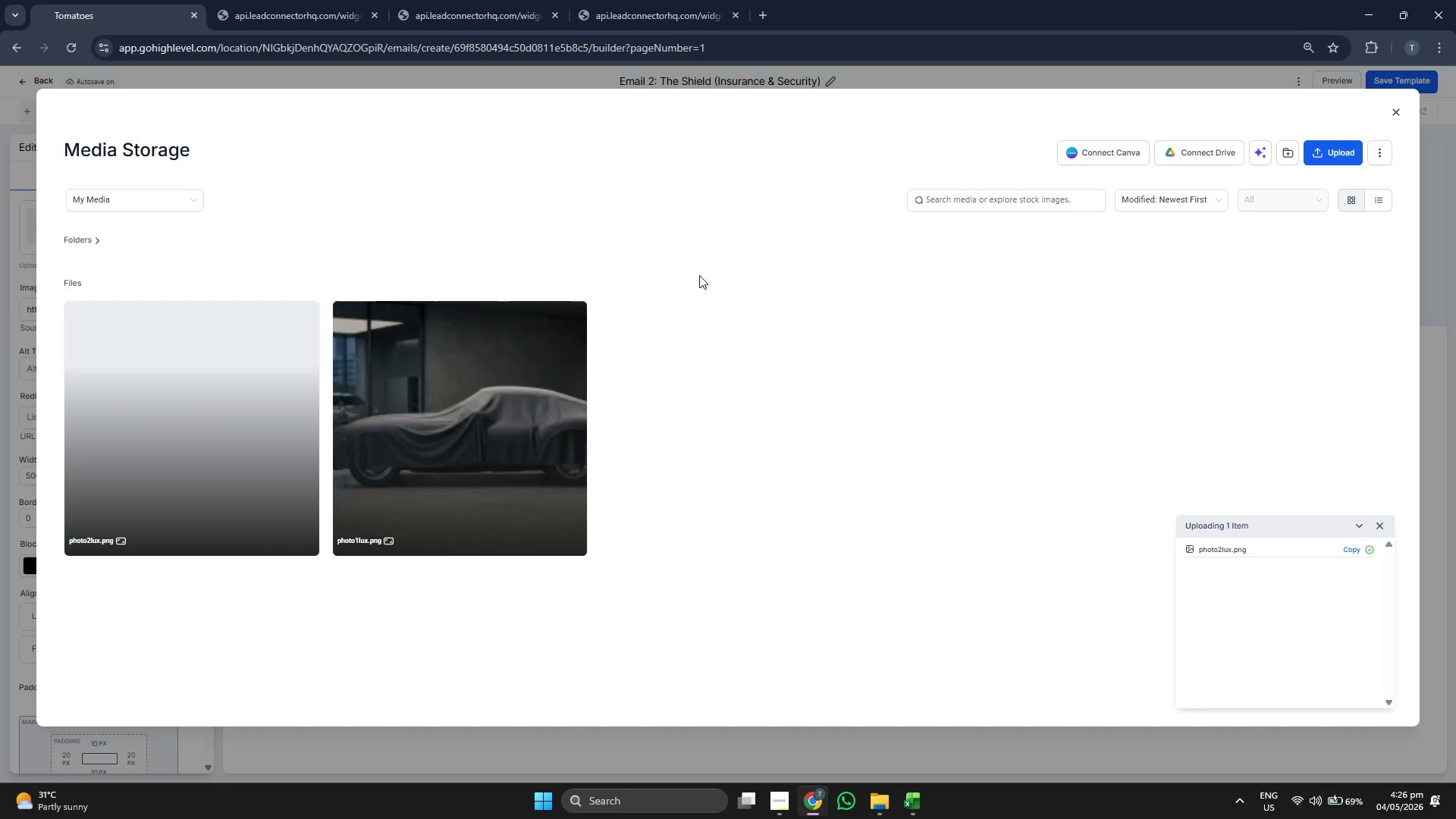 
double_click([226, 415])
 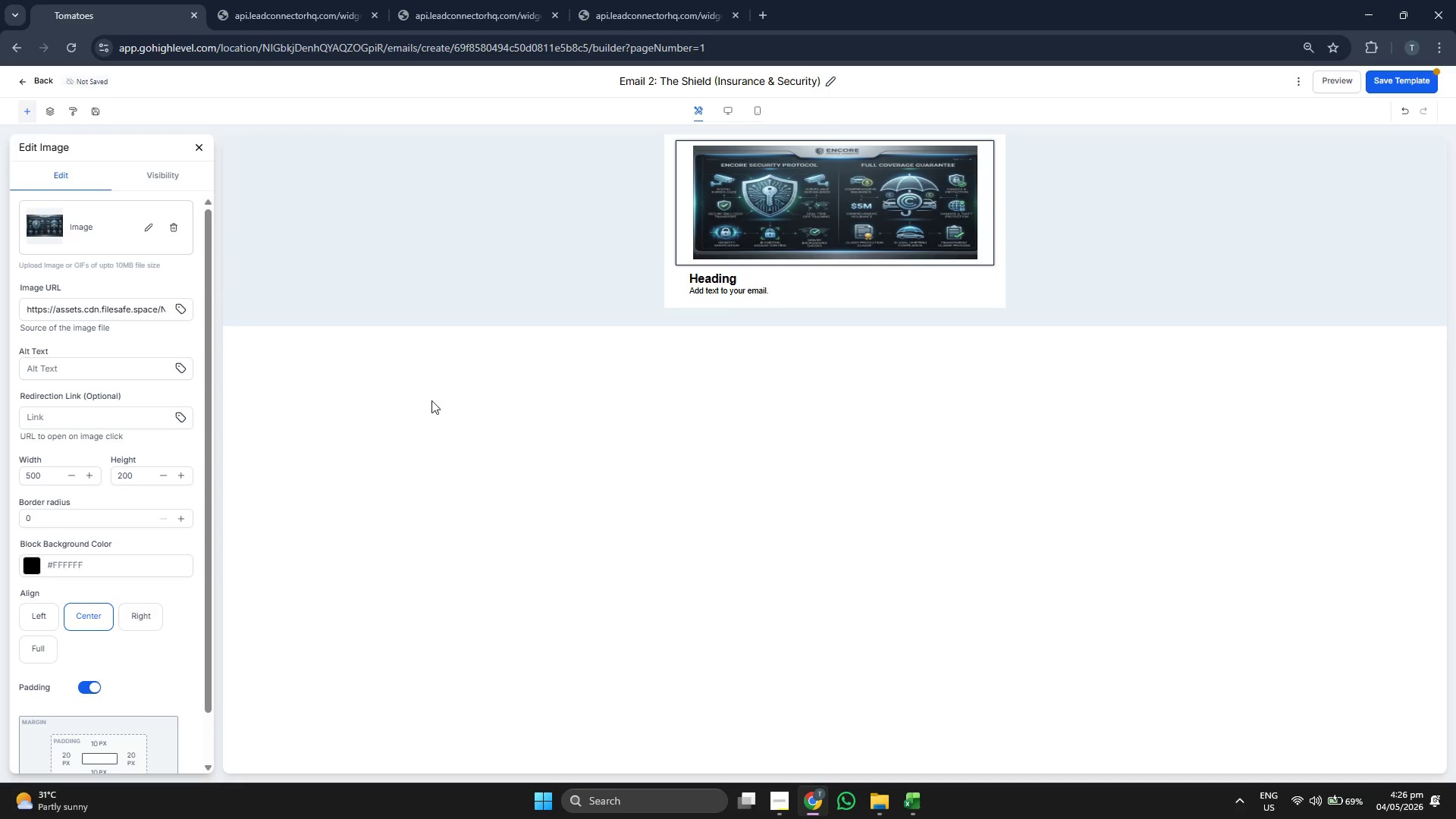 
left_click([771, 268])
 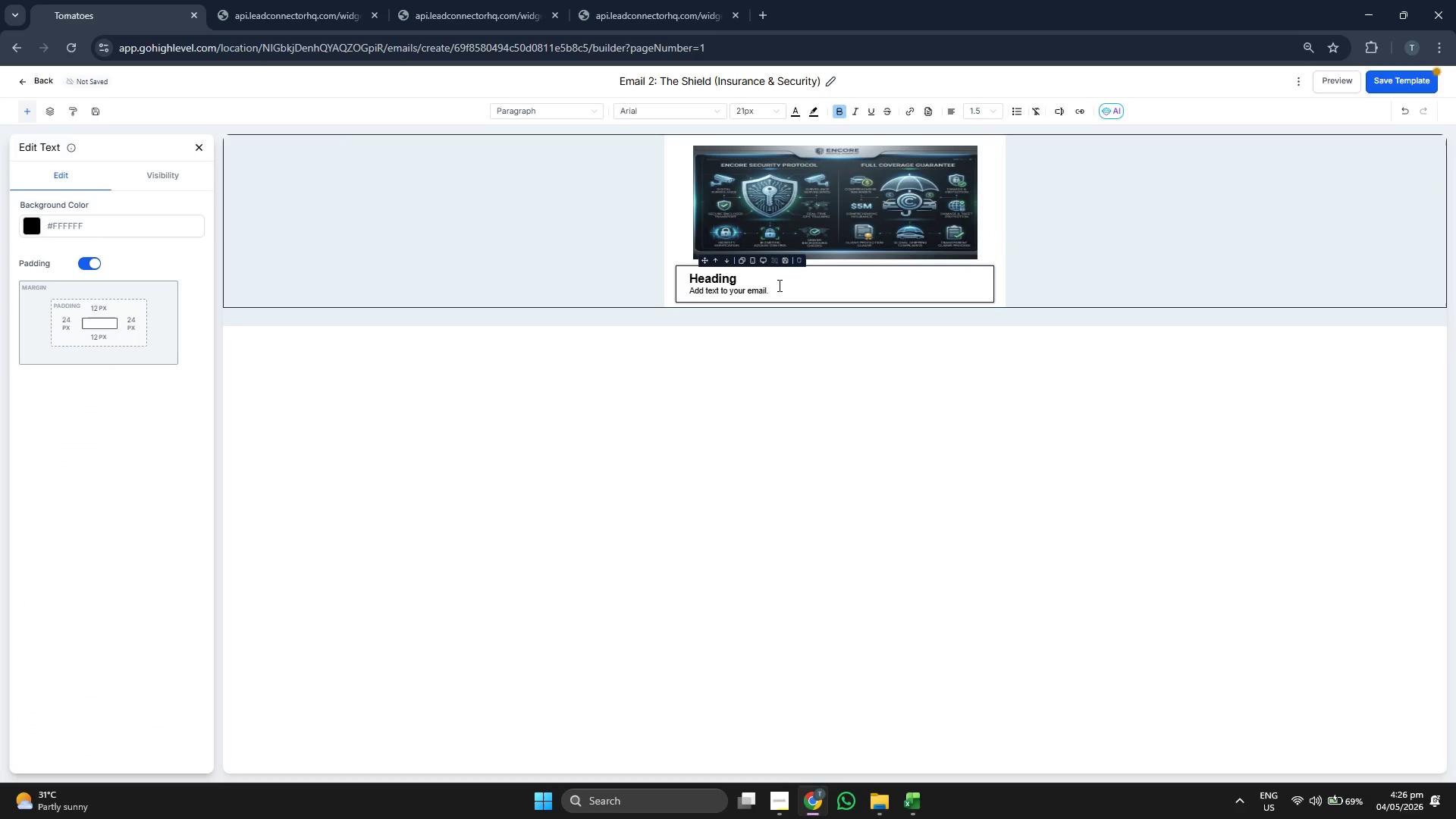 
left_click([781, 275])
 